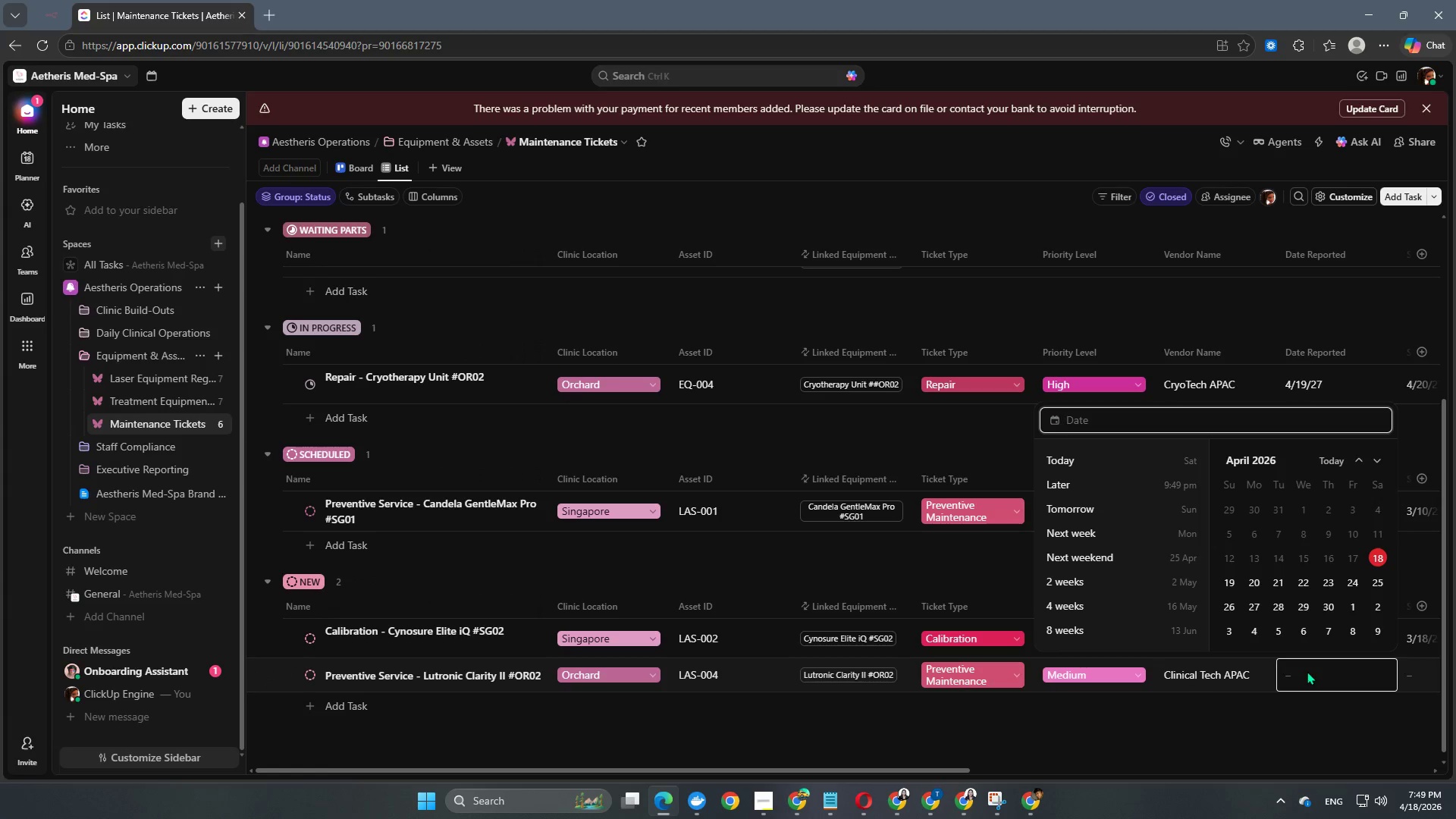 
wait(10.99)
 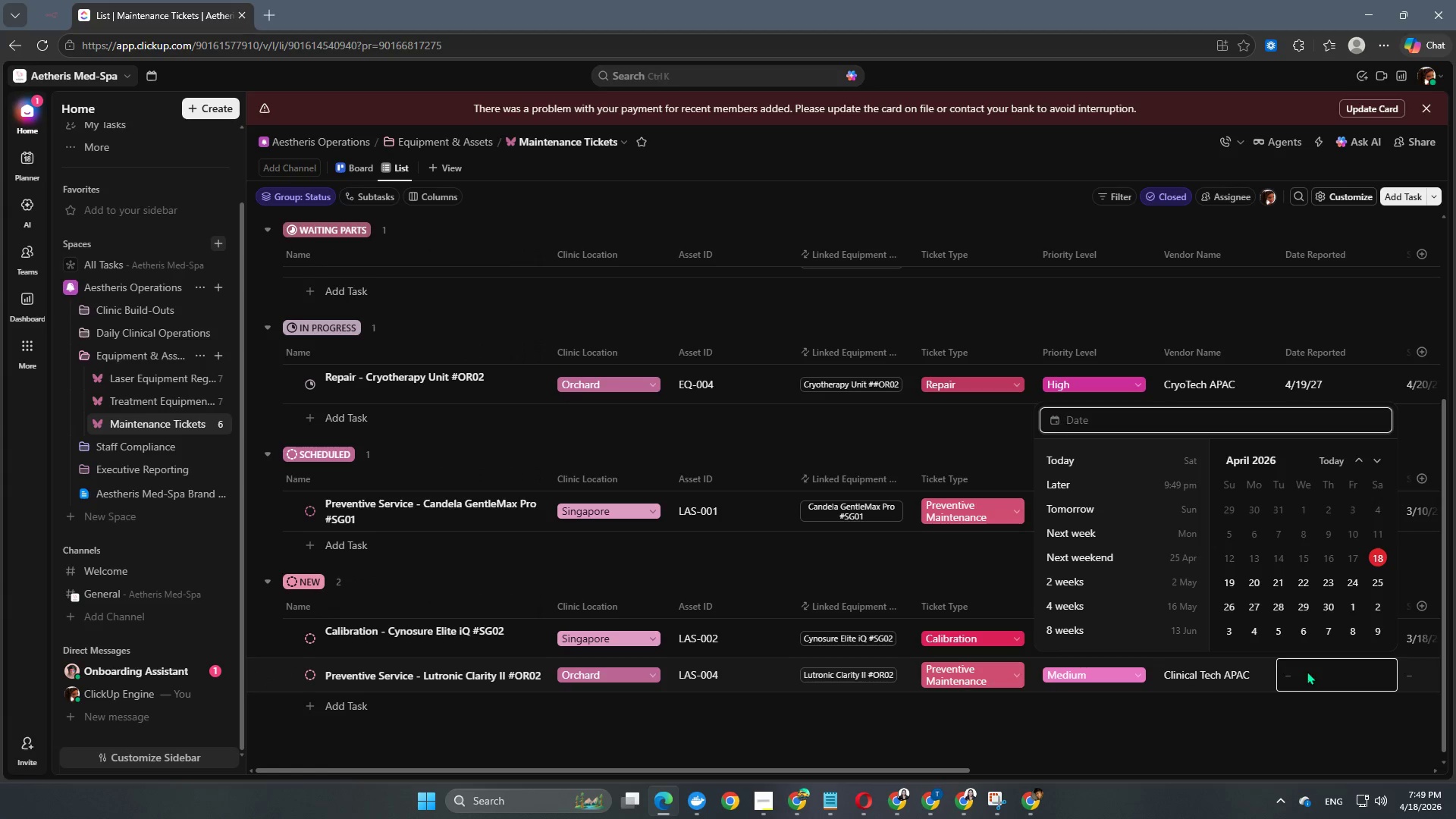 
key(Numpad2)
 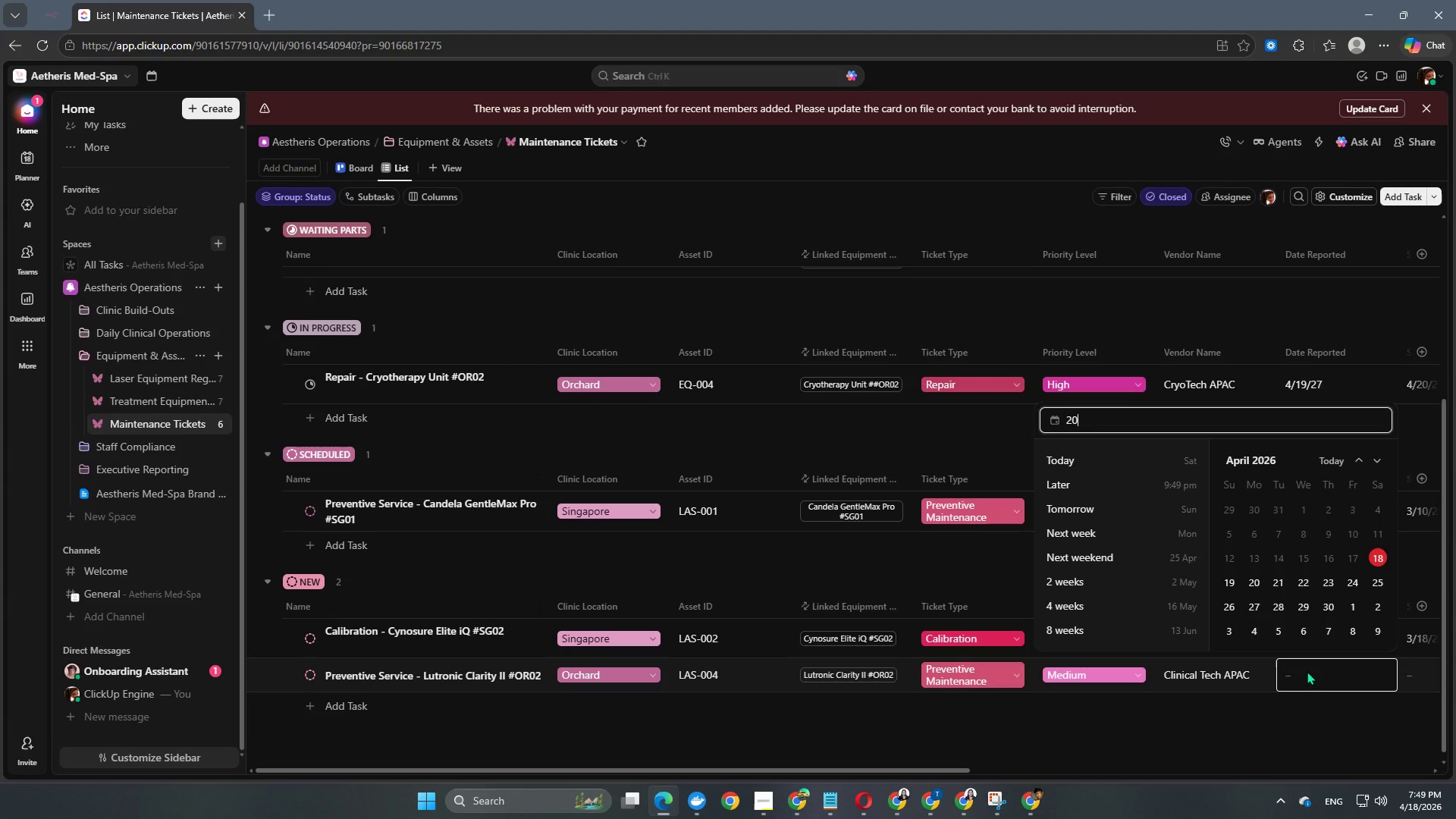 
key(Numpad0)
 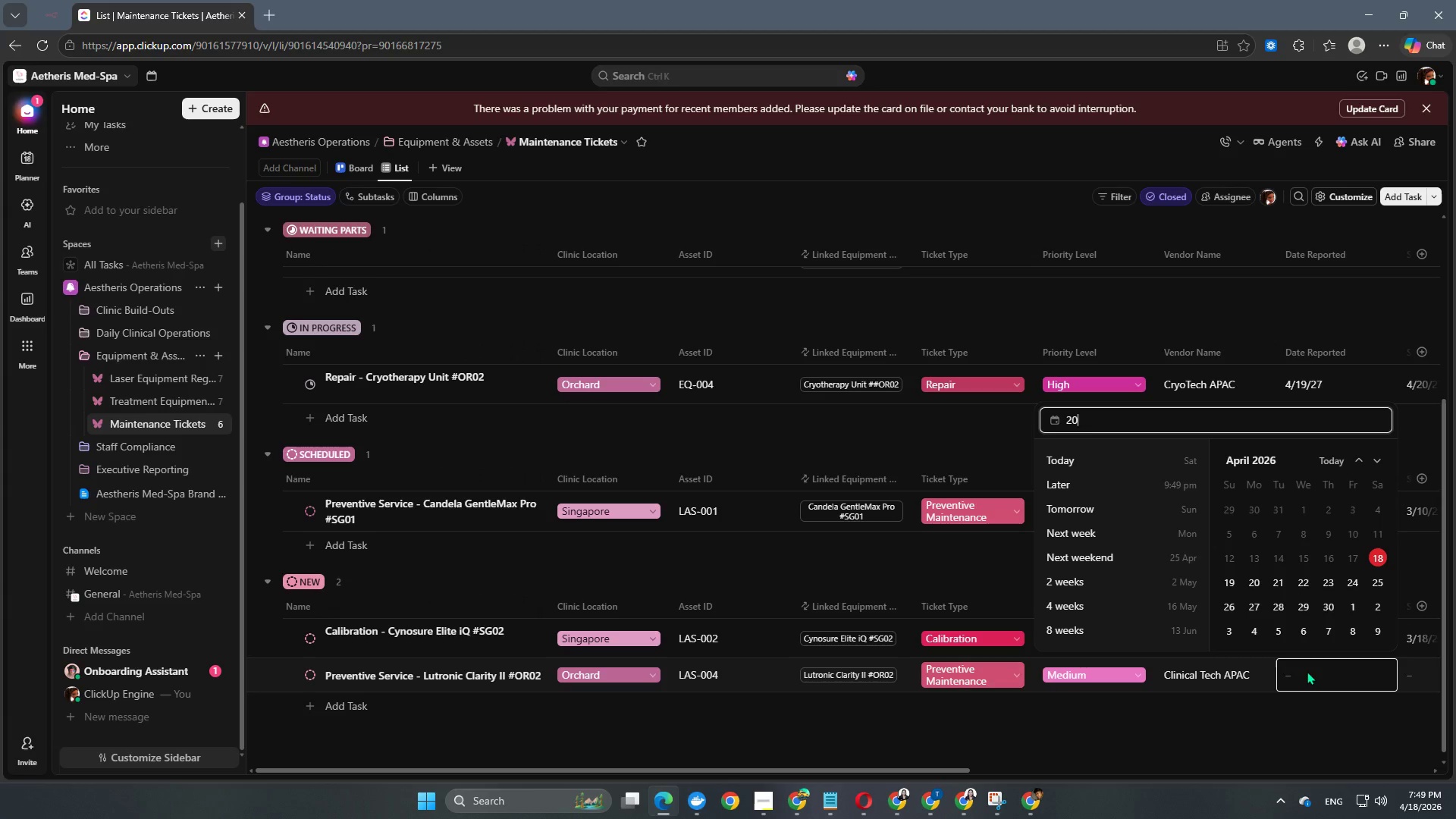 
key(Numpad2)
 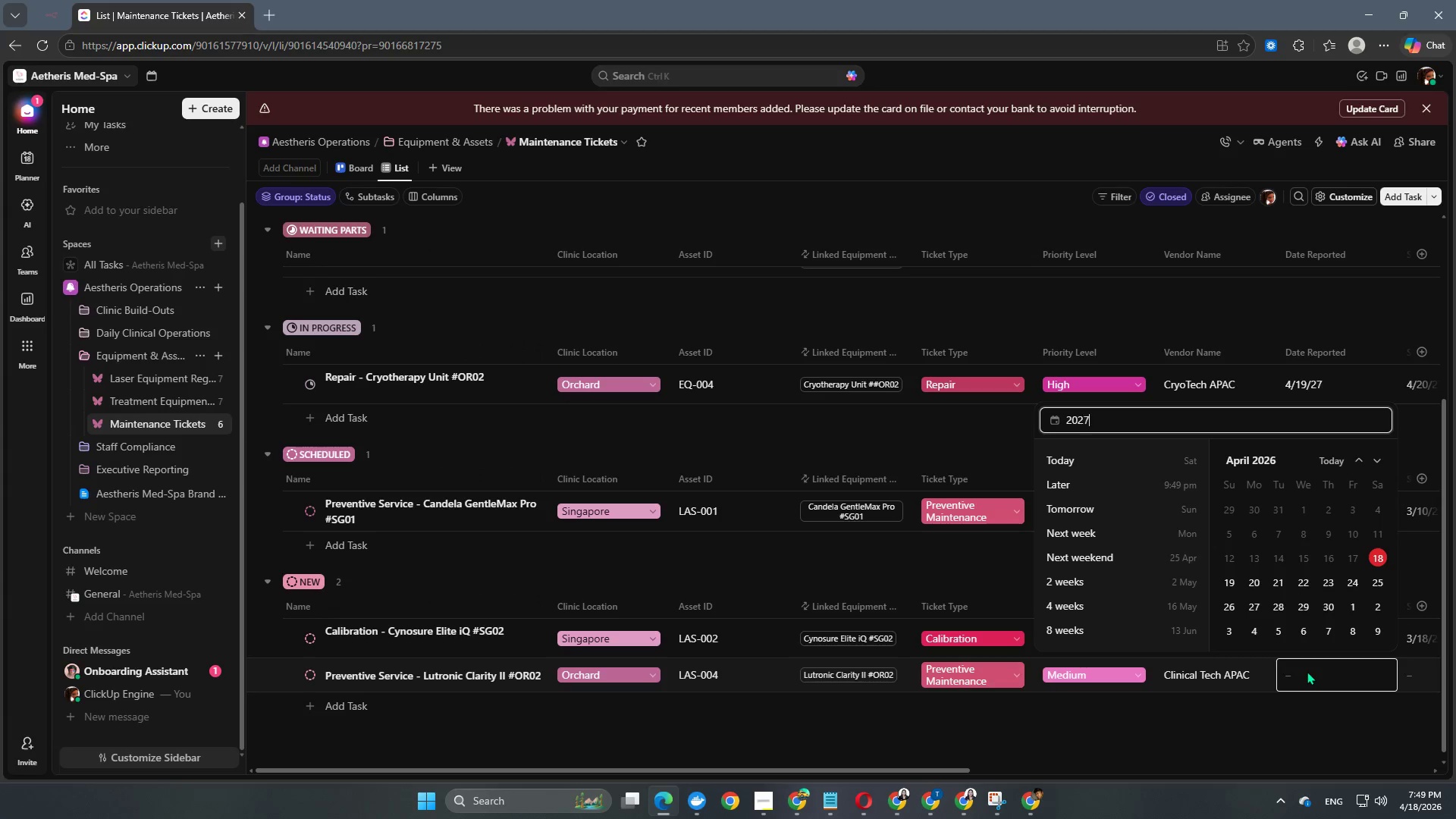 
key(Numpad7)
 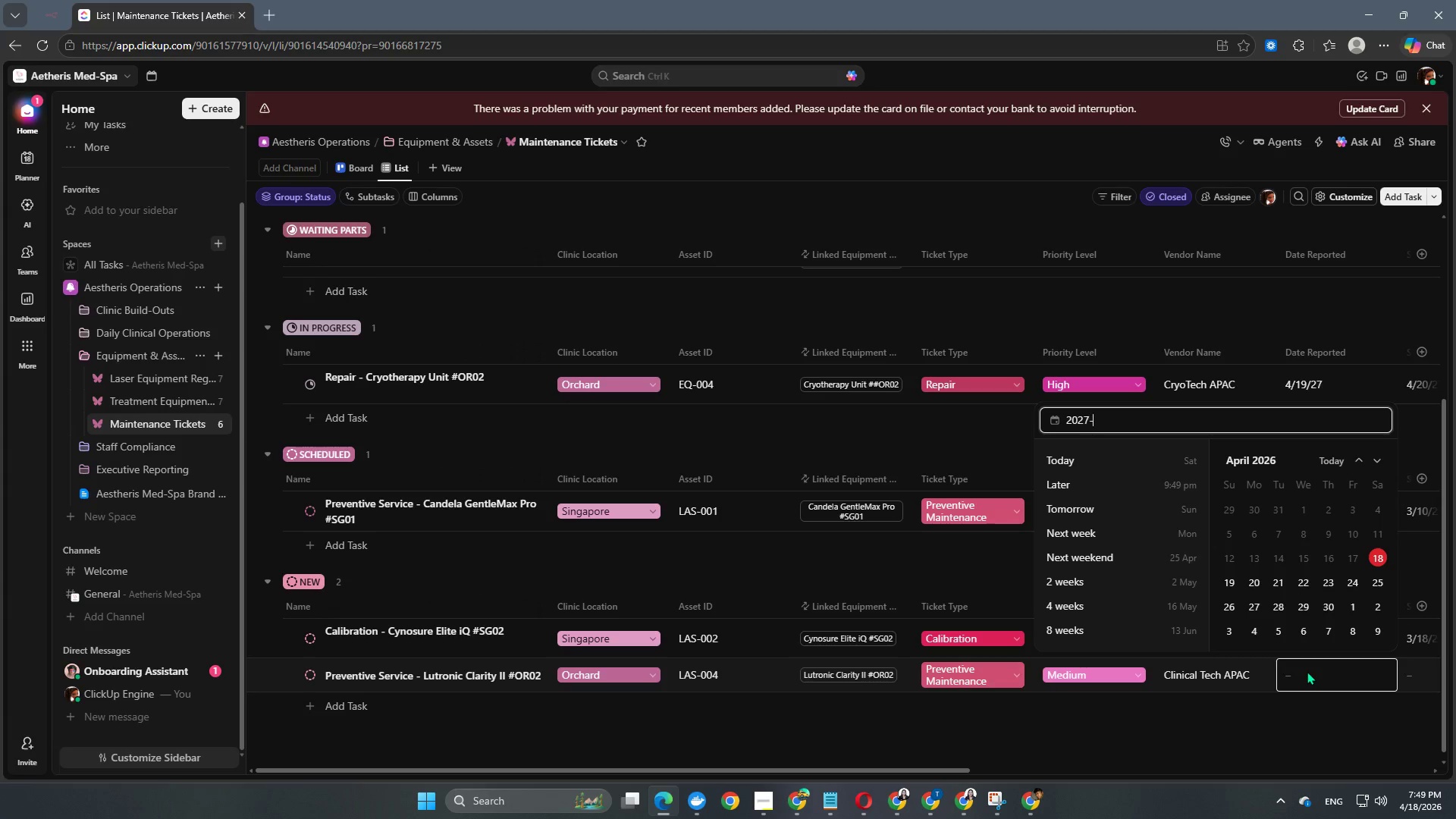 
key(NumpadSubtract)
 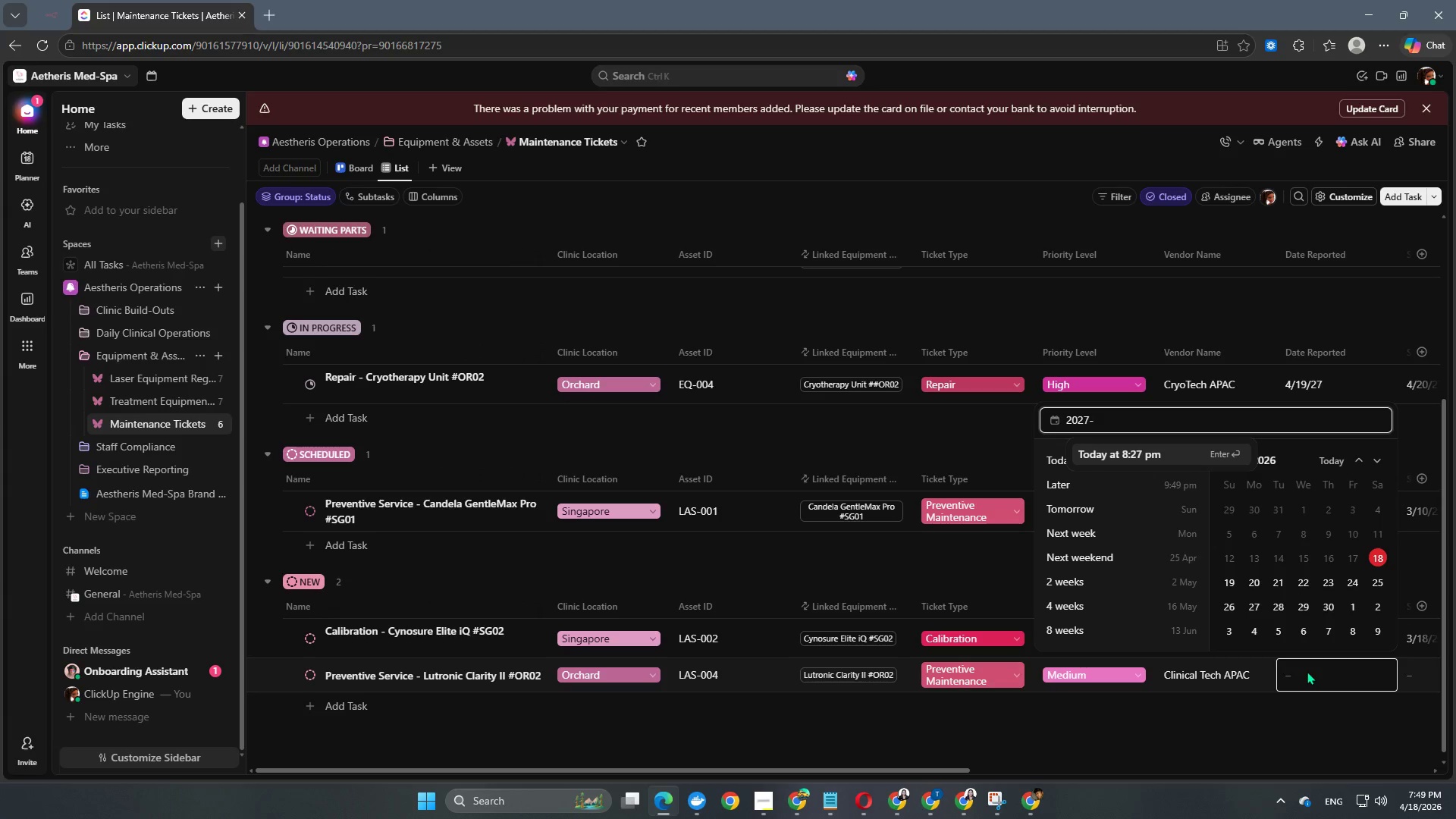 
key(Numpad0)
 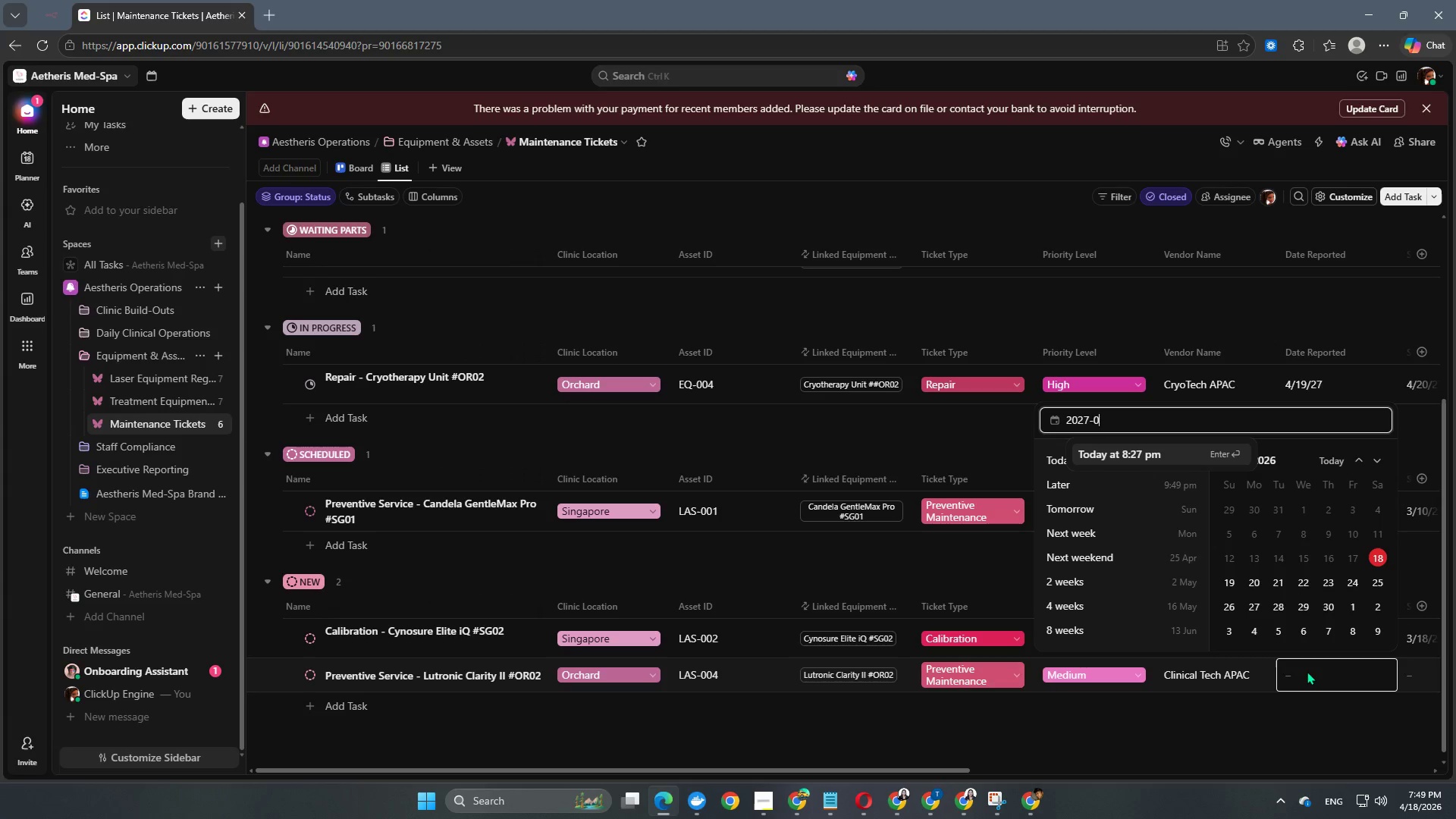 
key(Numpad4)
 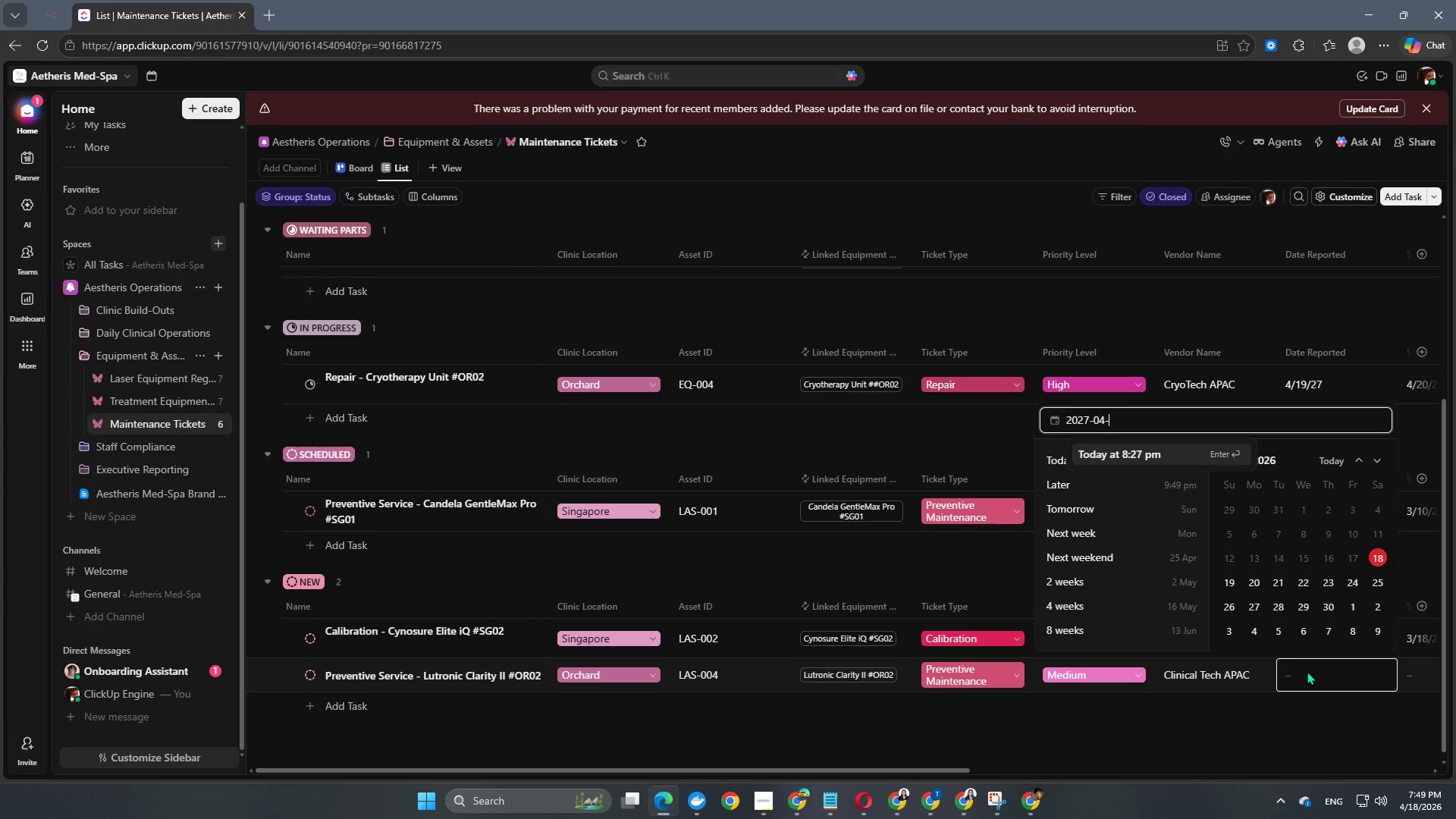 
key(NumpadSubtract)
 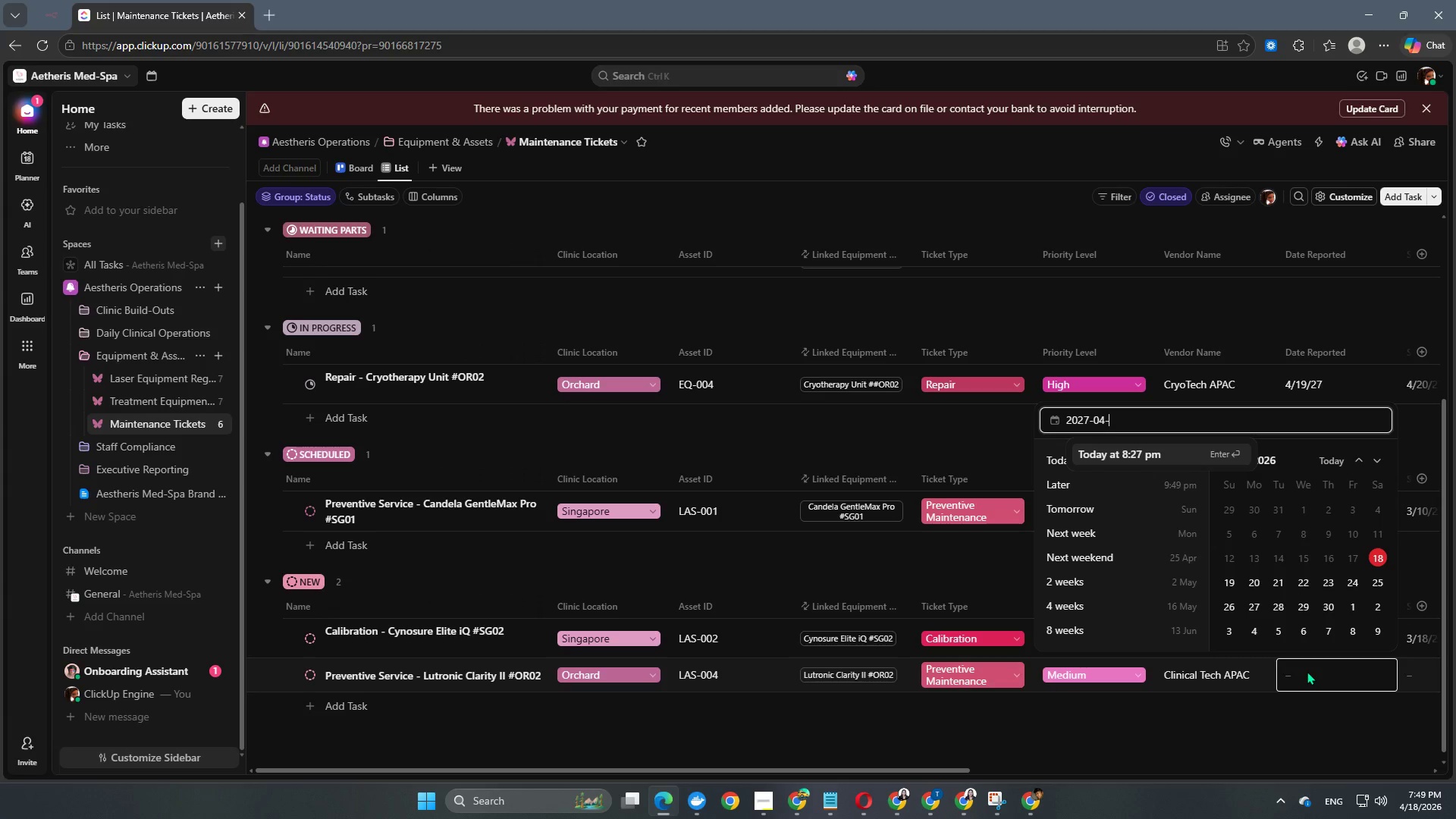 
key(Numpad0)
 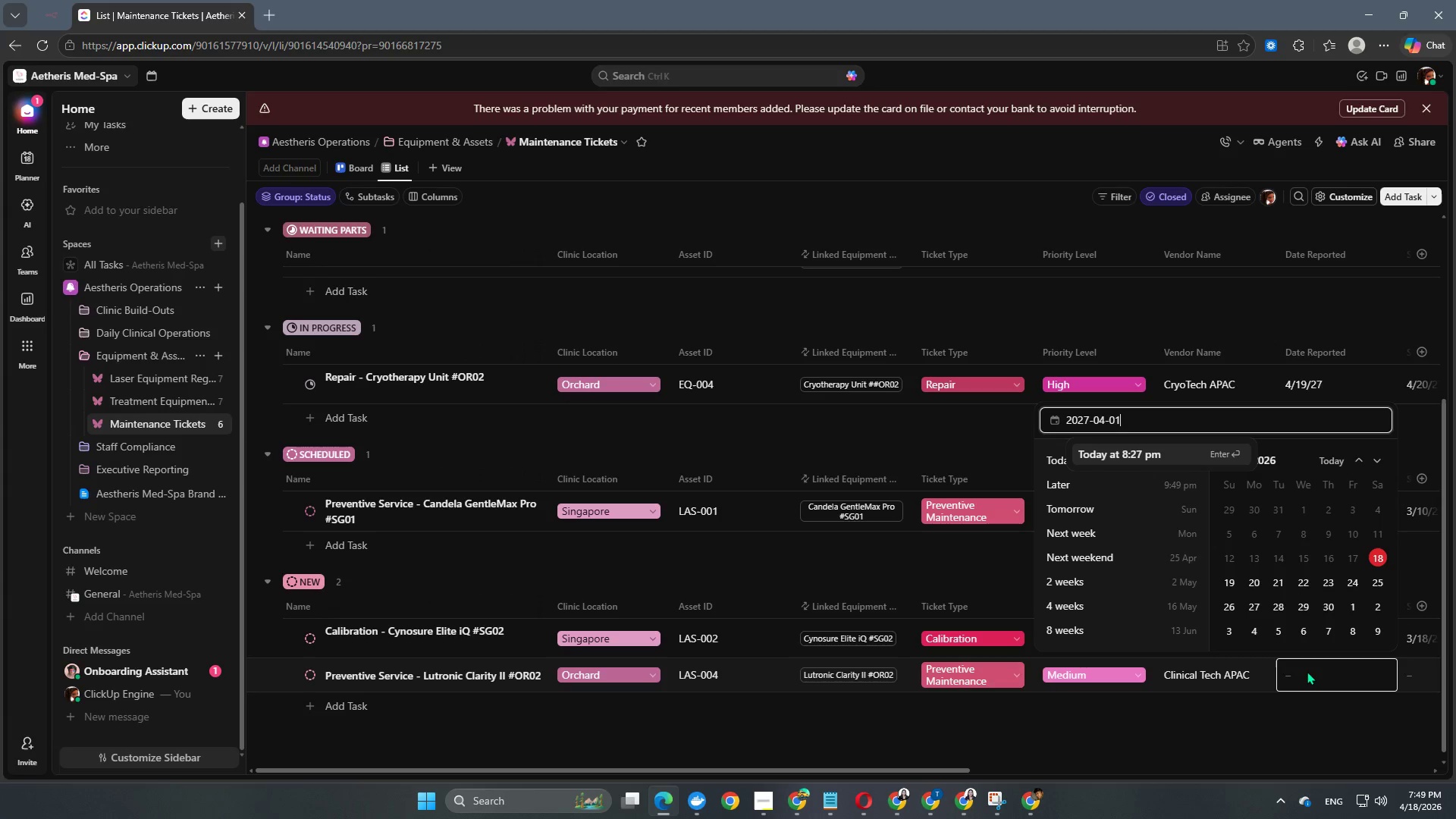 
key(Numpad1)
 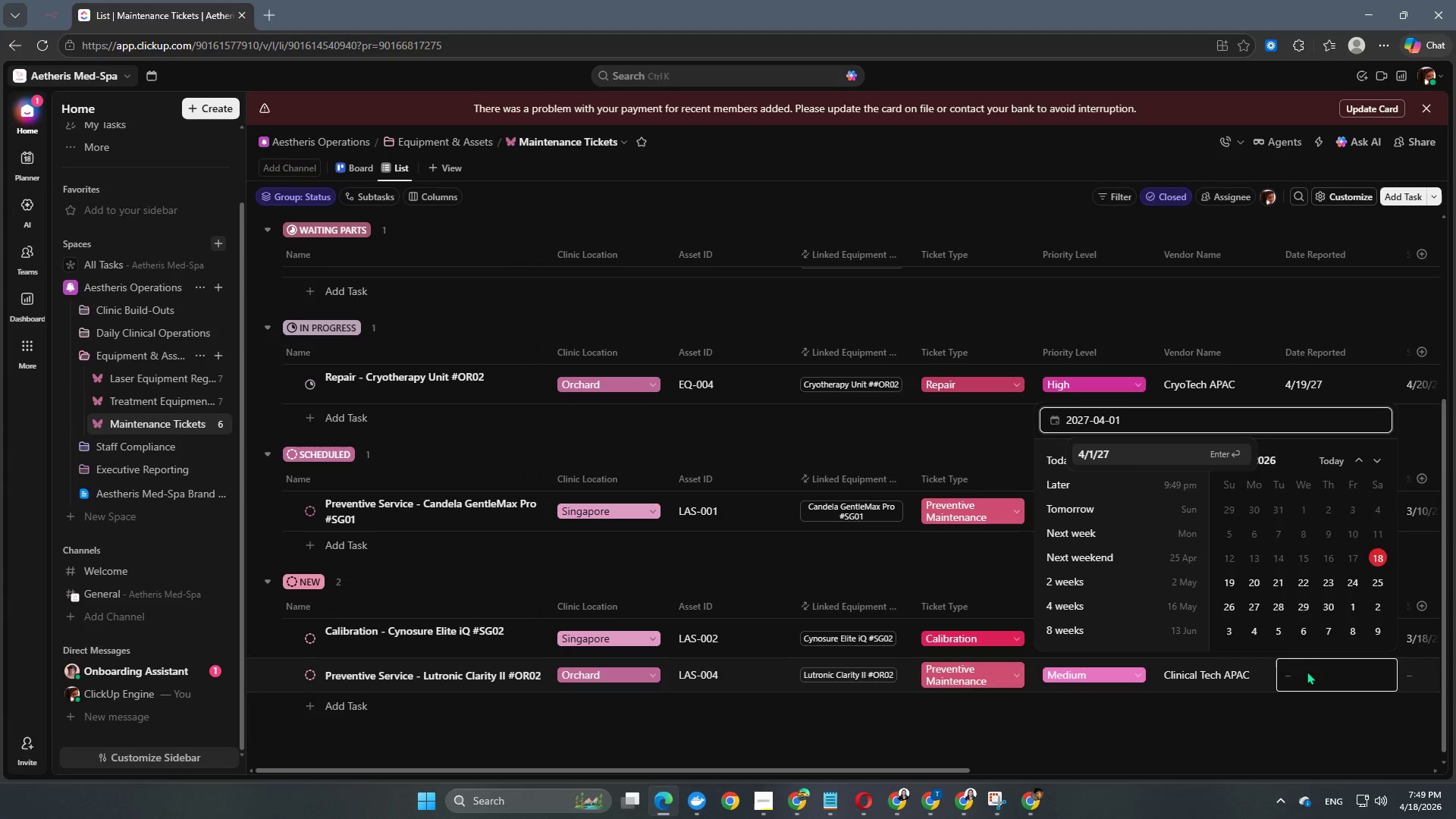 
key(NumpadEnter)
 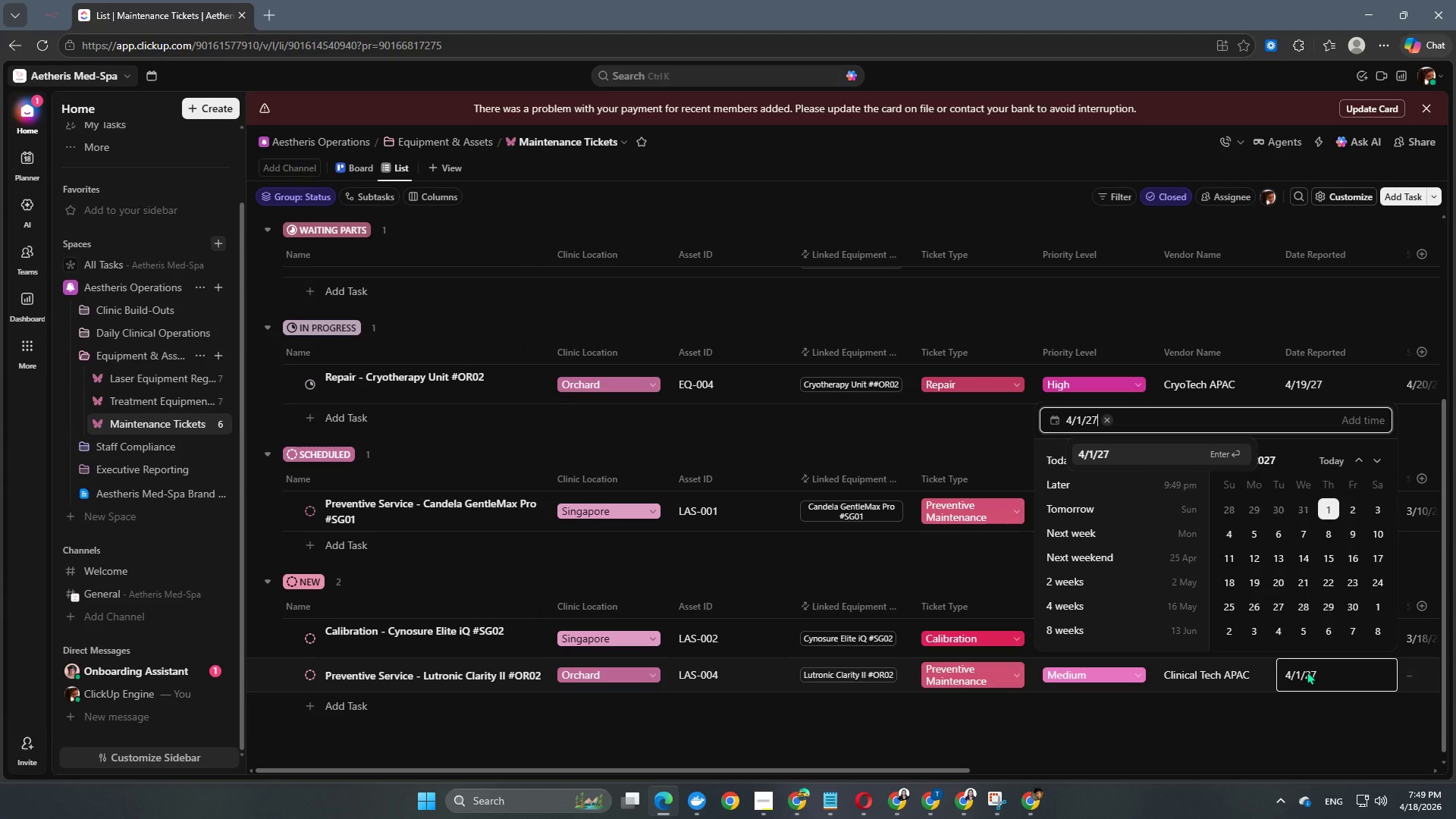 
key(NumpadEnter)
 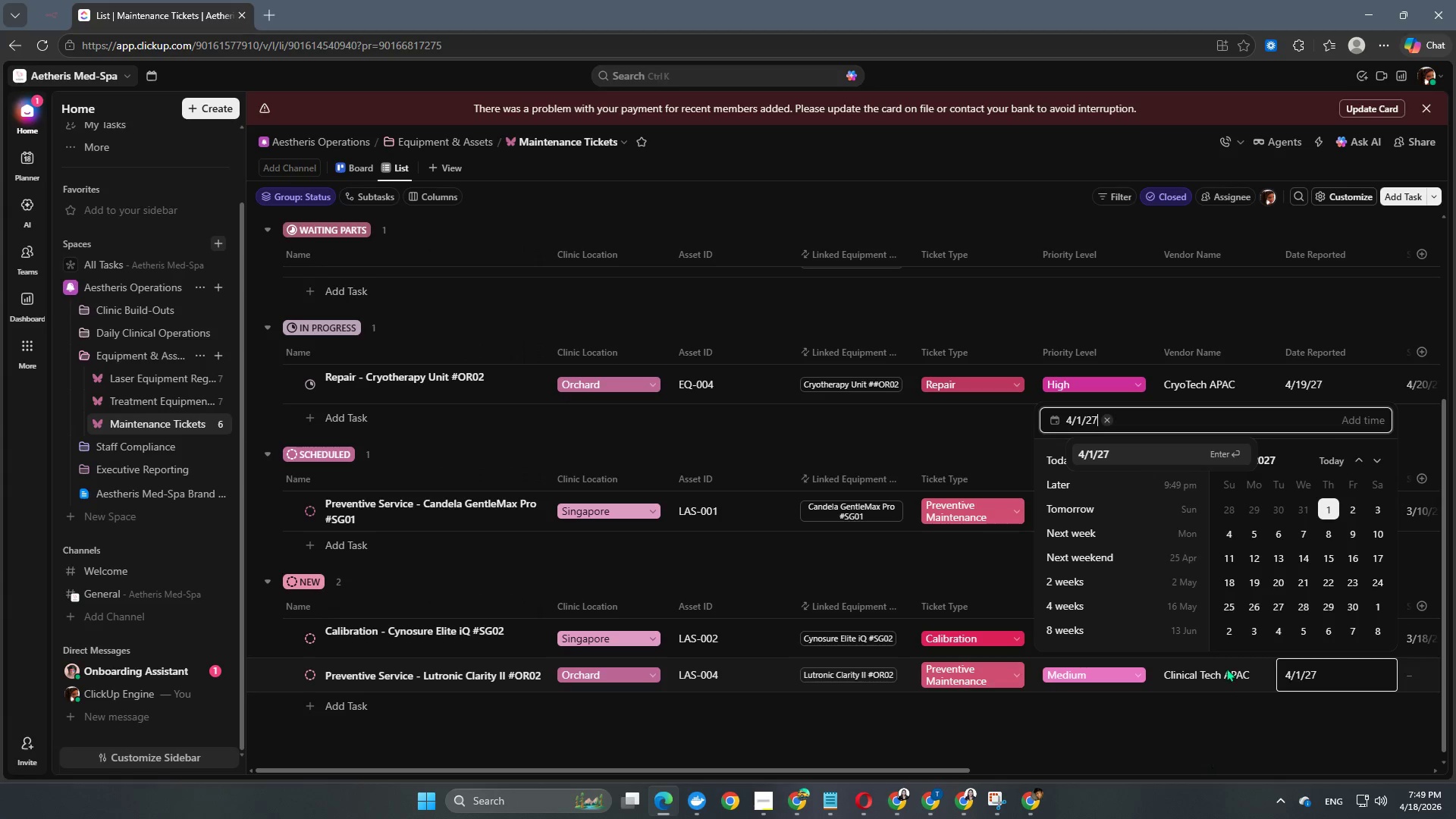 
left_click([1201, 711])
 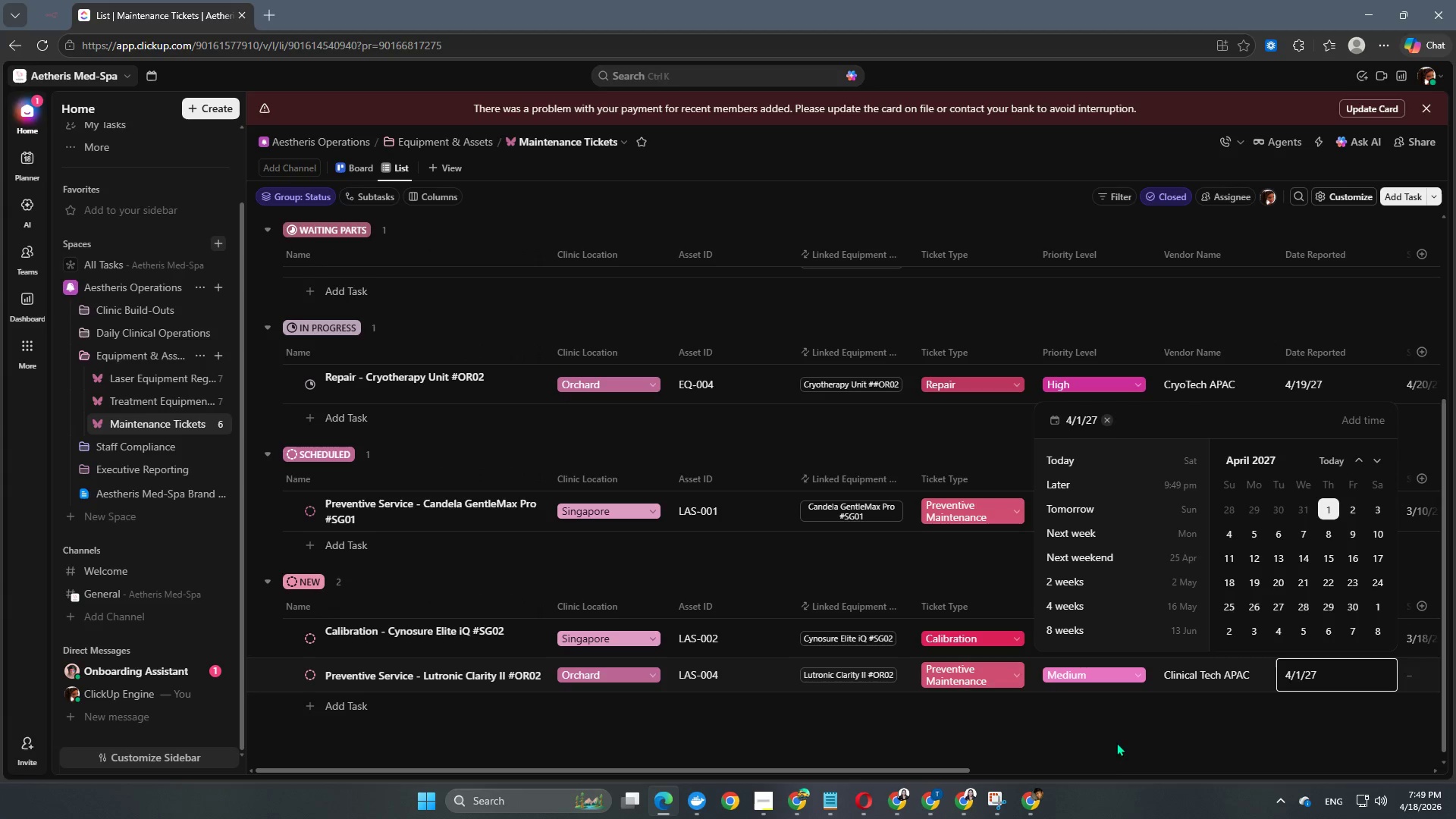 
left_click([1114, 742])
 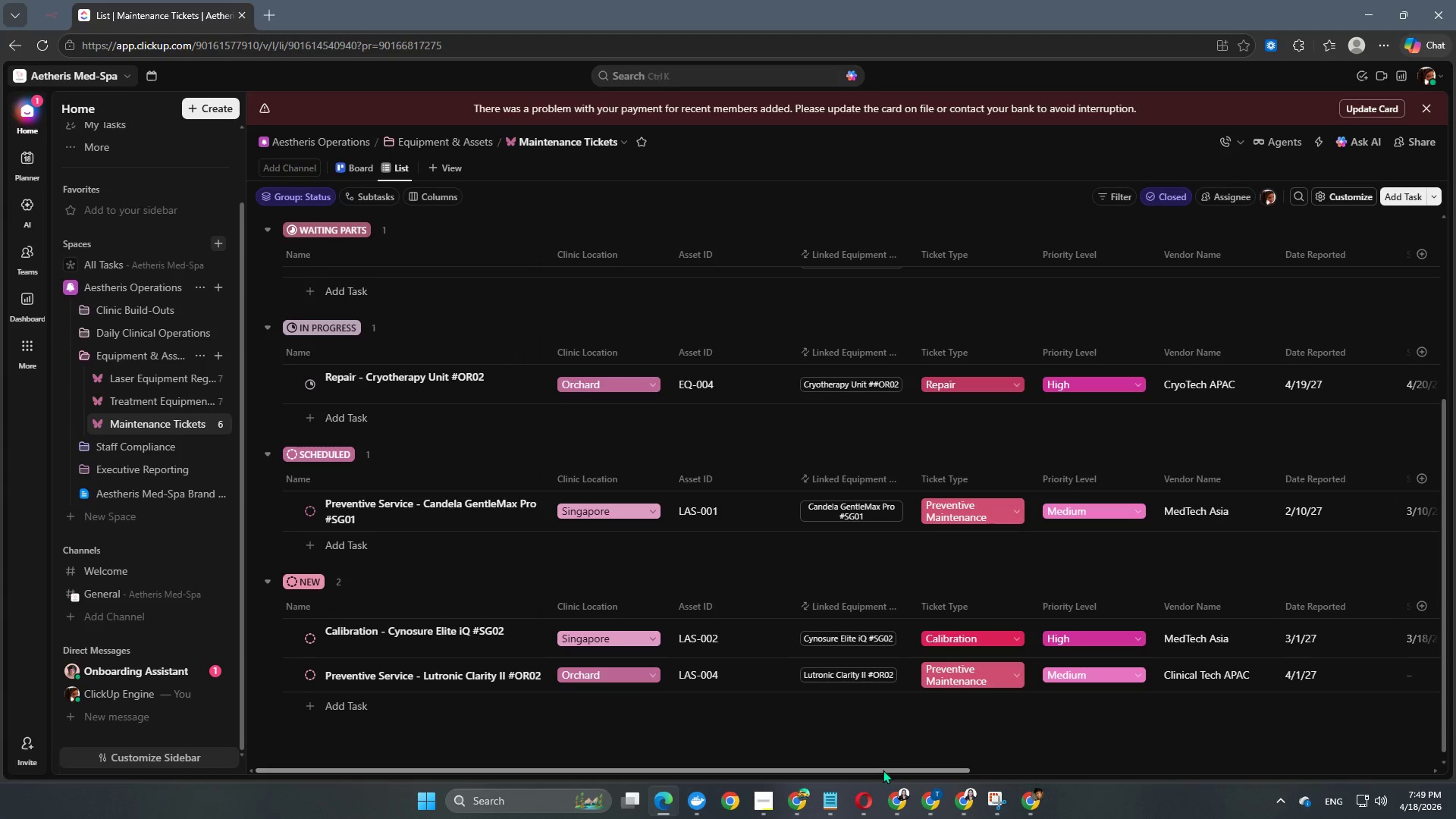 
left_click_drag(start_coordinate=[883, 770], to_coordinate=[1423, 768])
 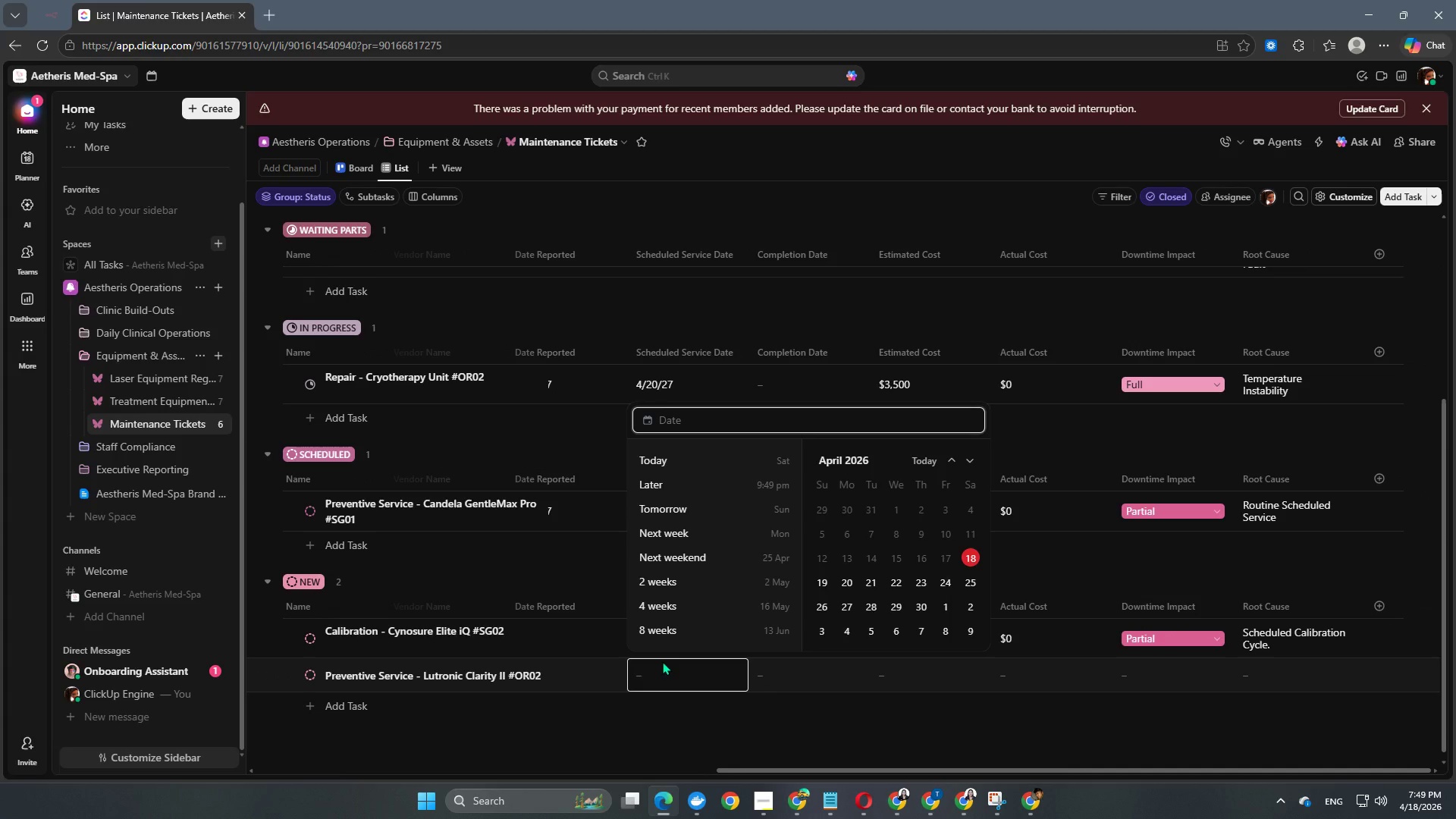 
key(Numpad2)
 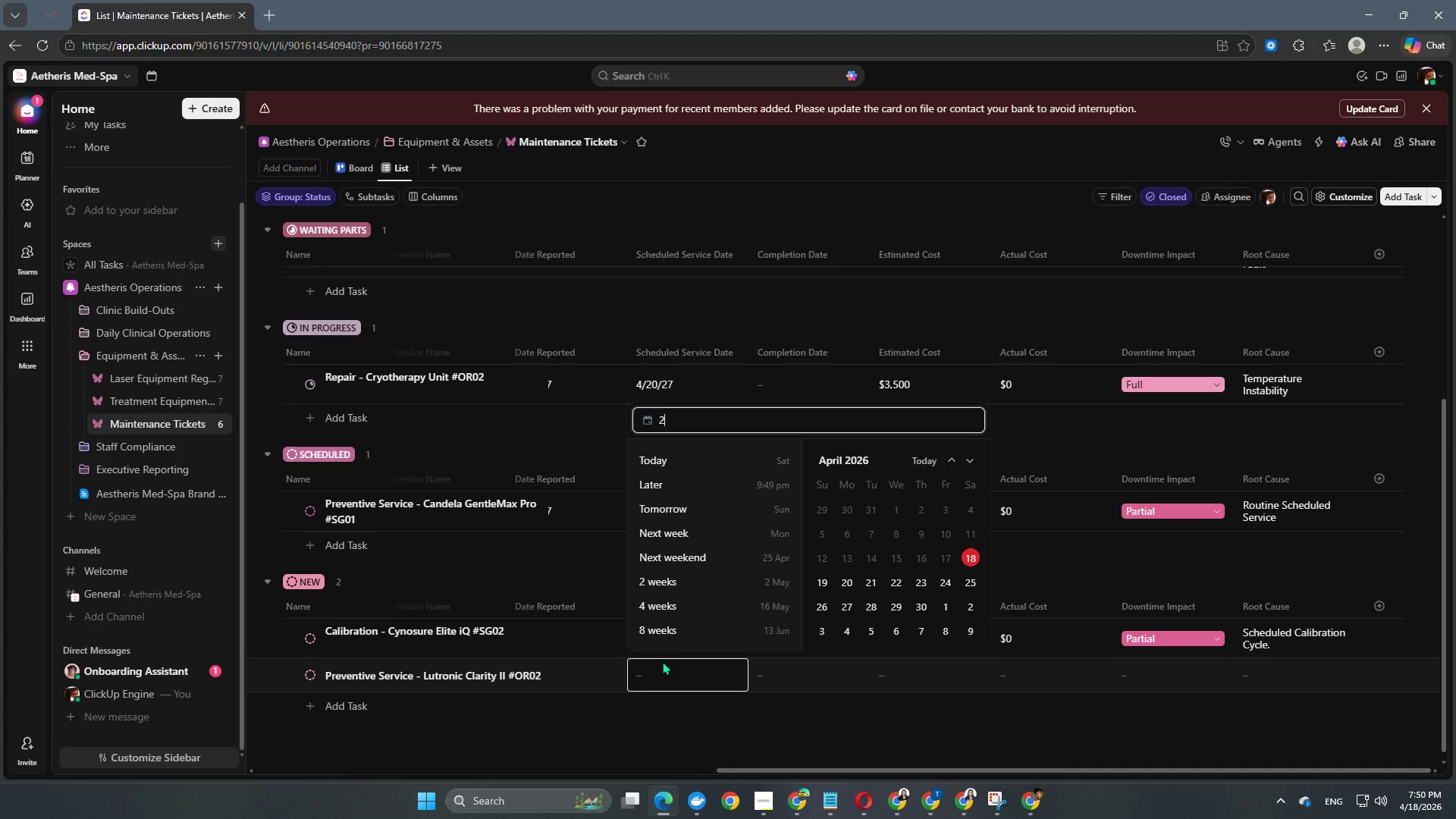 
key(Numpad0)
 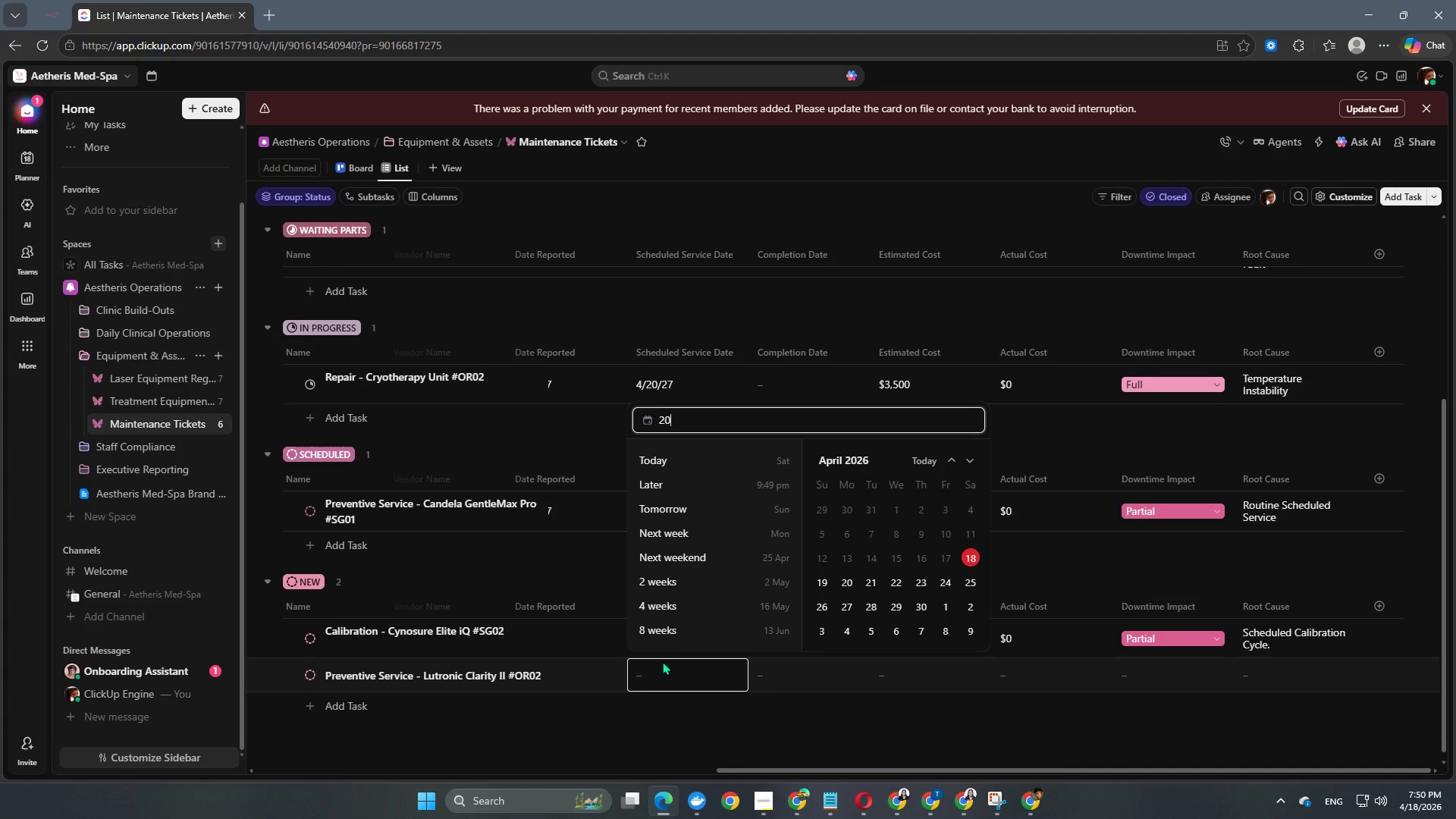 
key(Numpad2)
 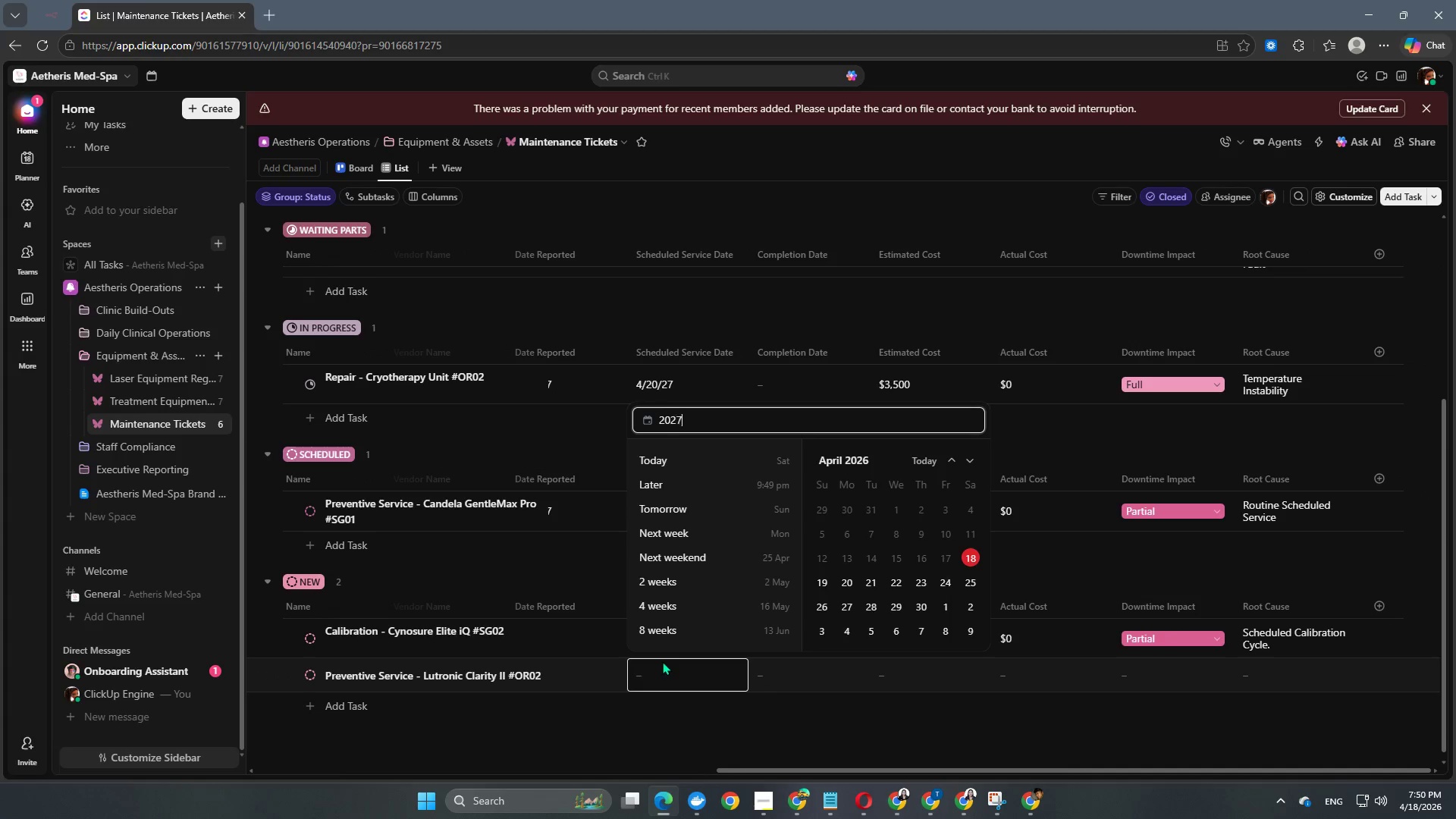 
key(Numpad7)
 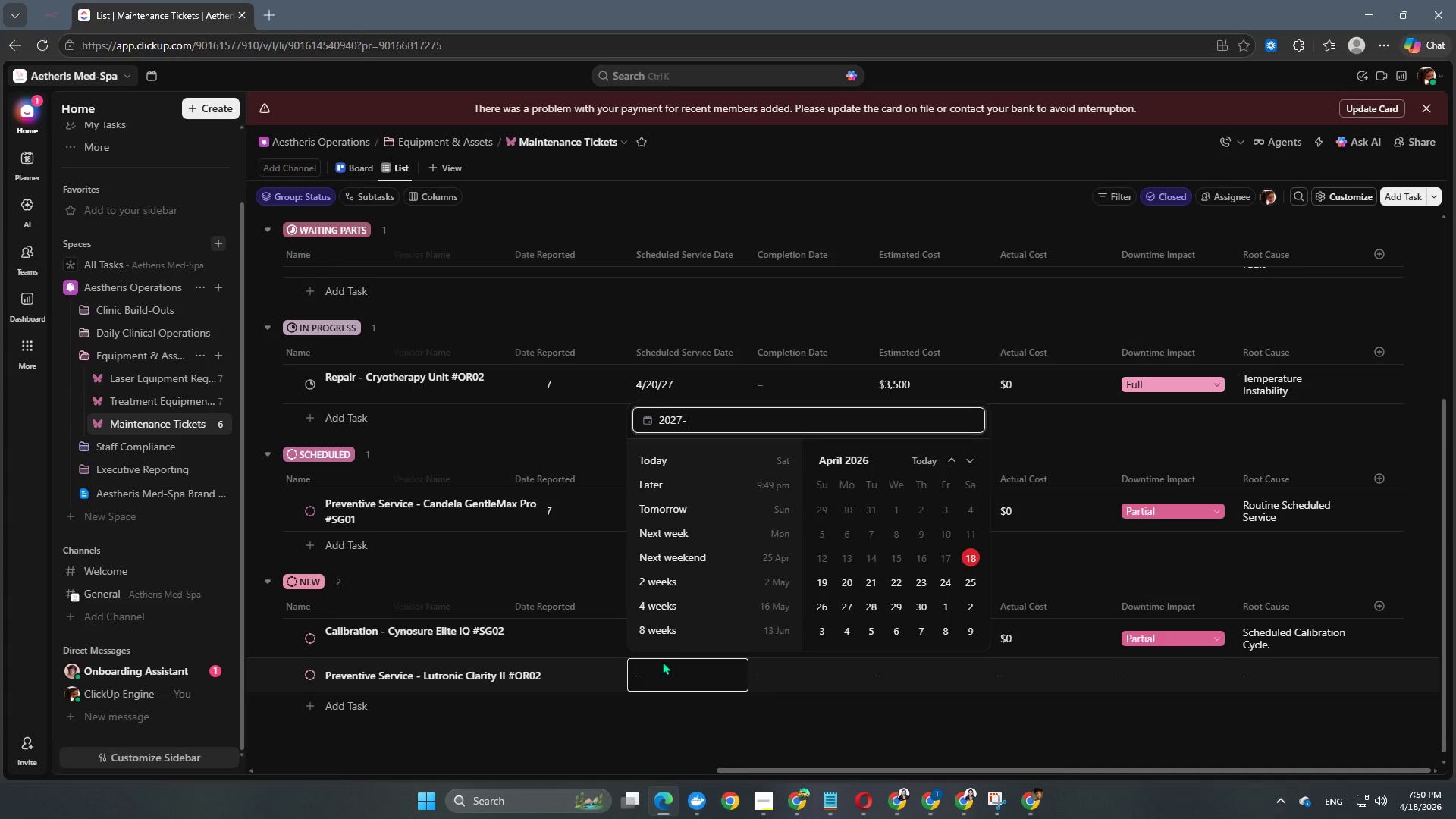 
key(NumpadSubtract)
 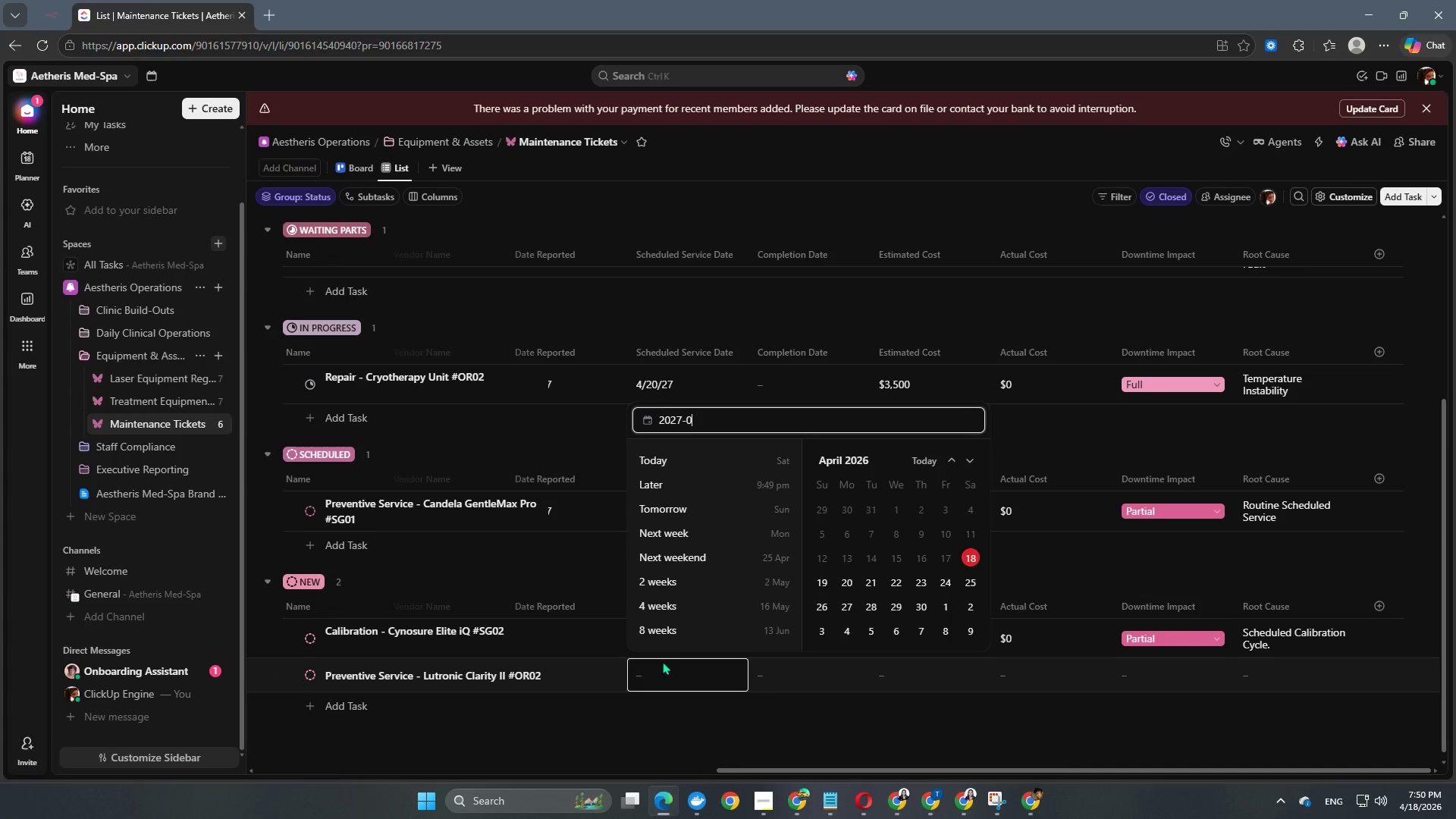 
key(Numpad0)
 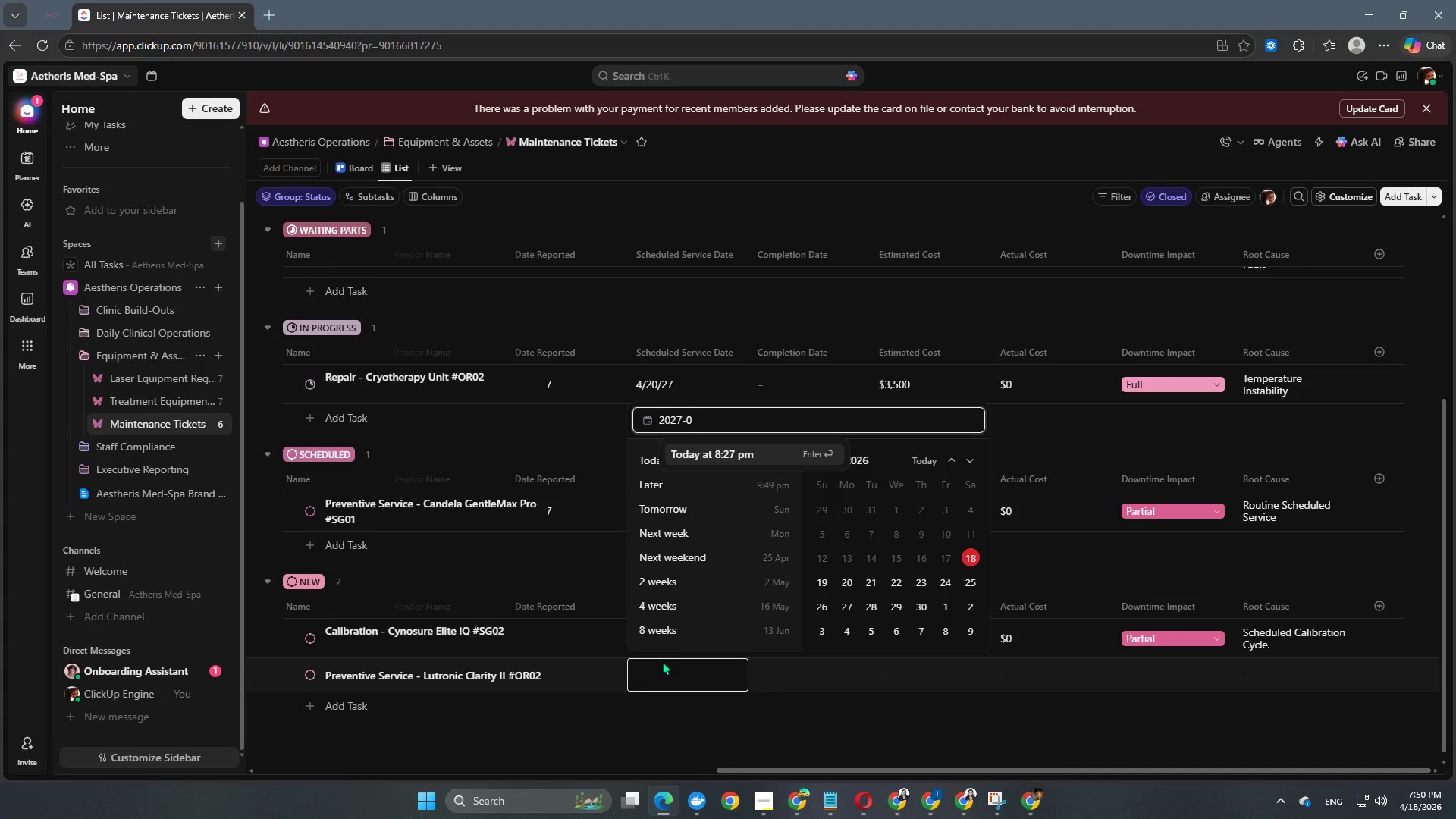 
key(Numpad4)
 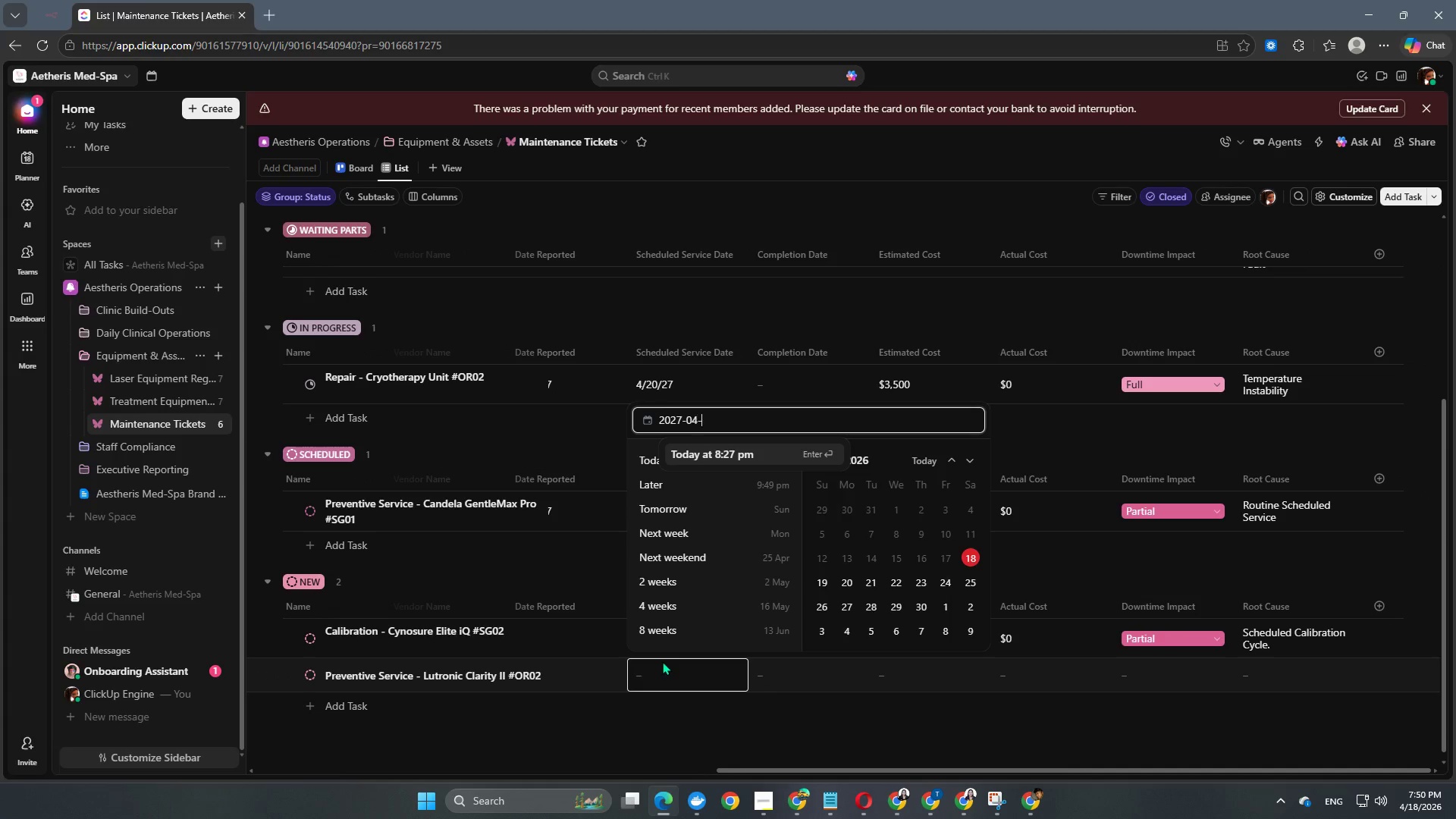 
key(NumpadSubtract)
 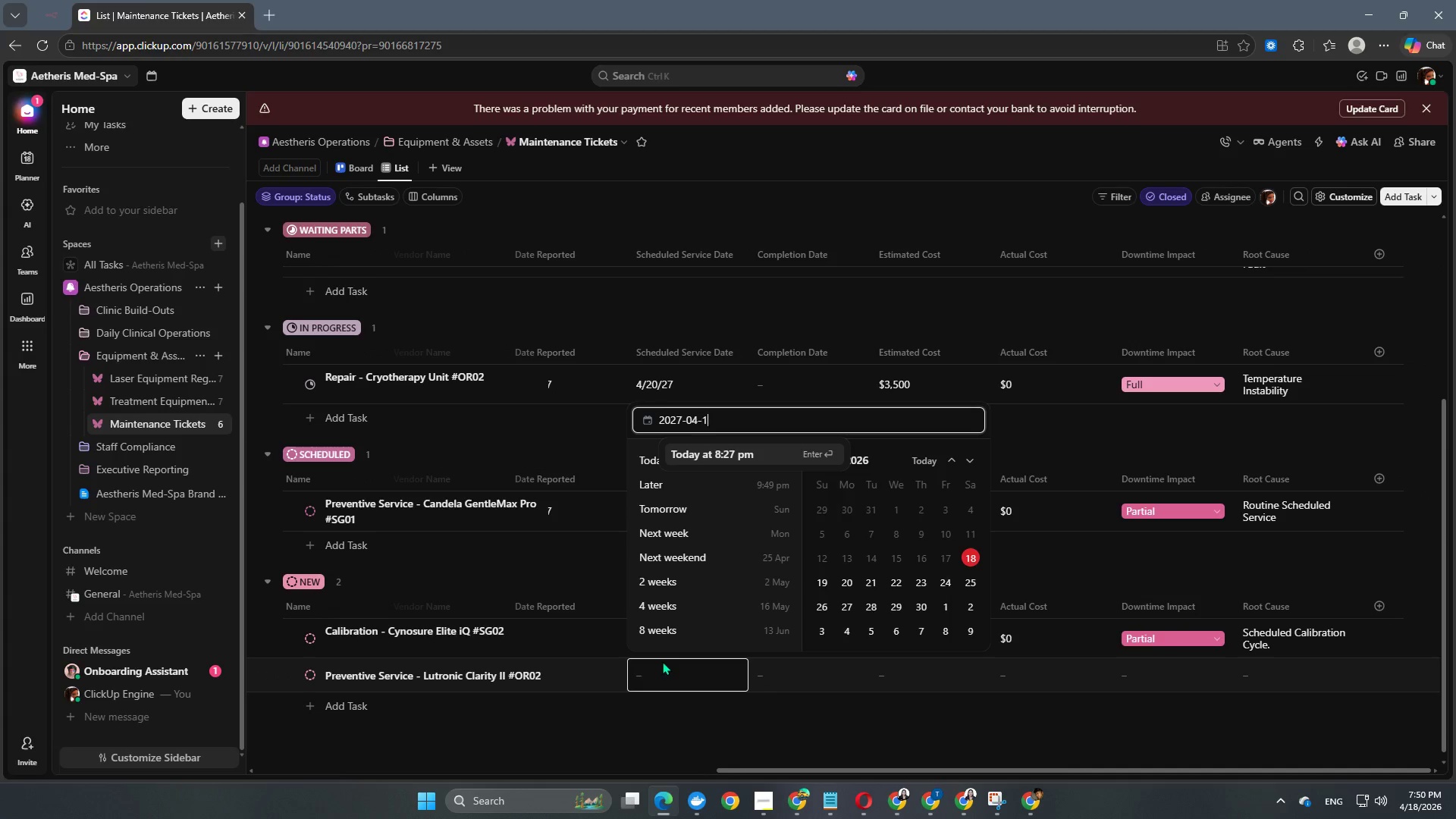 
key(Numpad1)
 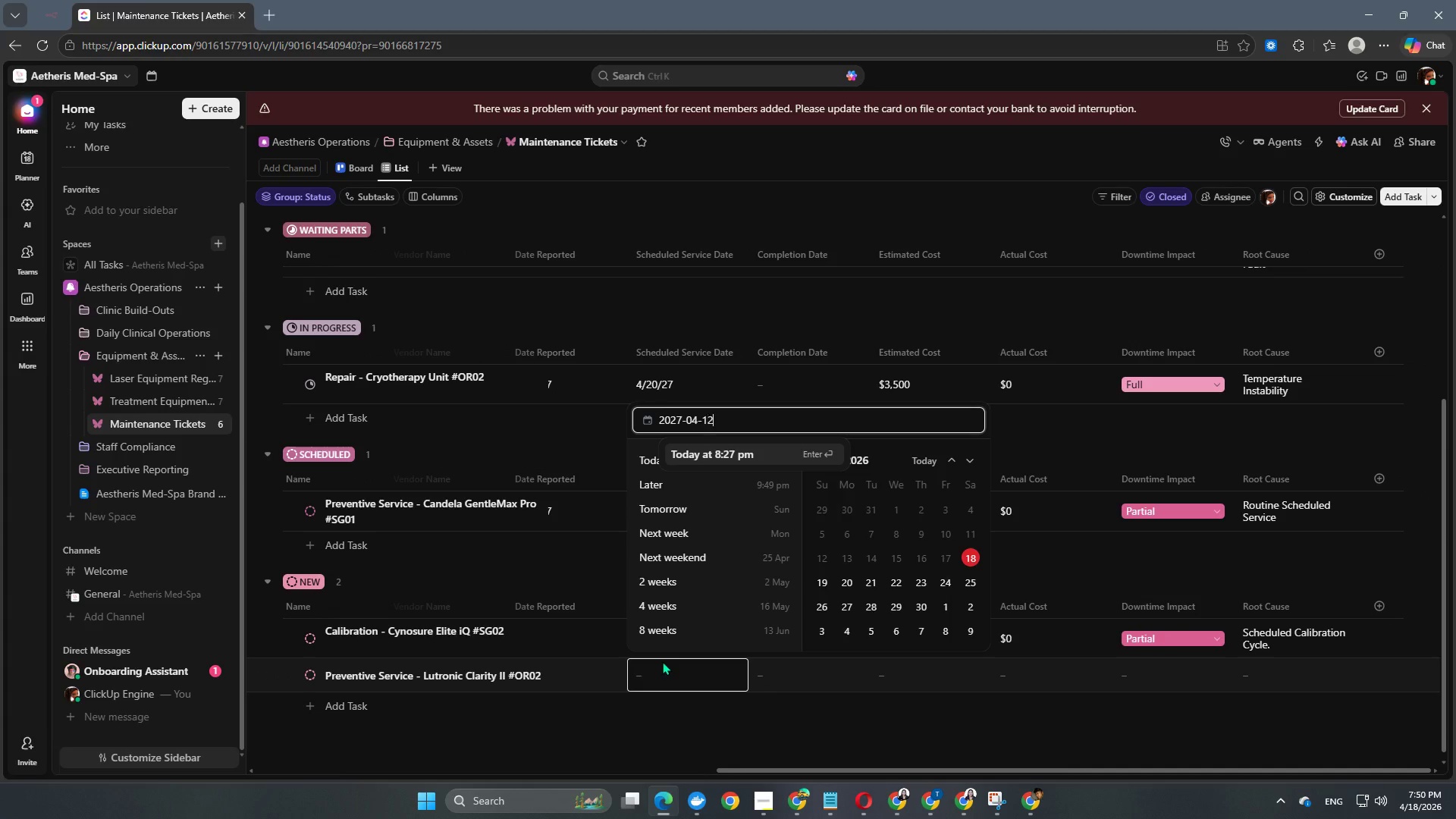 
key(Numpad2)
 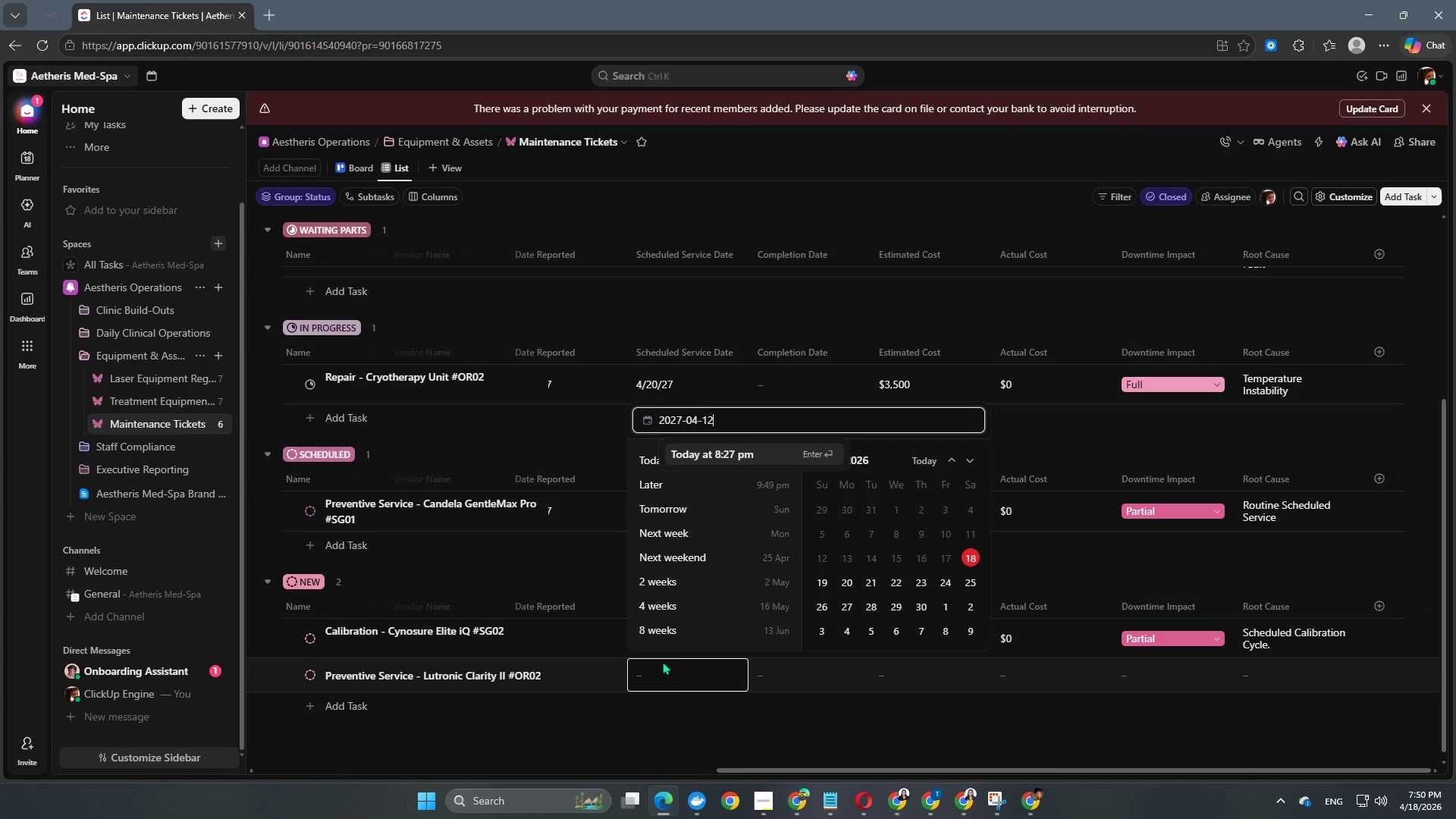 
key(NumpadEnter)
 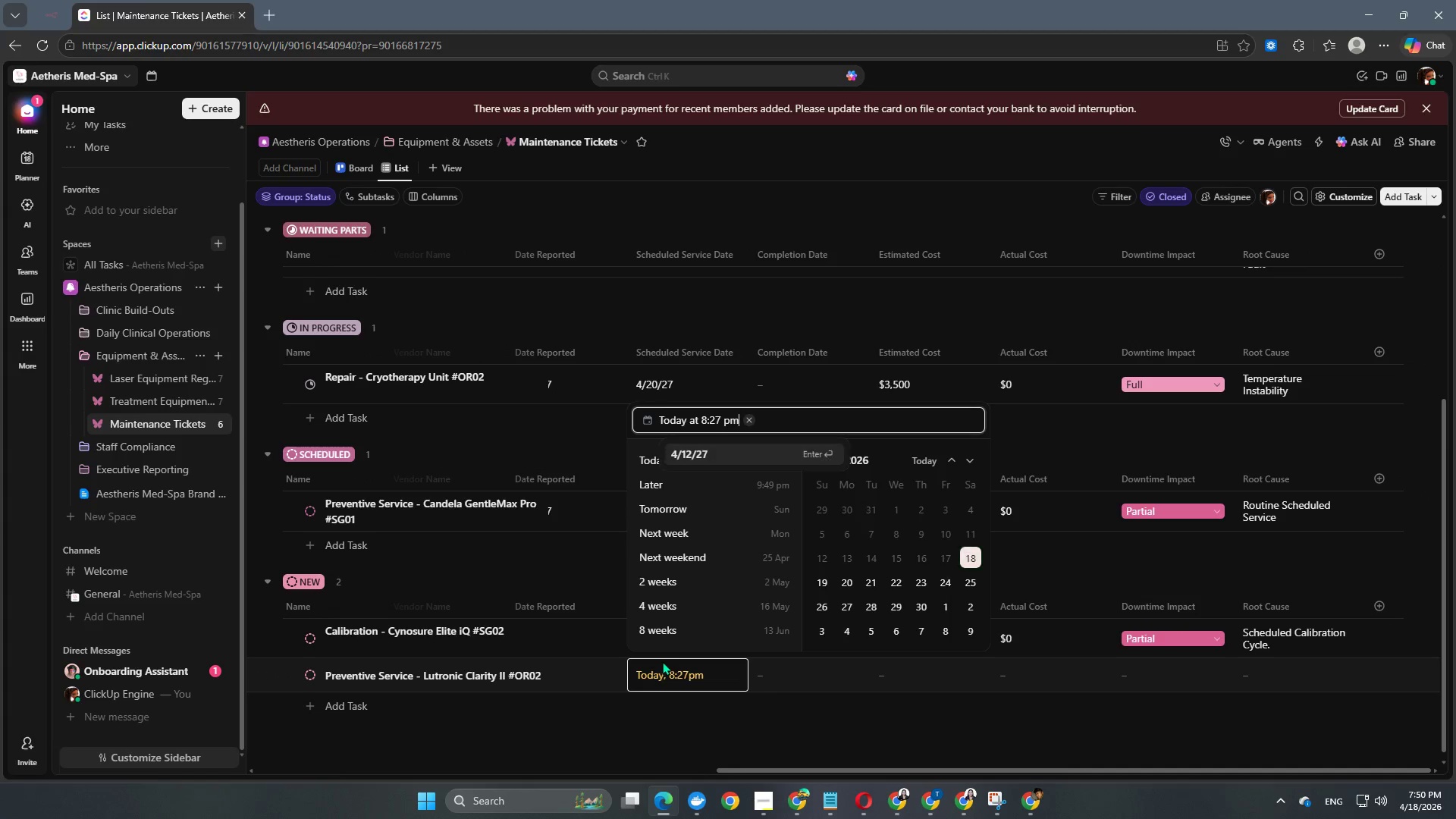 
key(NumpadEnter)
 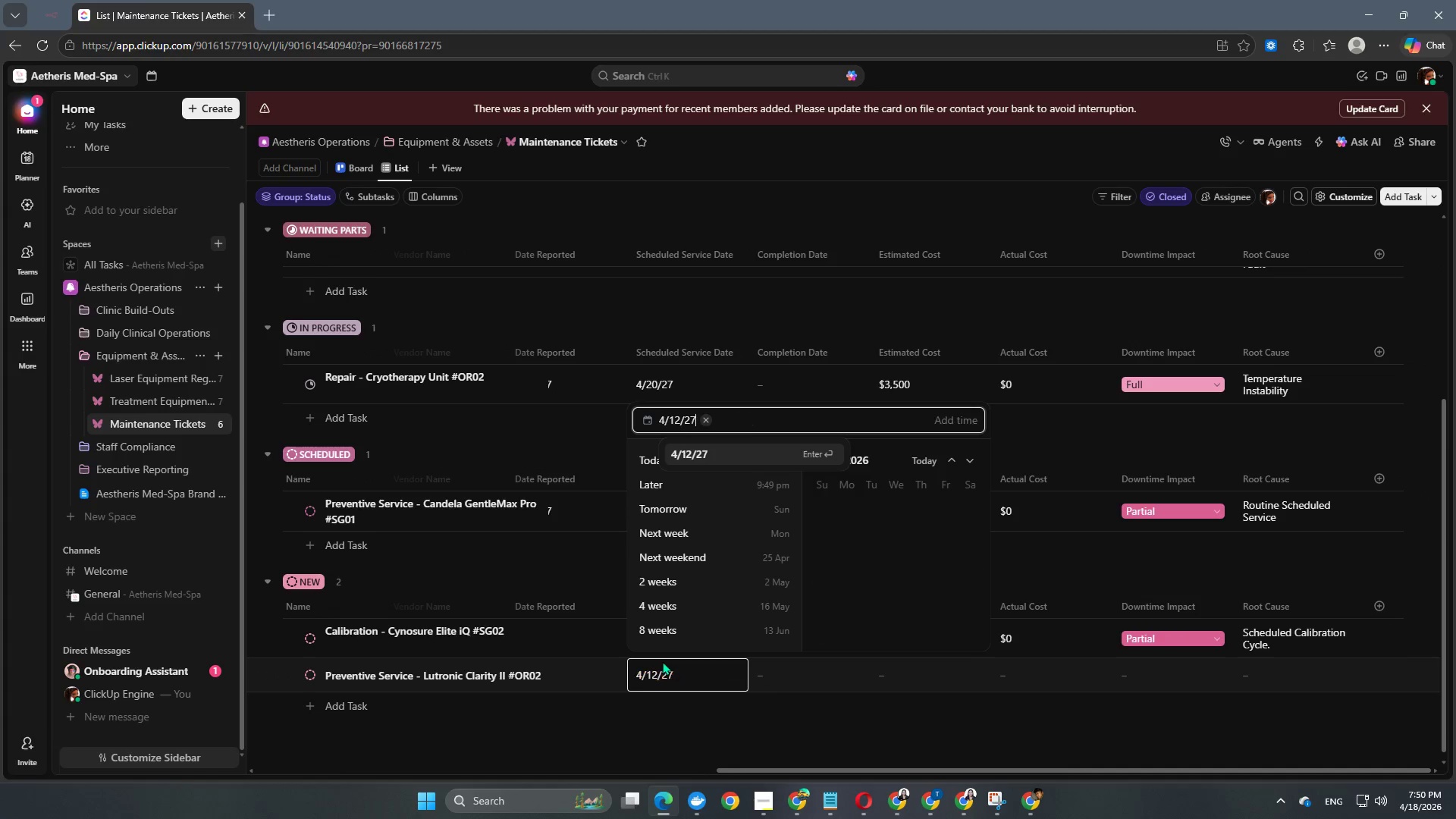 
key(NumpadEnter)
 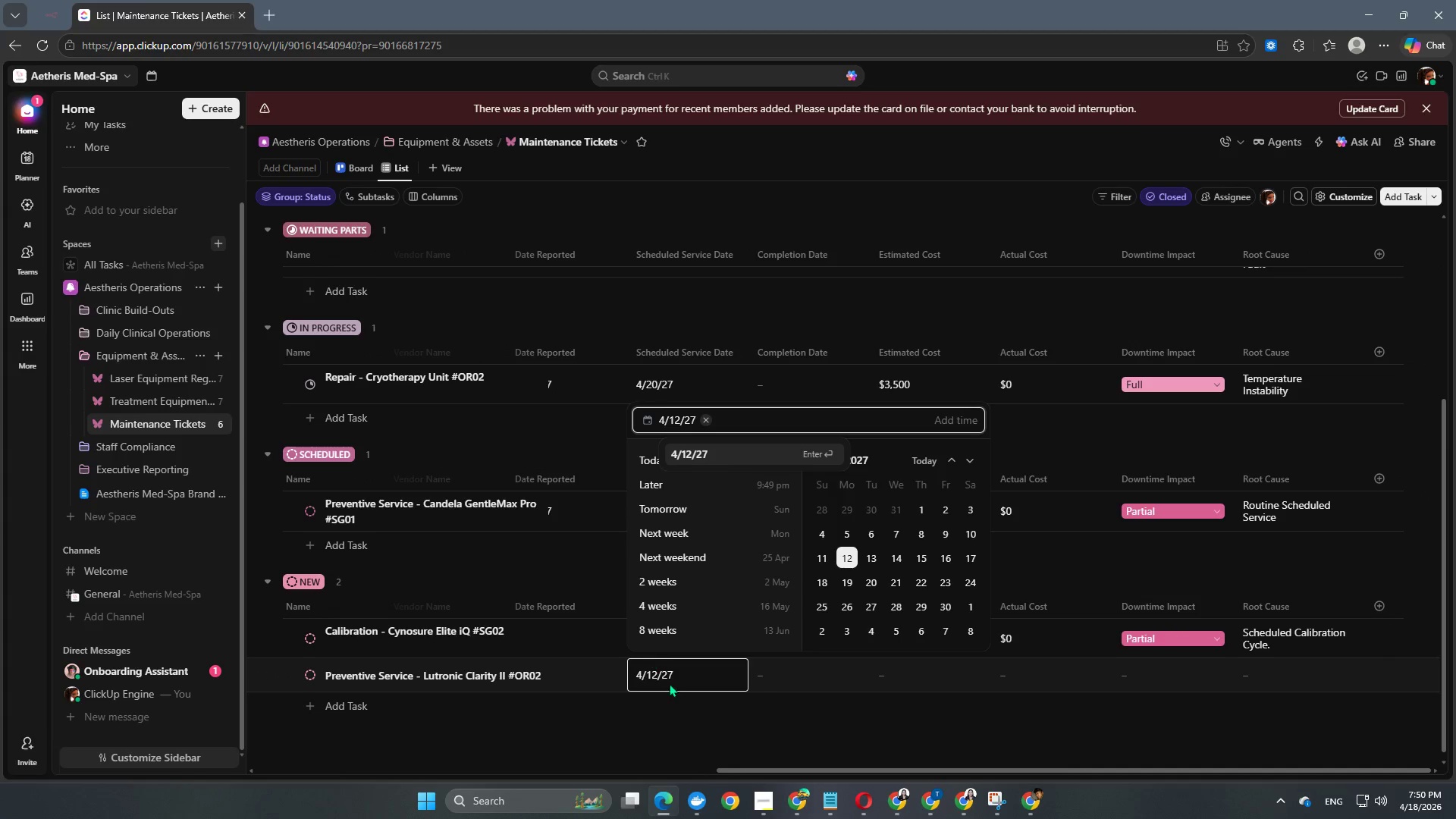 
left_click([716, 717])
 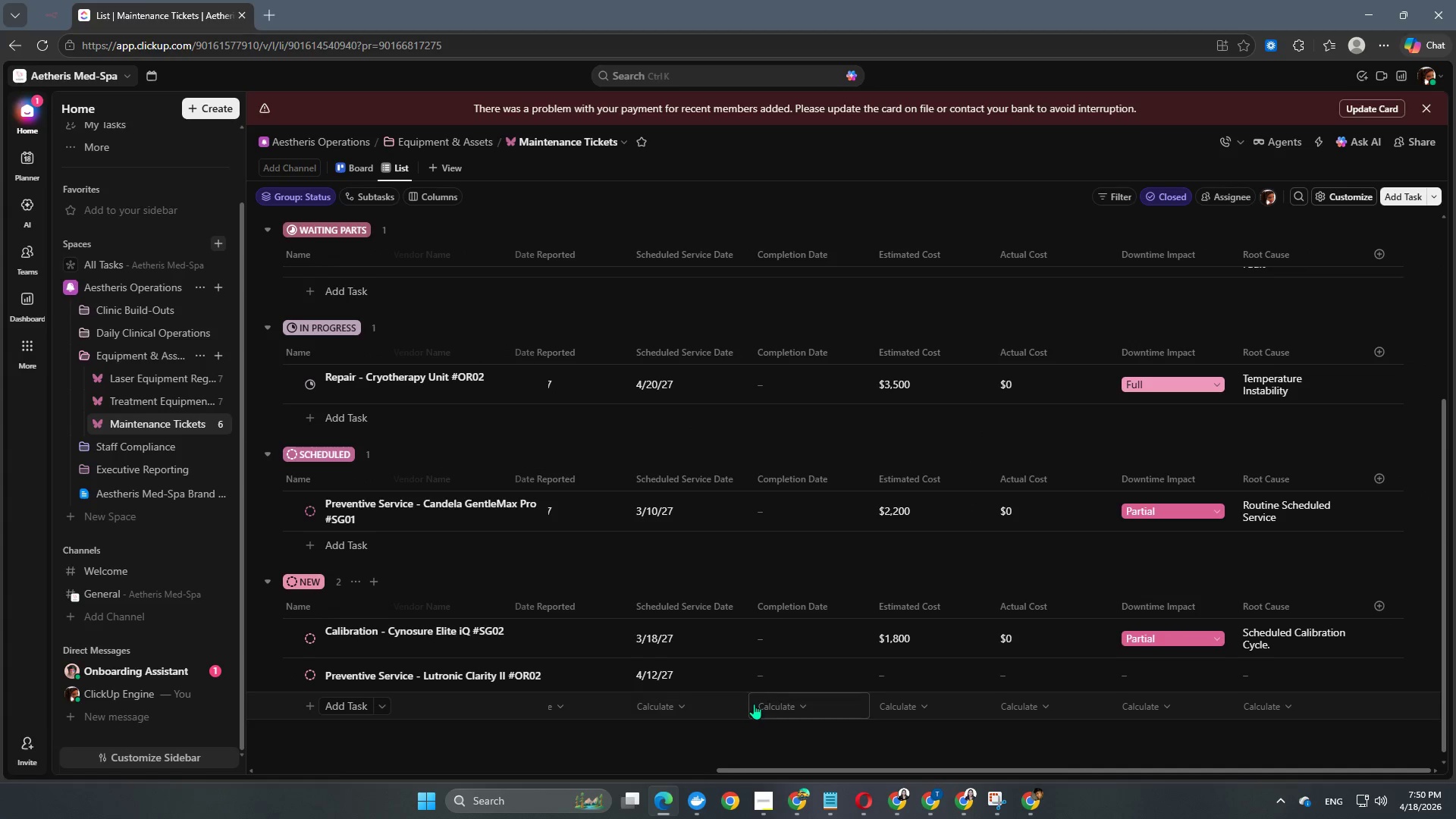 
mouse_move([821, 682])
 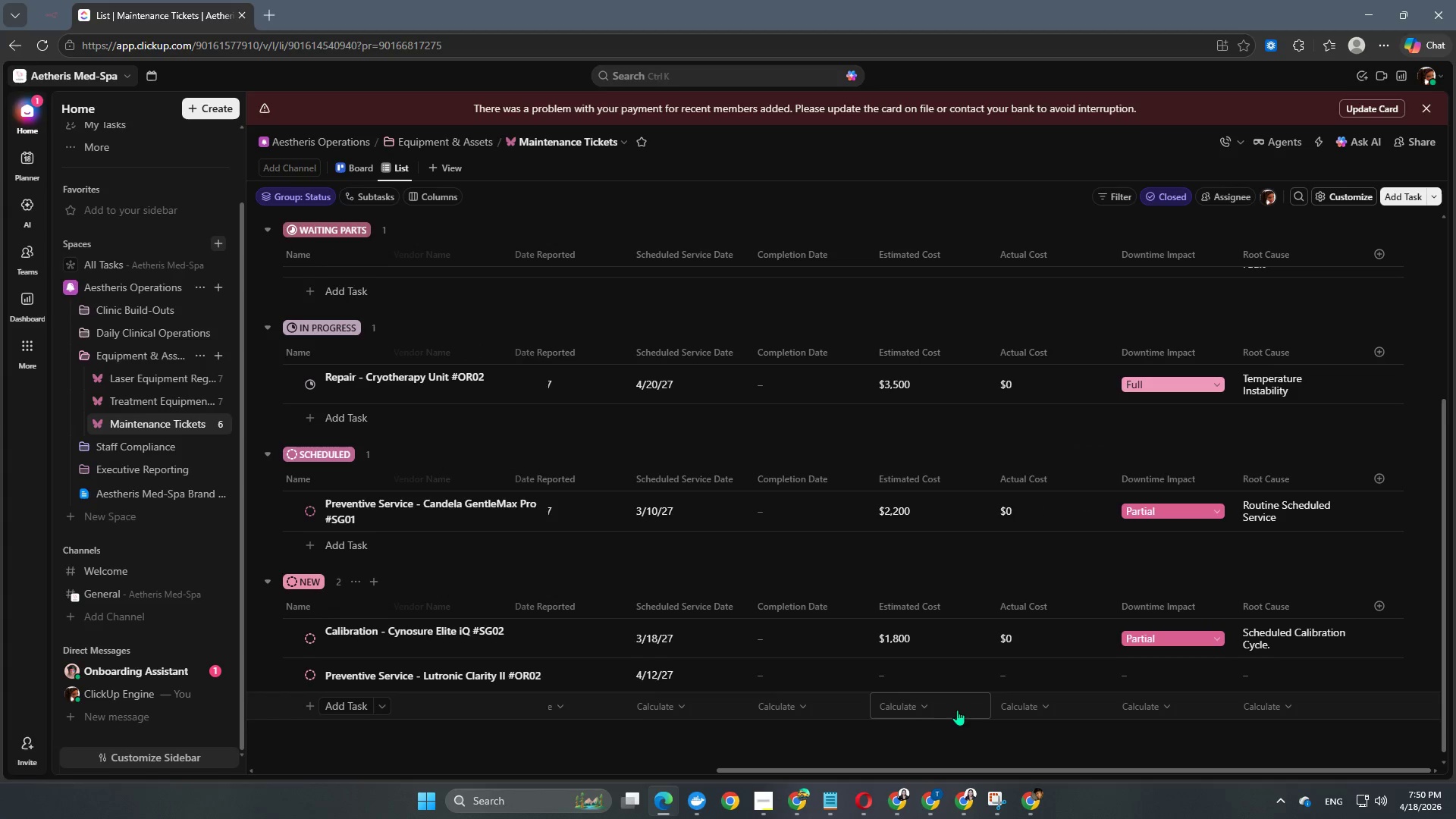 
left_click([911, 673])
 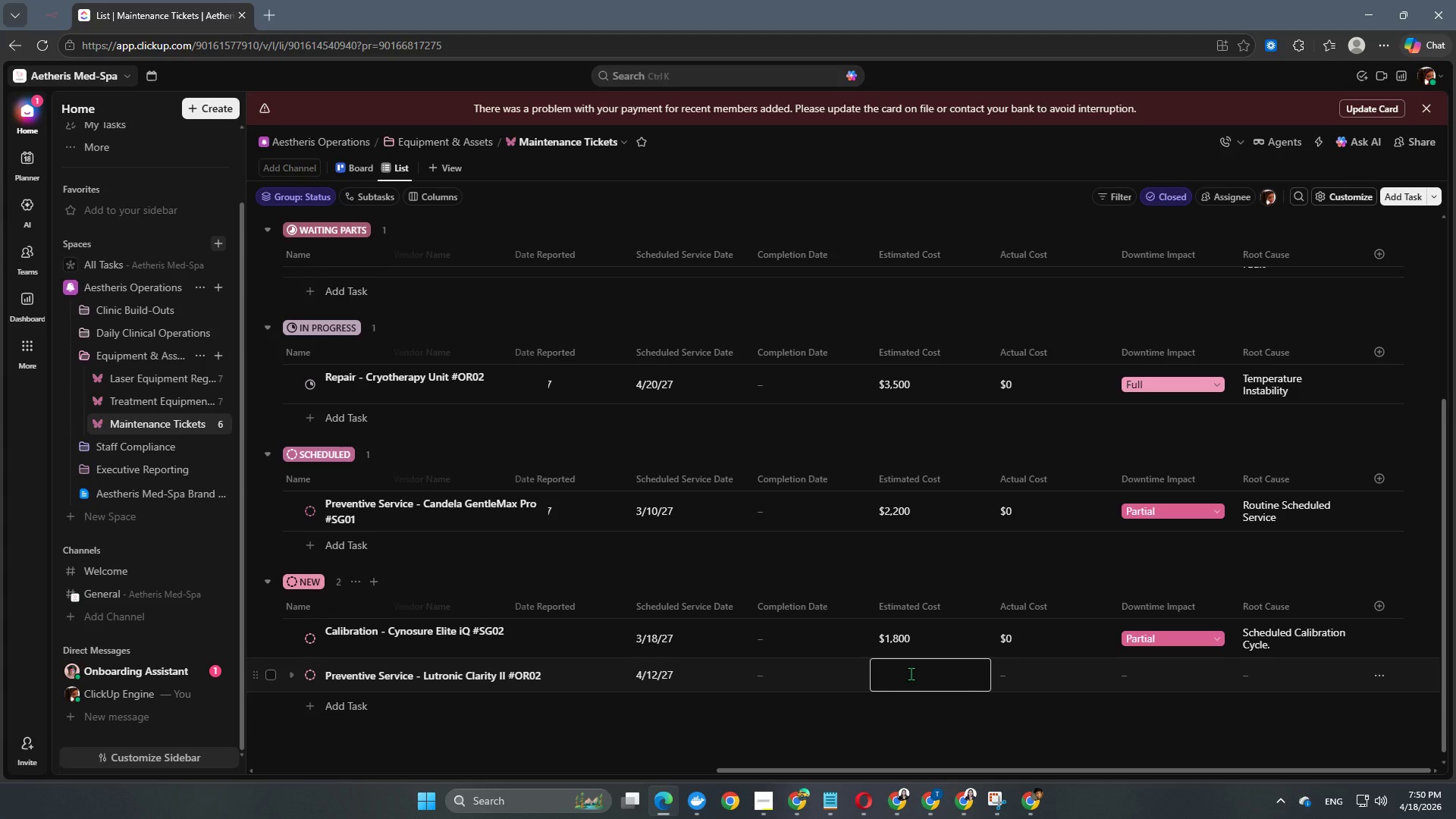 
key(Numpad2)
 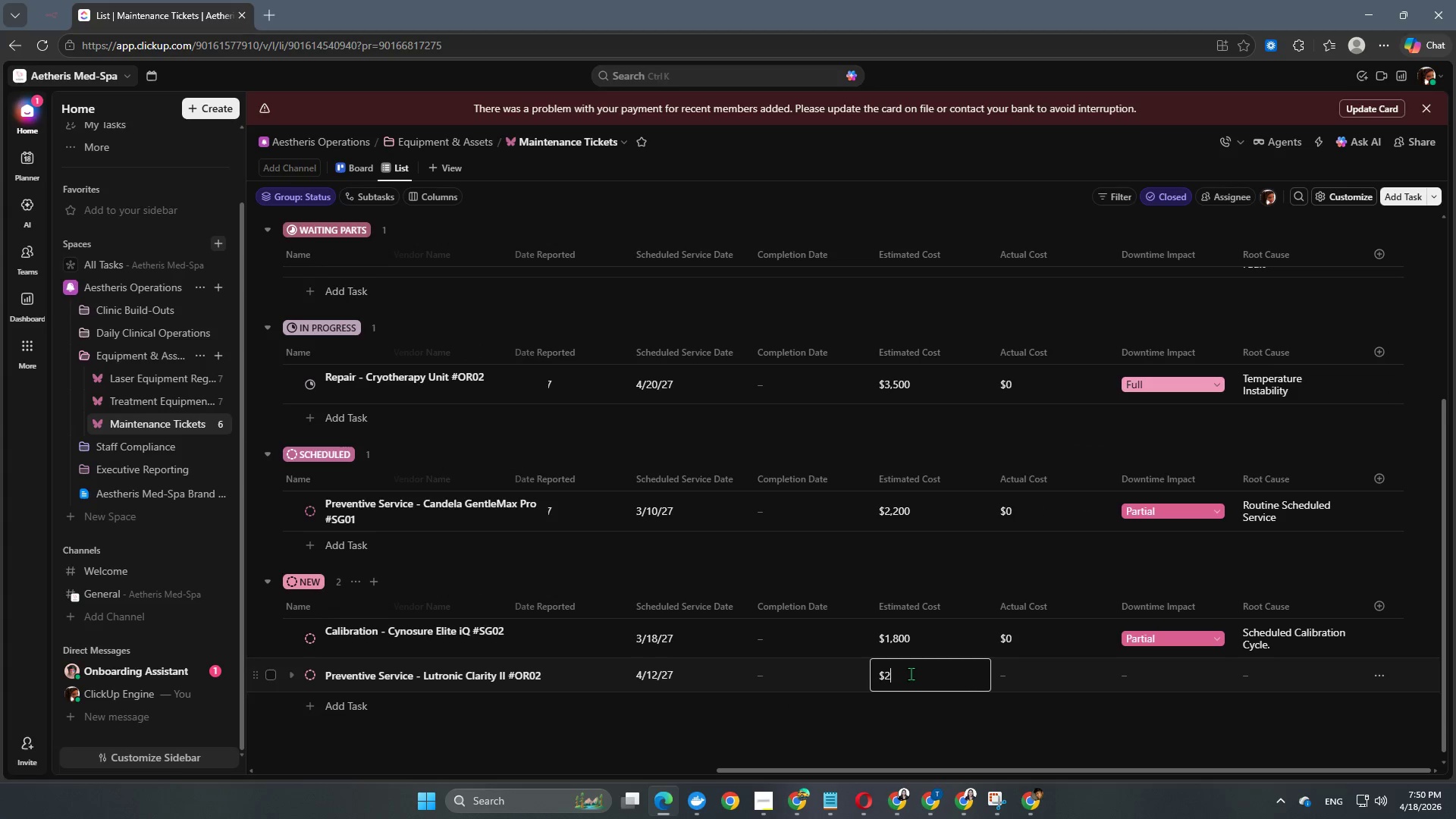 
key(Numpad4)
 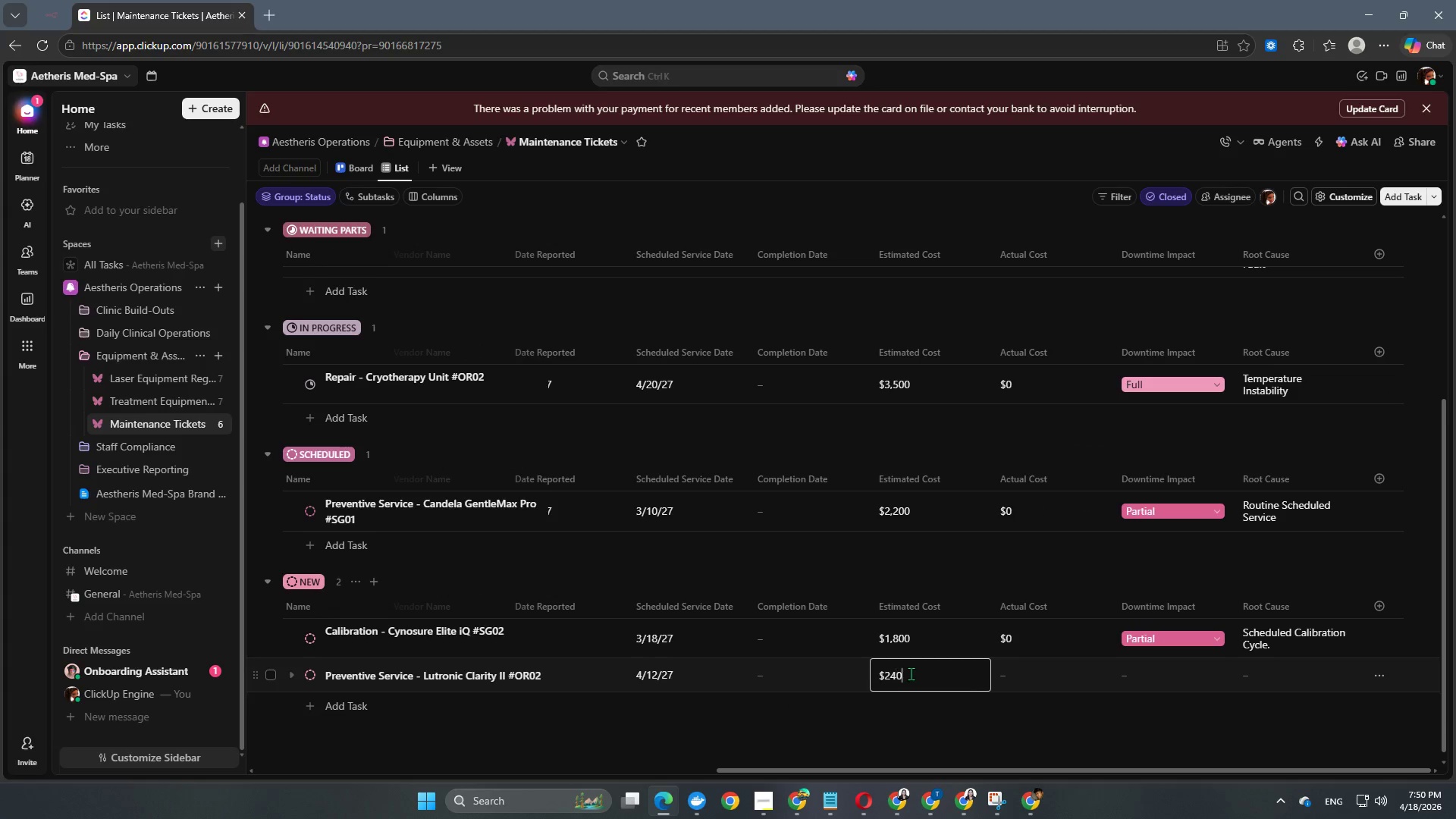 
key(Numpad0)
 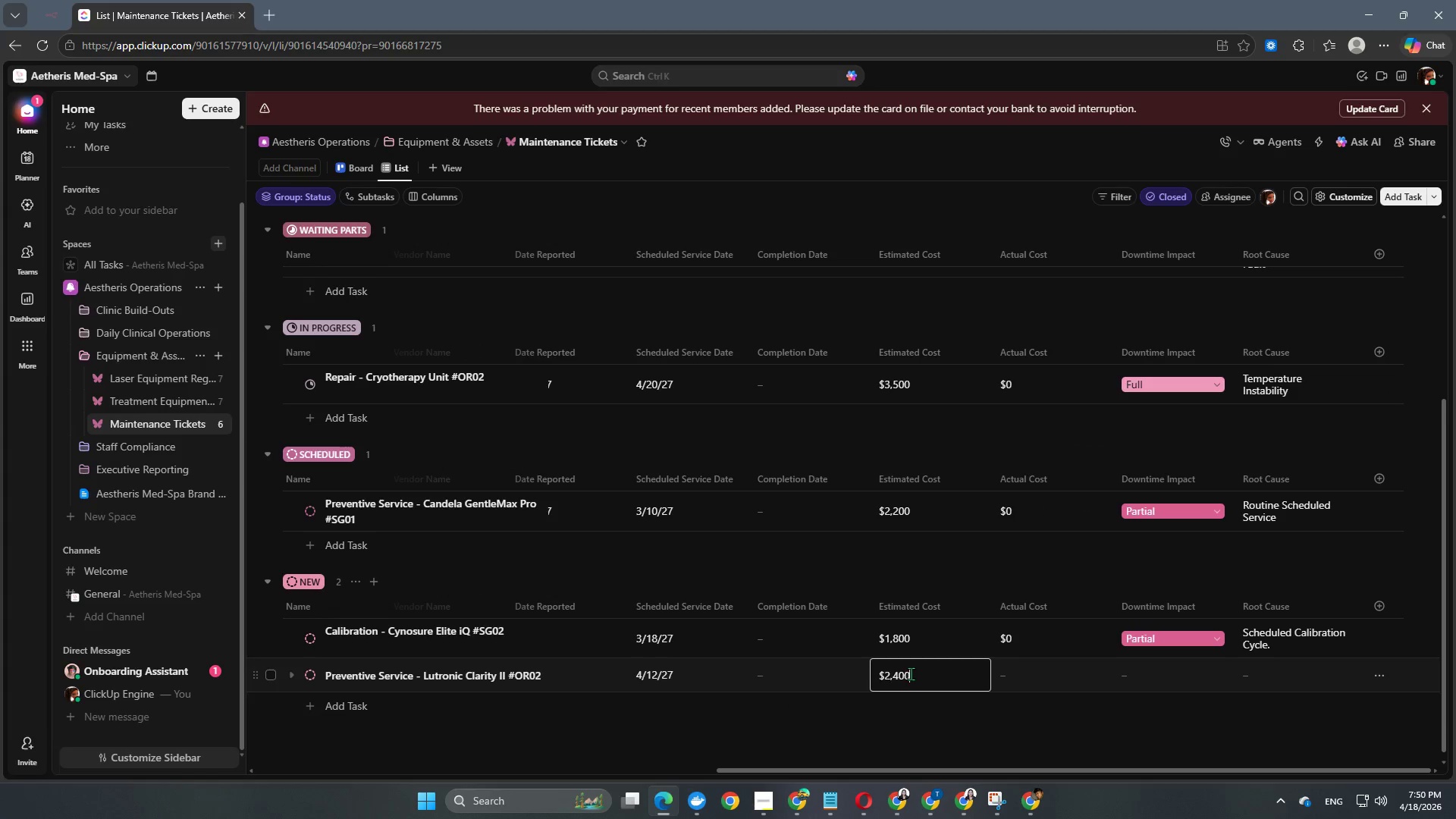 
key(Numpad0)
 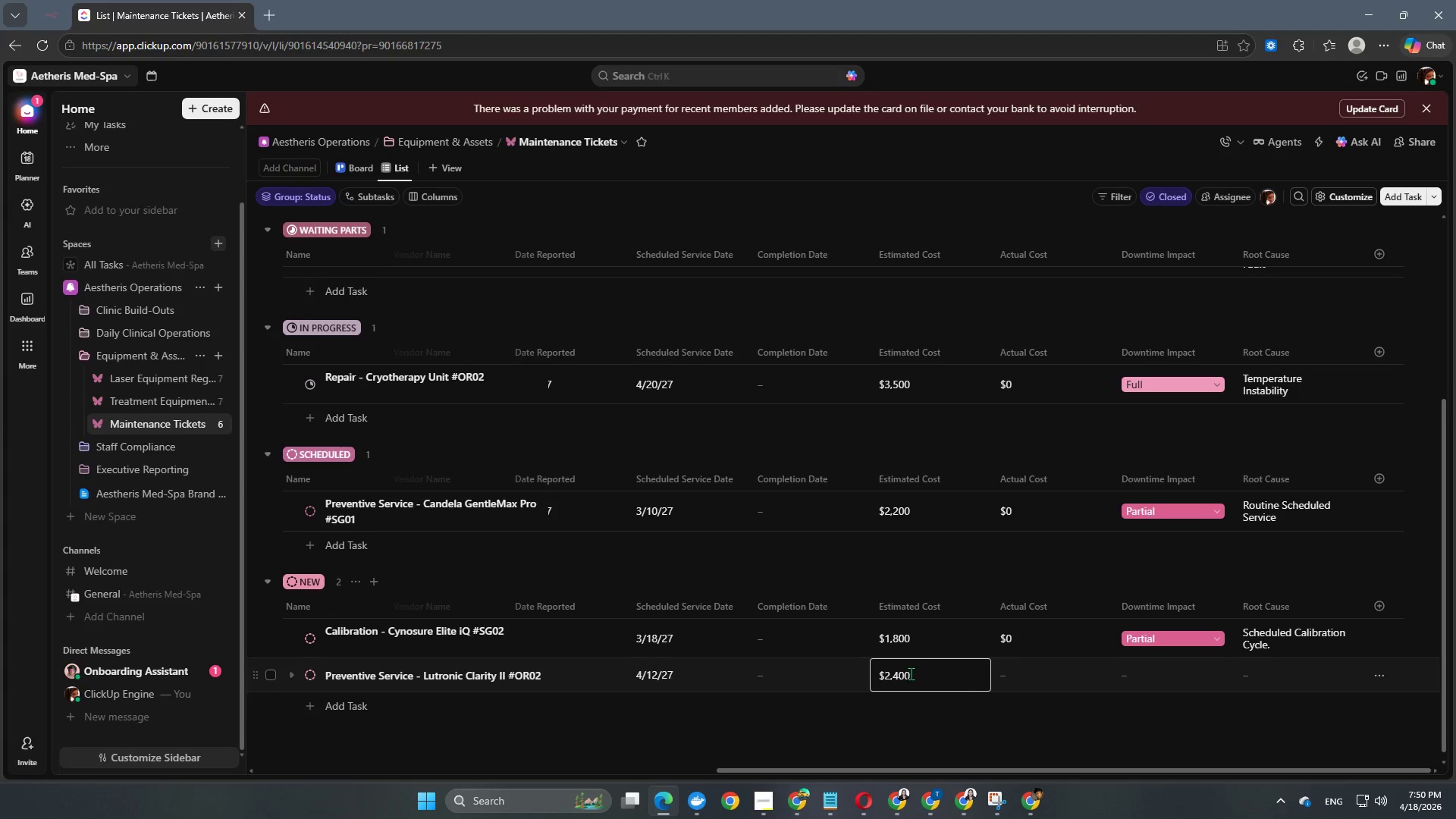 
key(NumpadEnter)
 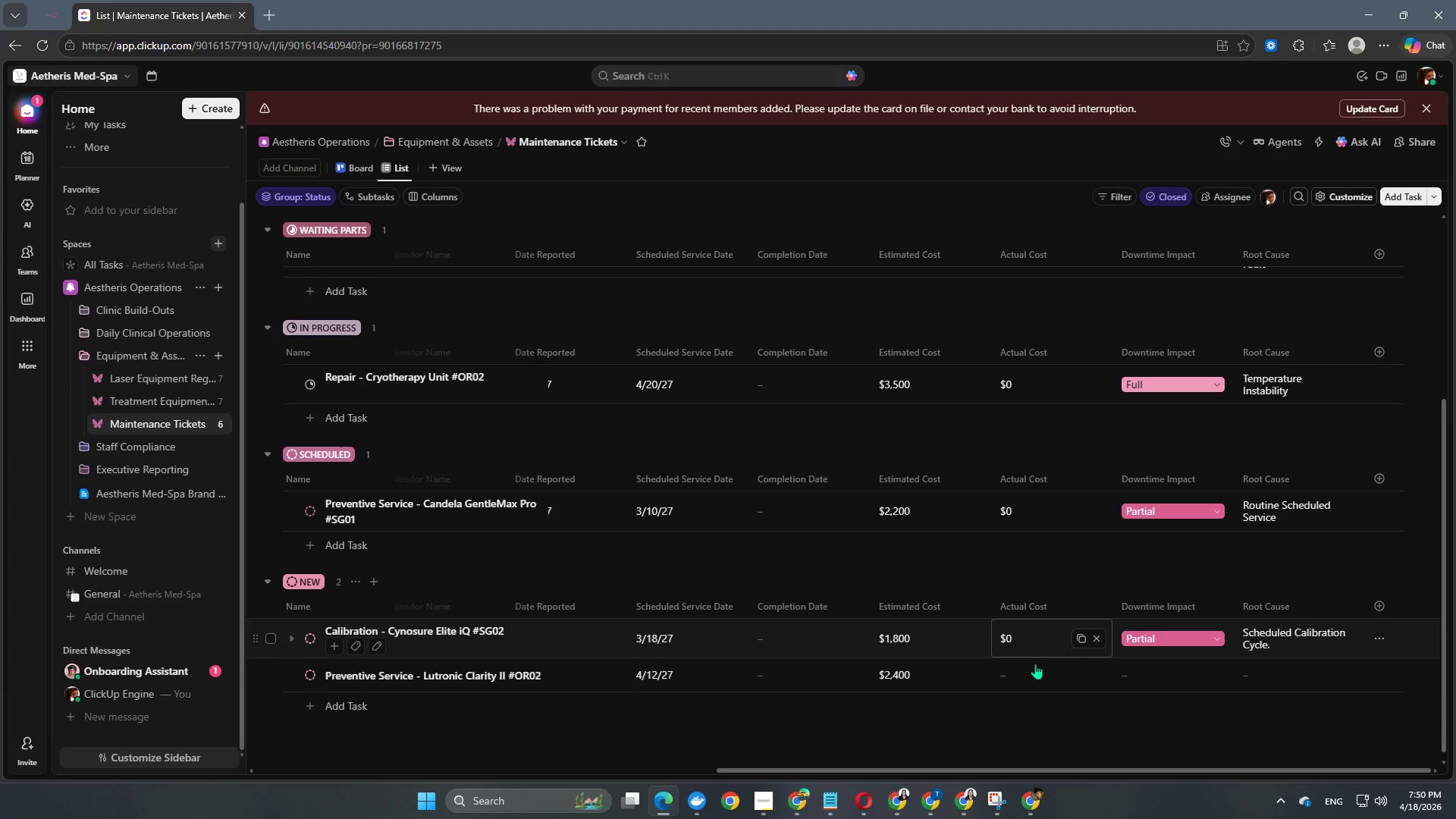 
left_click([1032, 675])
 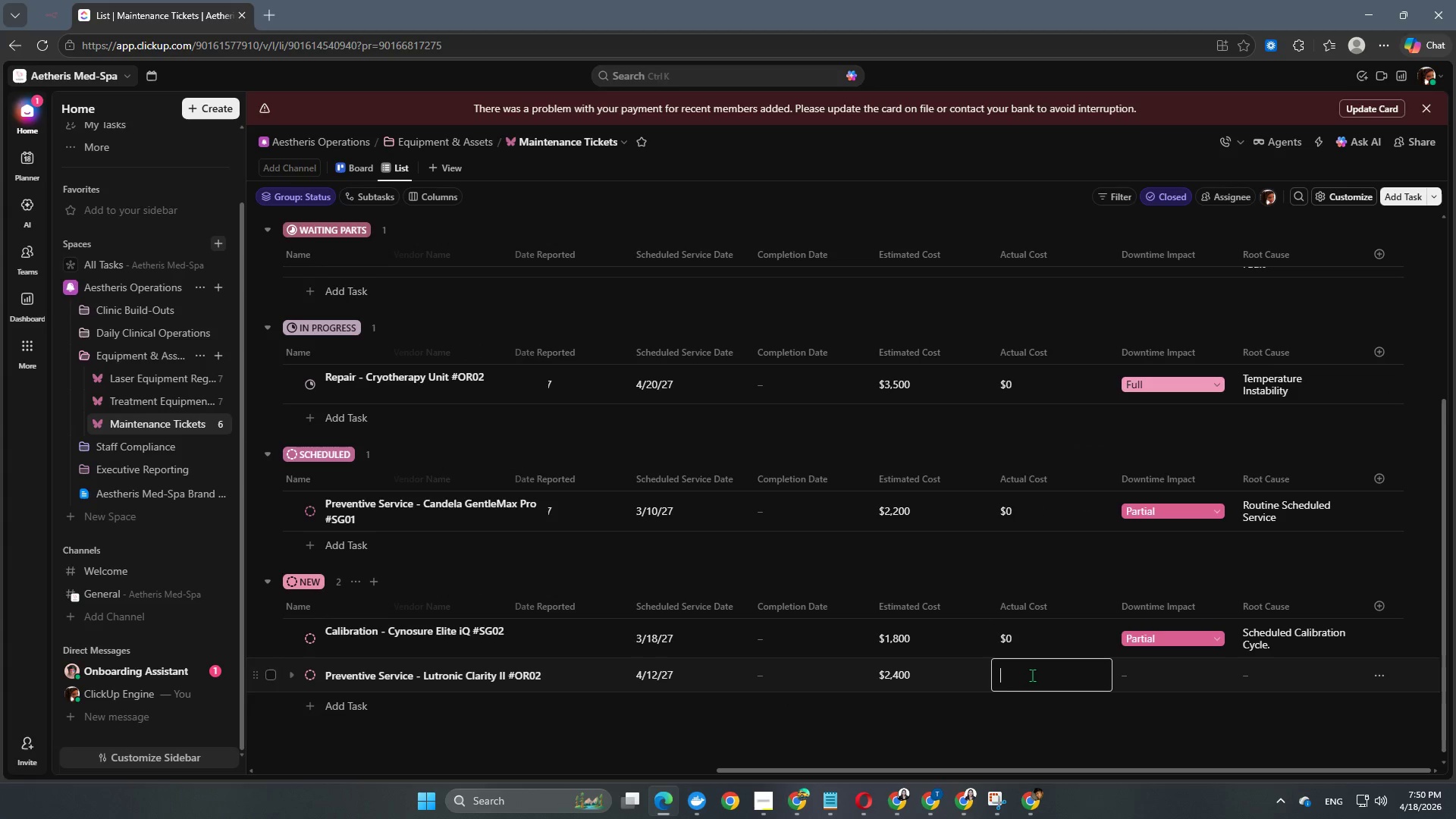 
key(Numpad0)
 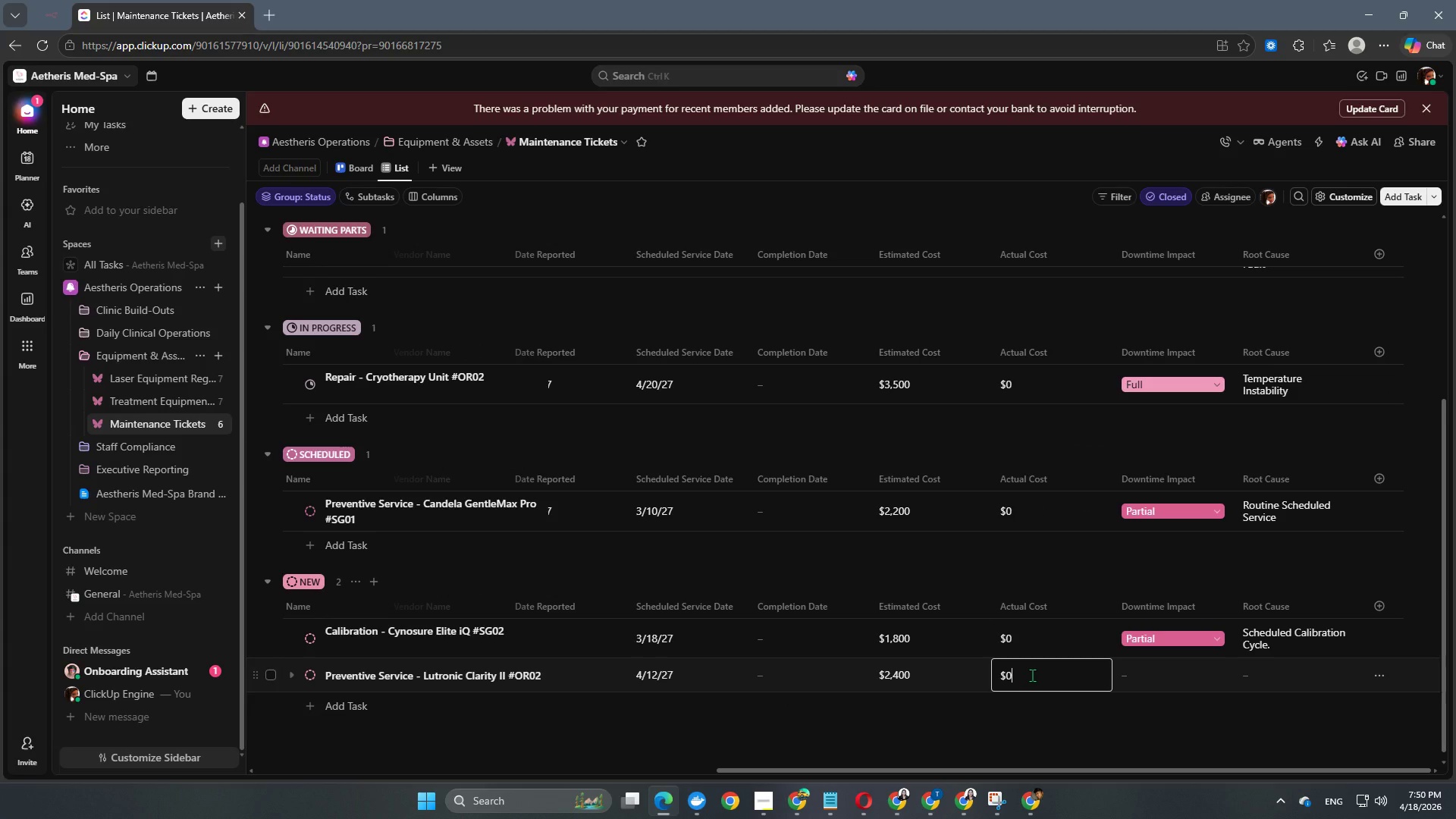 
key(NumpadEnter)
 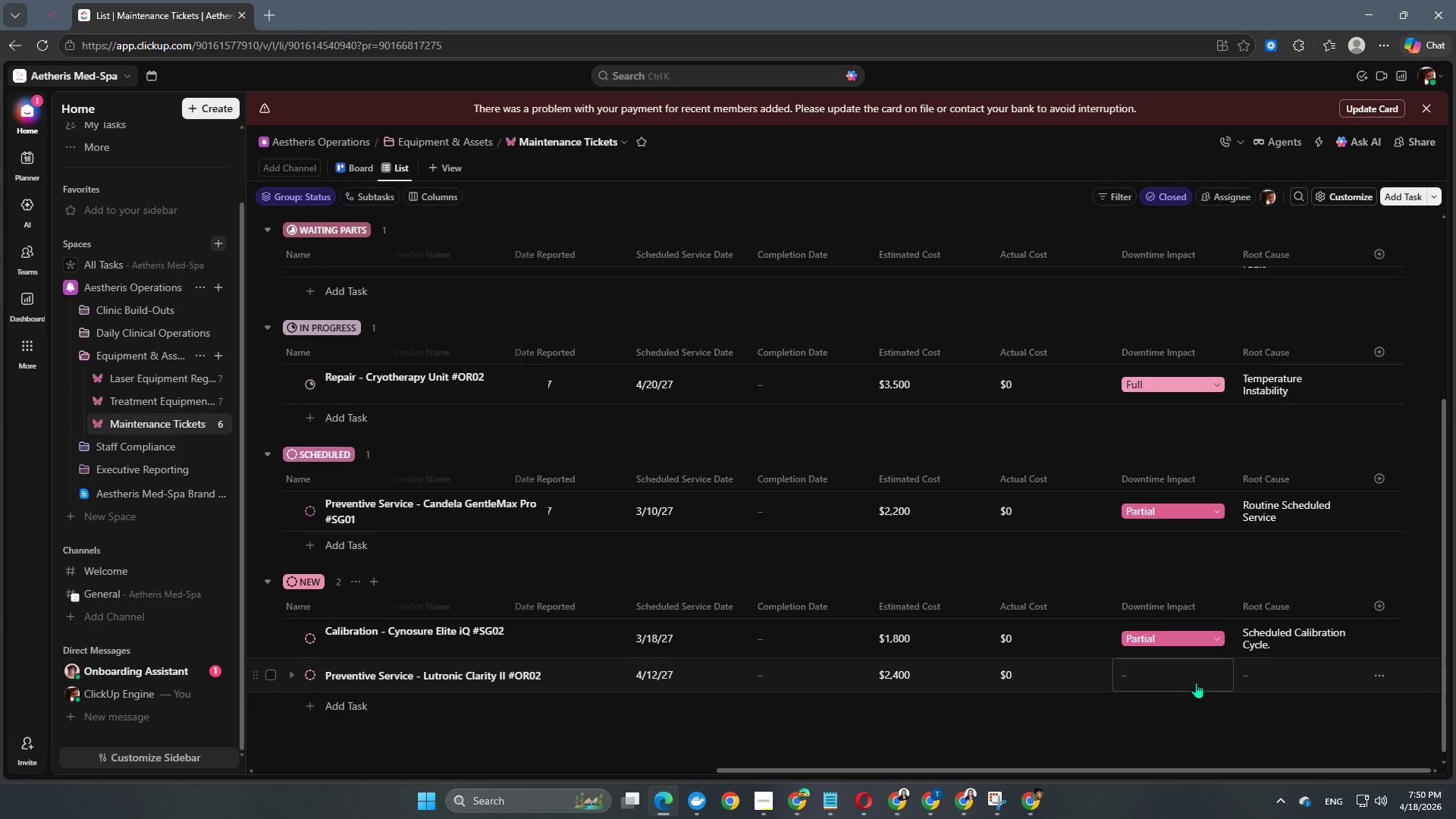 
left_click([1197, 682])
 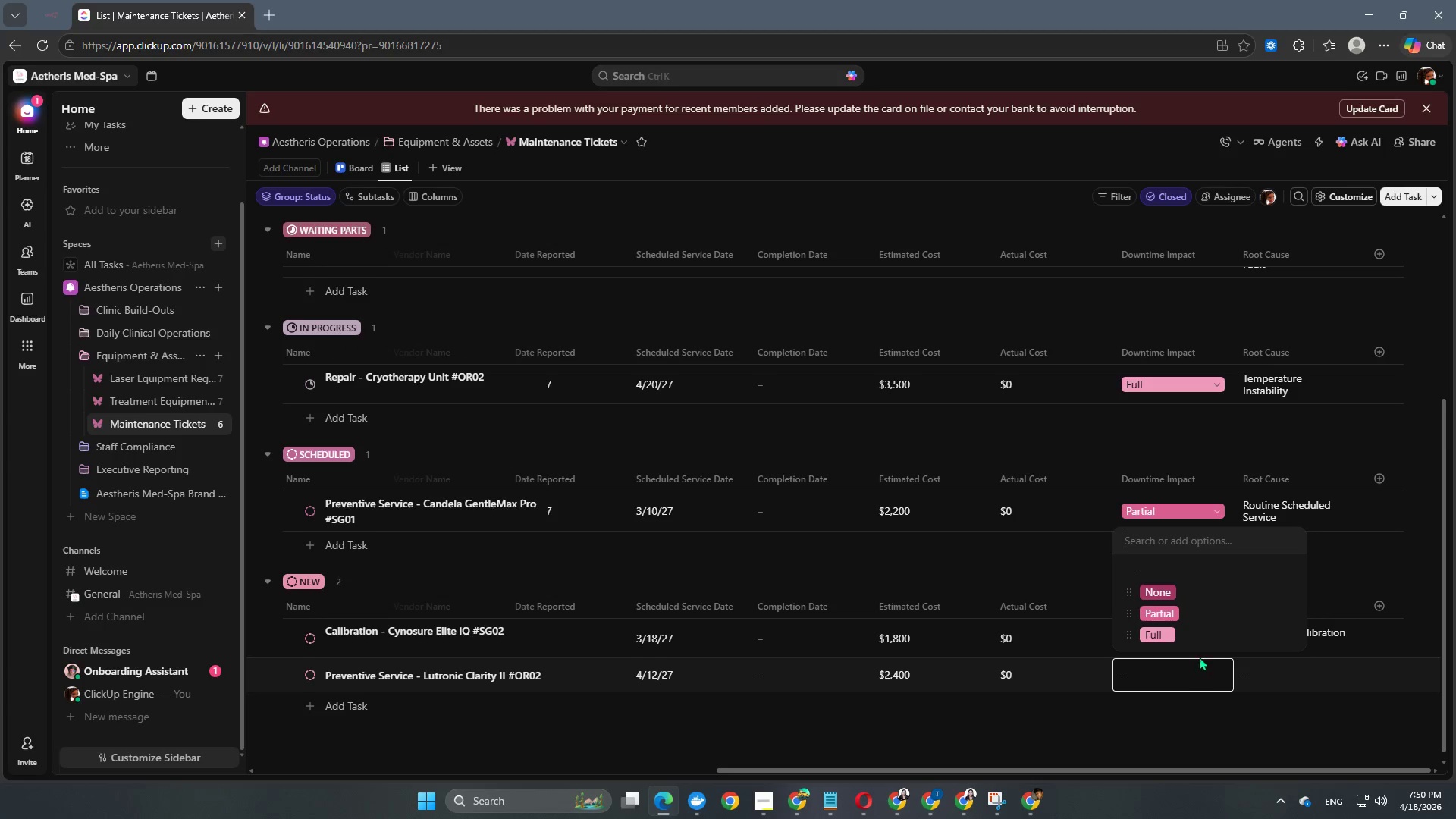 
left_click([1179, 613])
 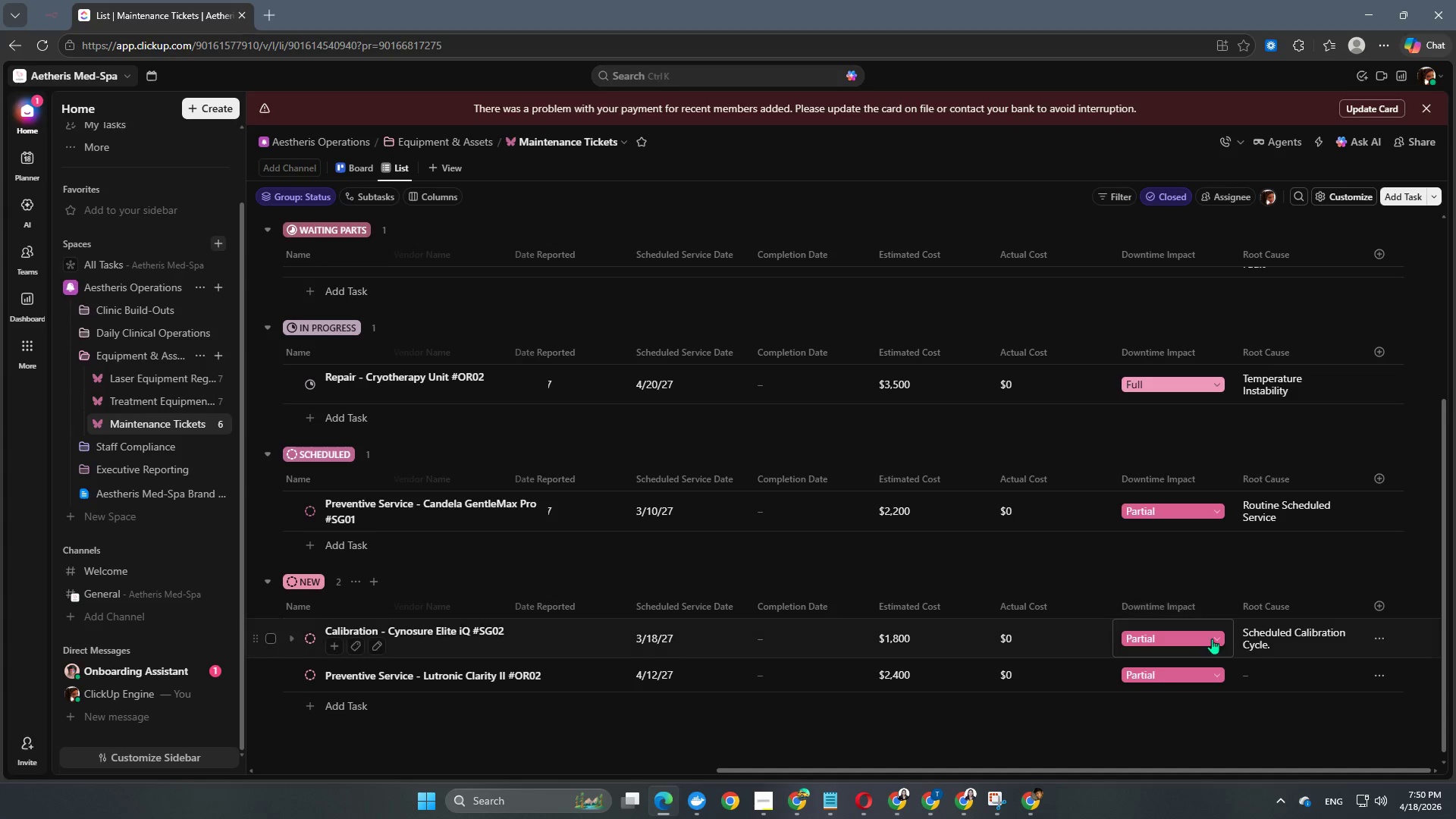 
mouse_move([1299, 648])
 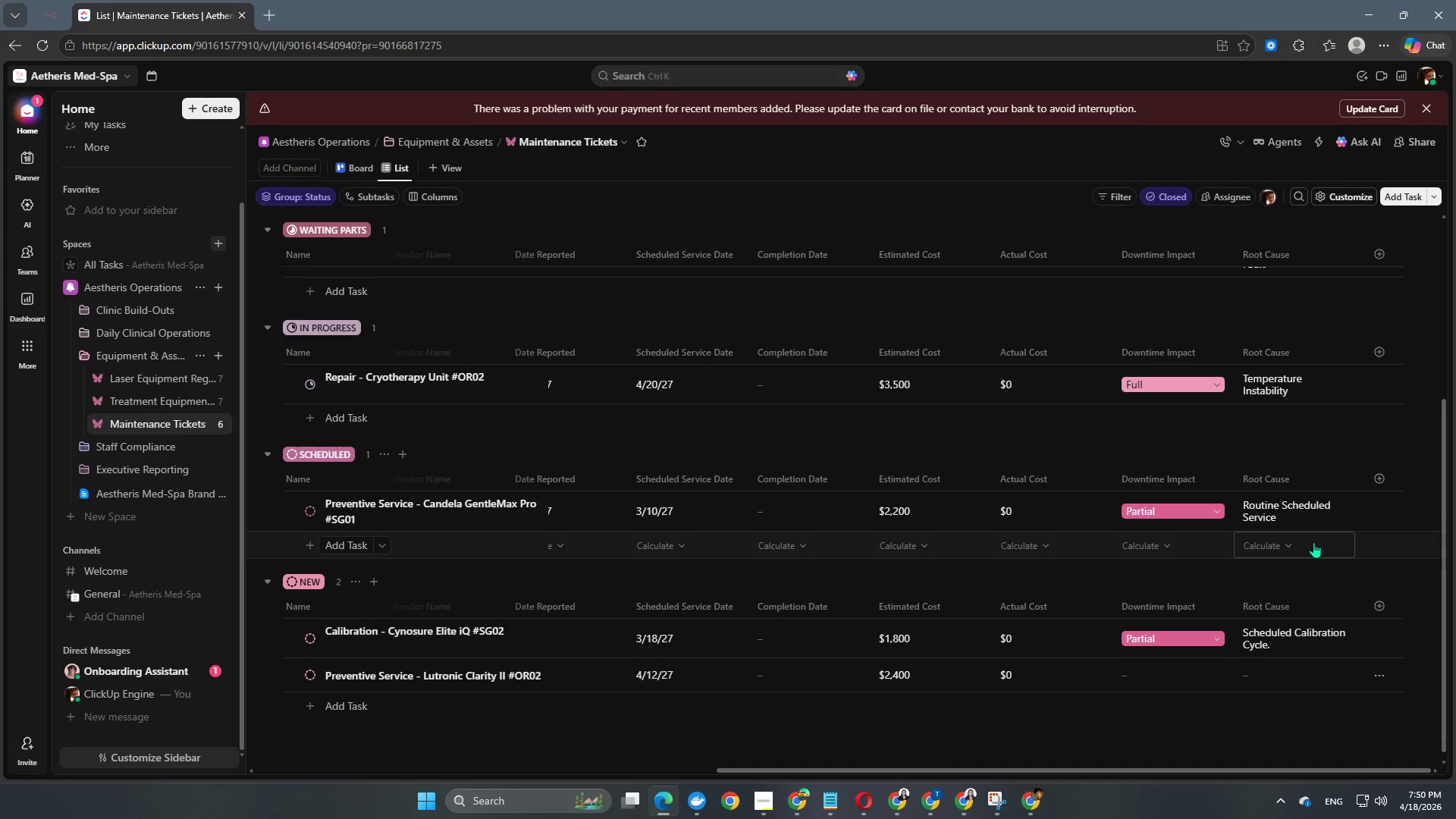 
scroll: coordinate [1313, 542], scroll_direction: none, amount: 0.0
 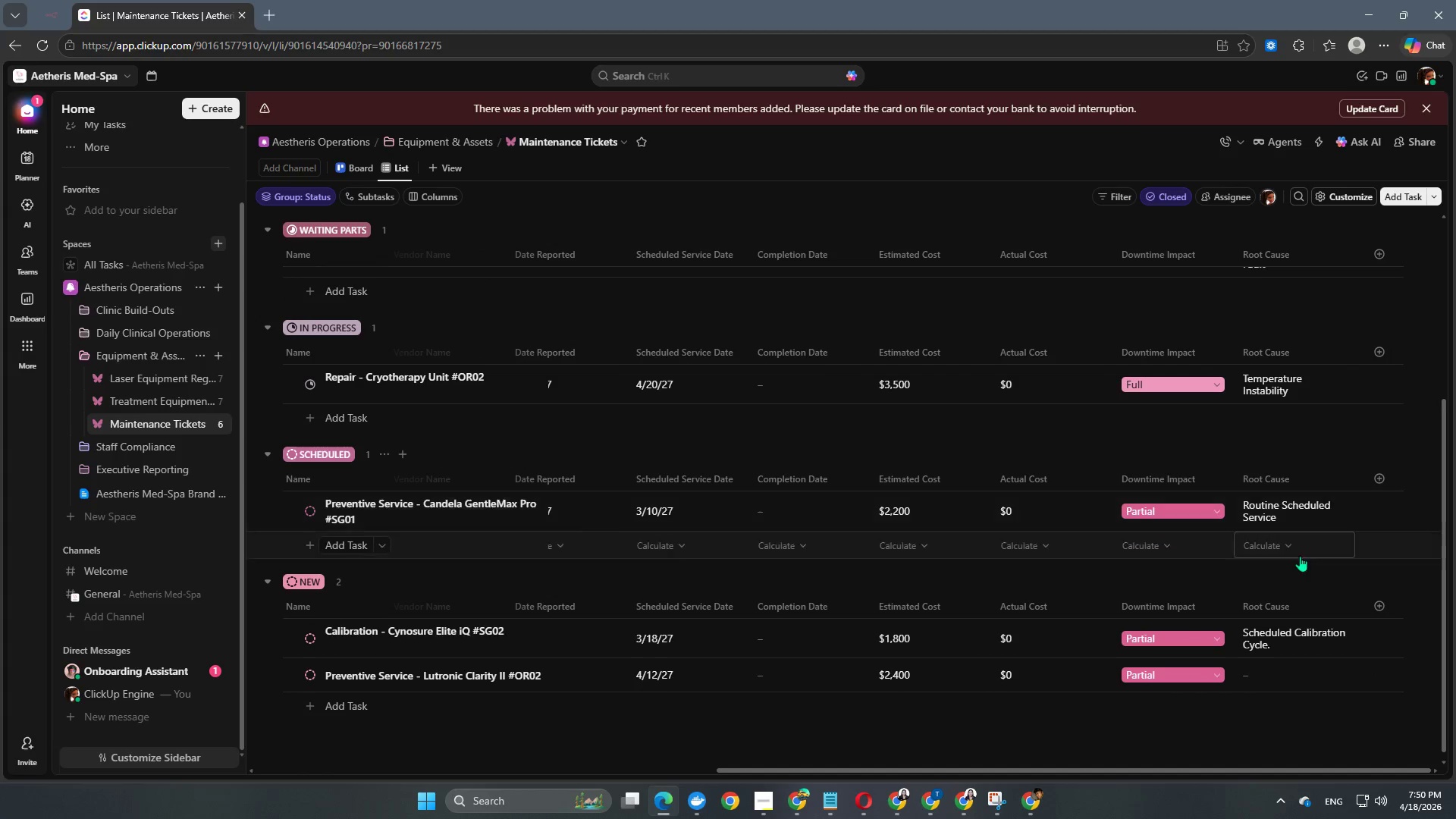 
left_click([1269, 668])
 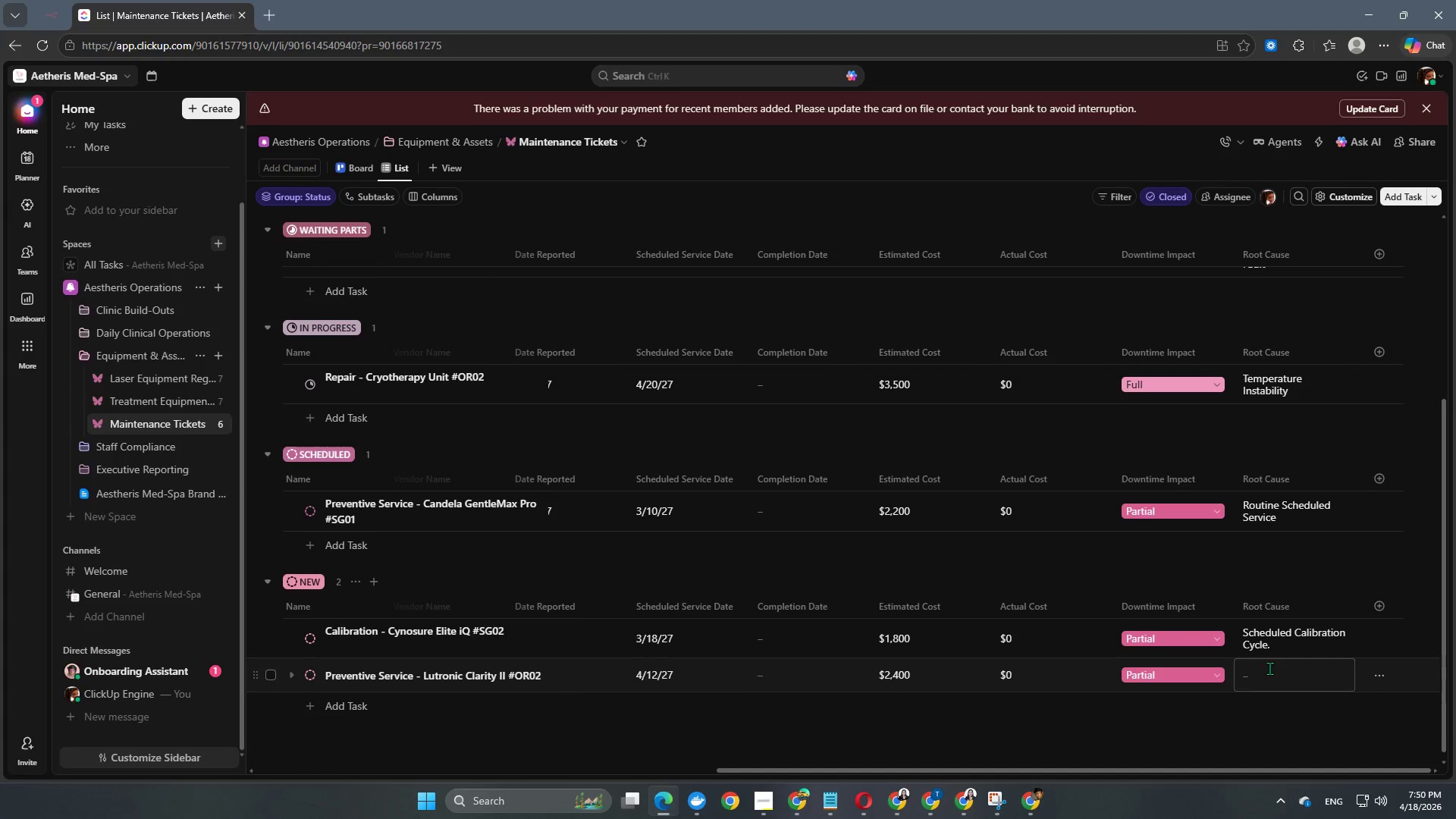 
key(Control+B)
 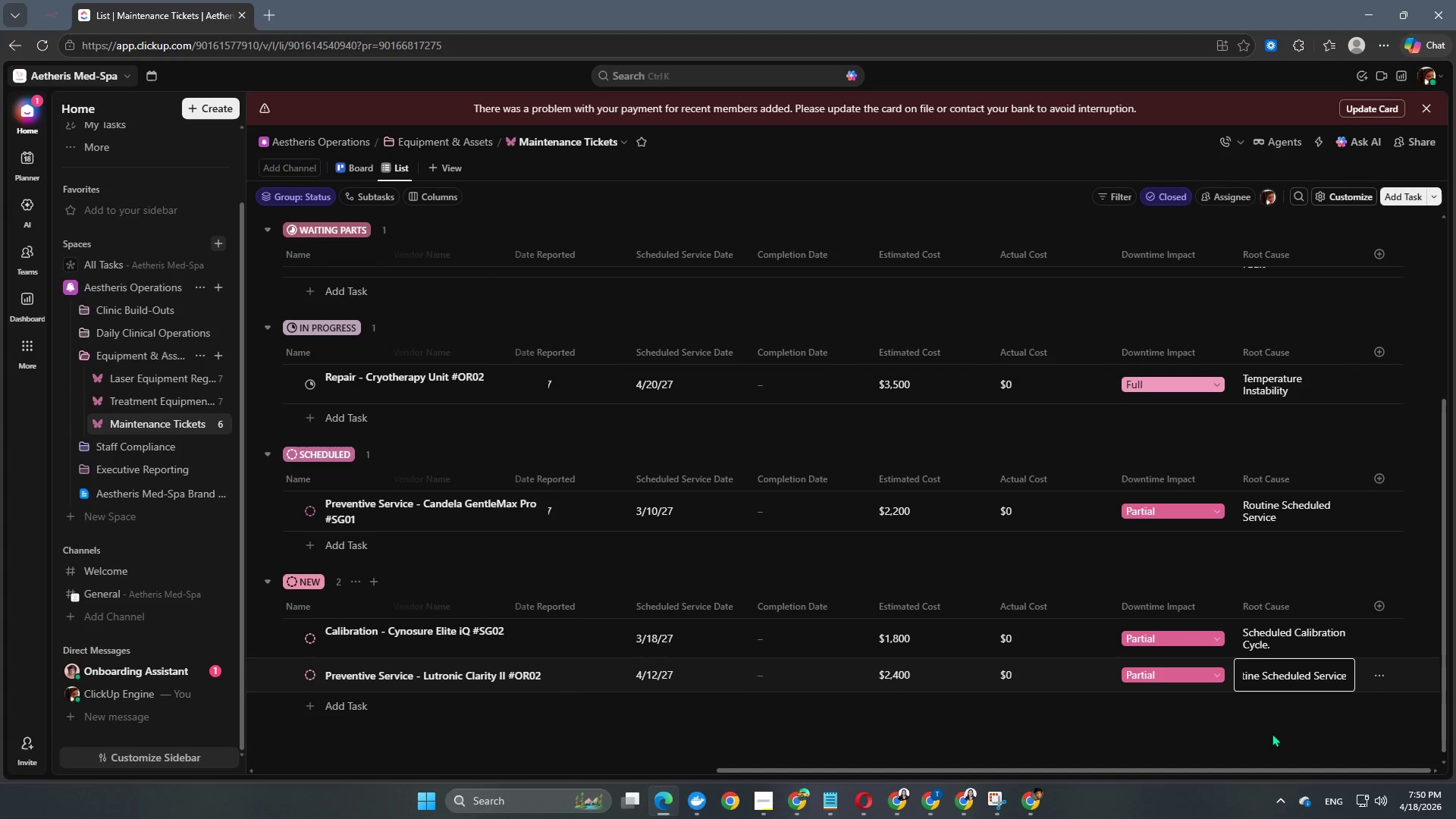 
key(Control+V)
 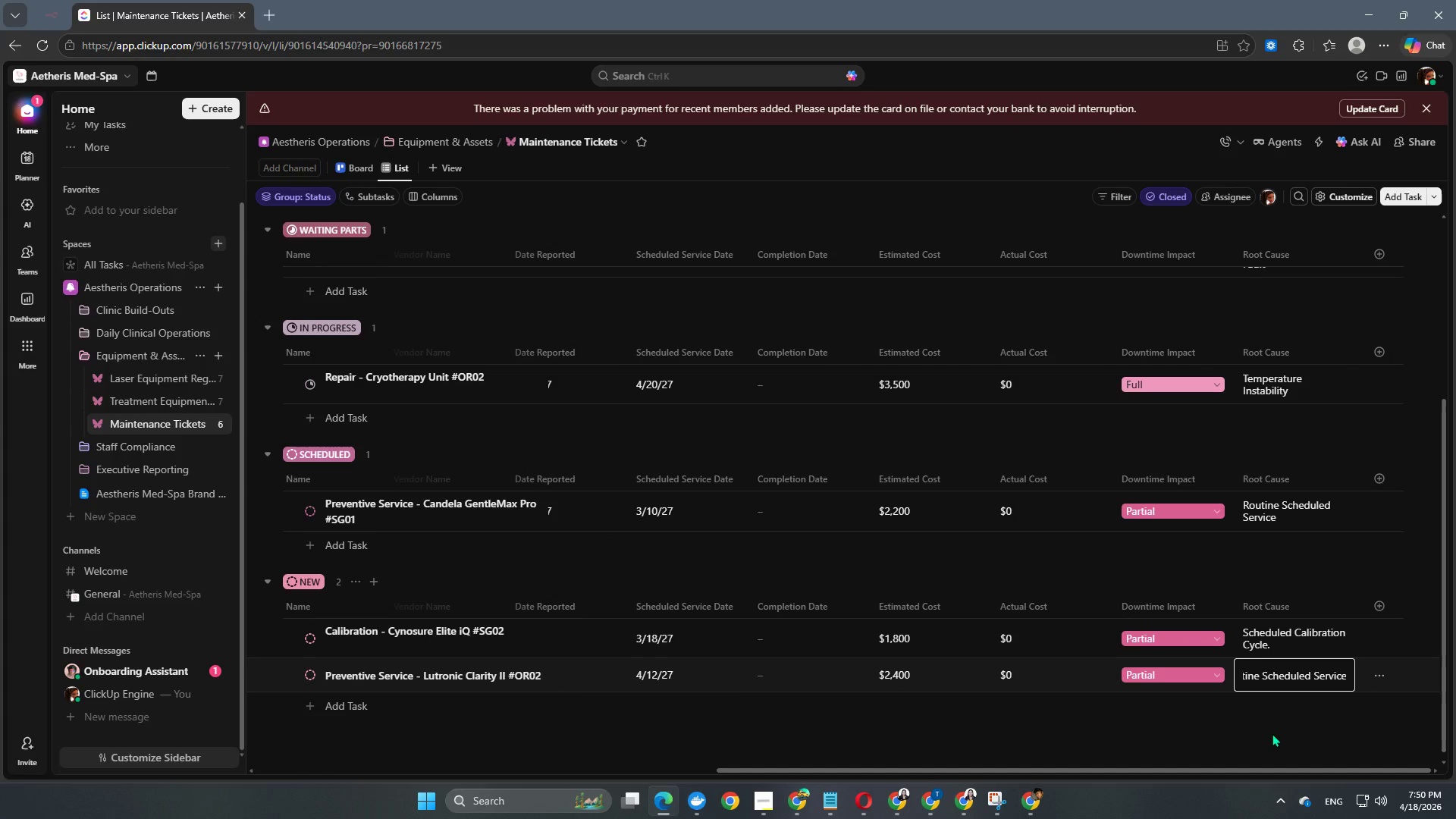 
key(NumpadEnter)
 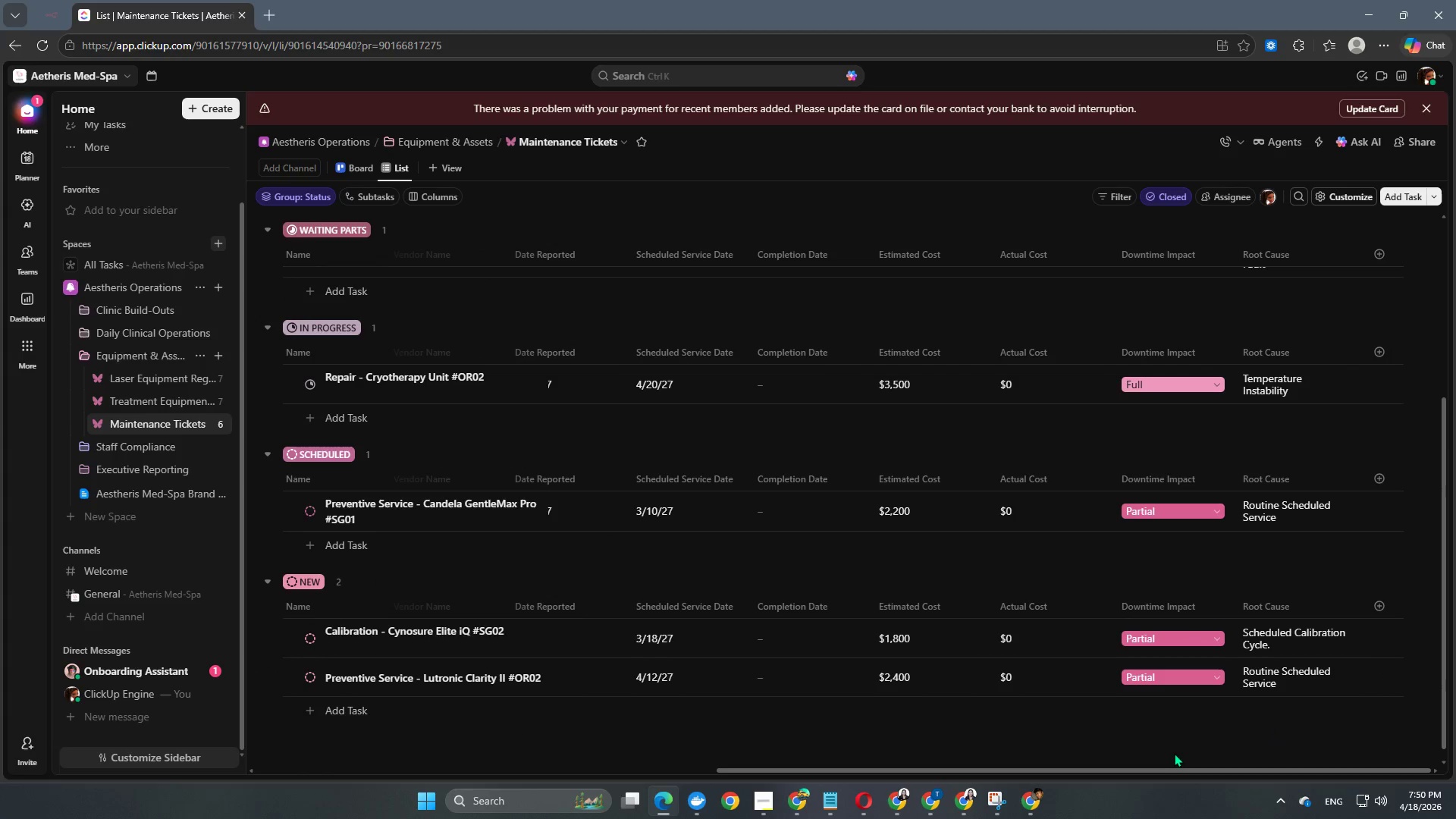 
left_click_drag(start_coordinate=[1177, 767], to_coordinate=[491, 747])
 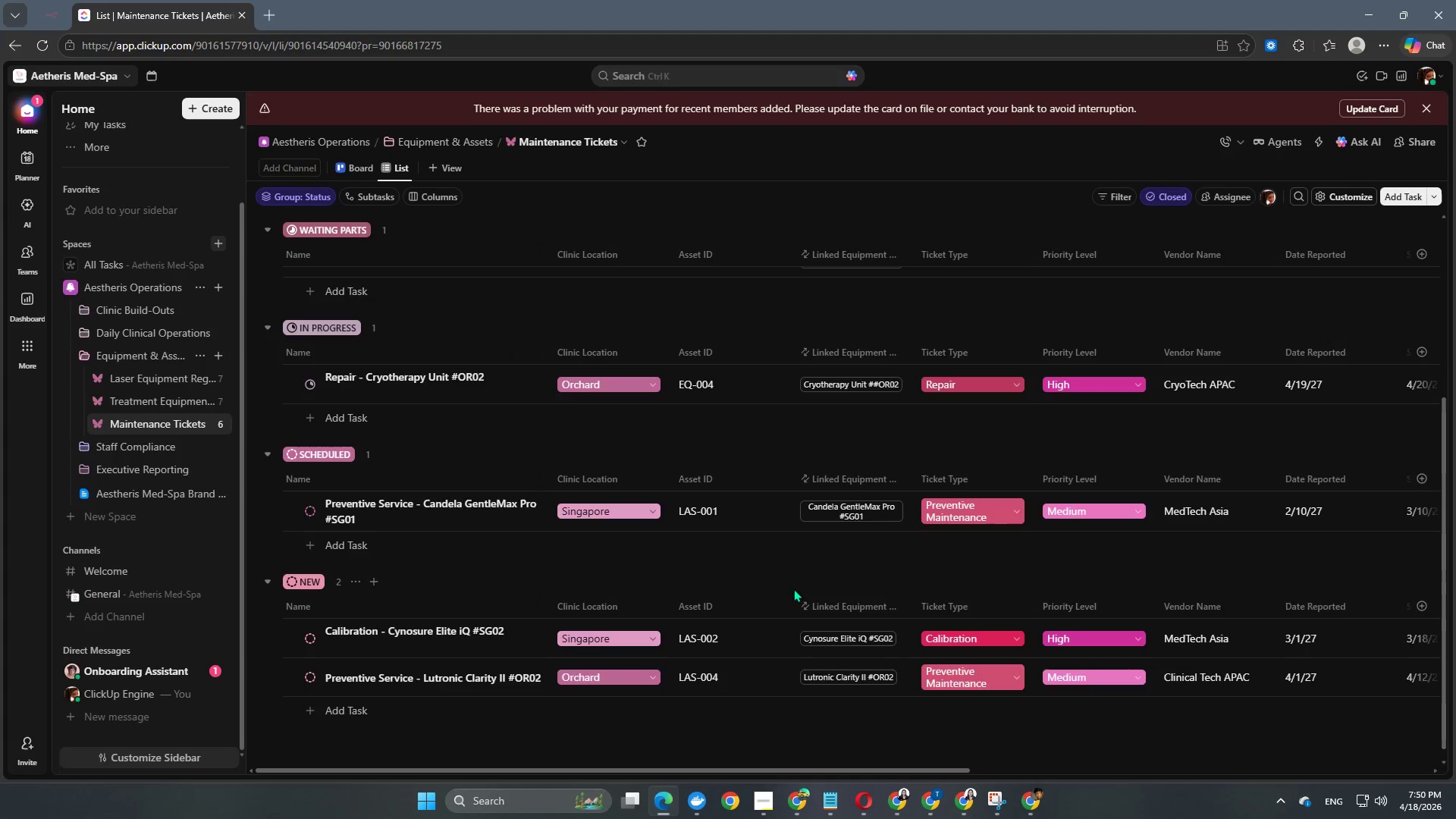 
scroll: coordinate [798, 557], scroll_direction: up, amount: 9.0
 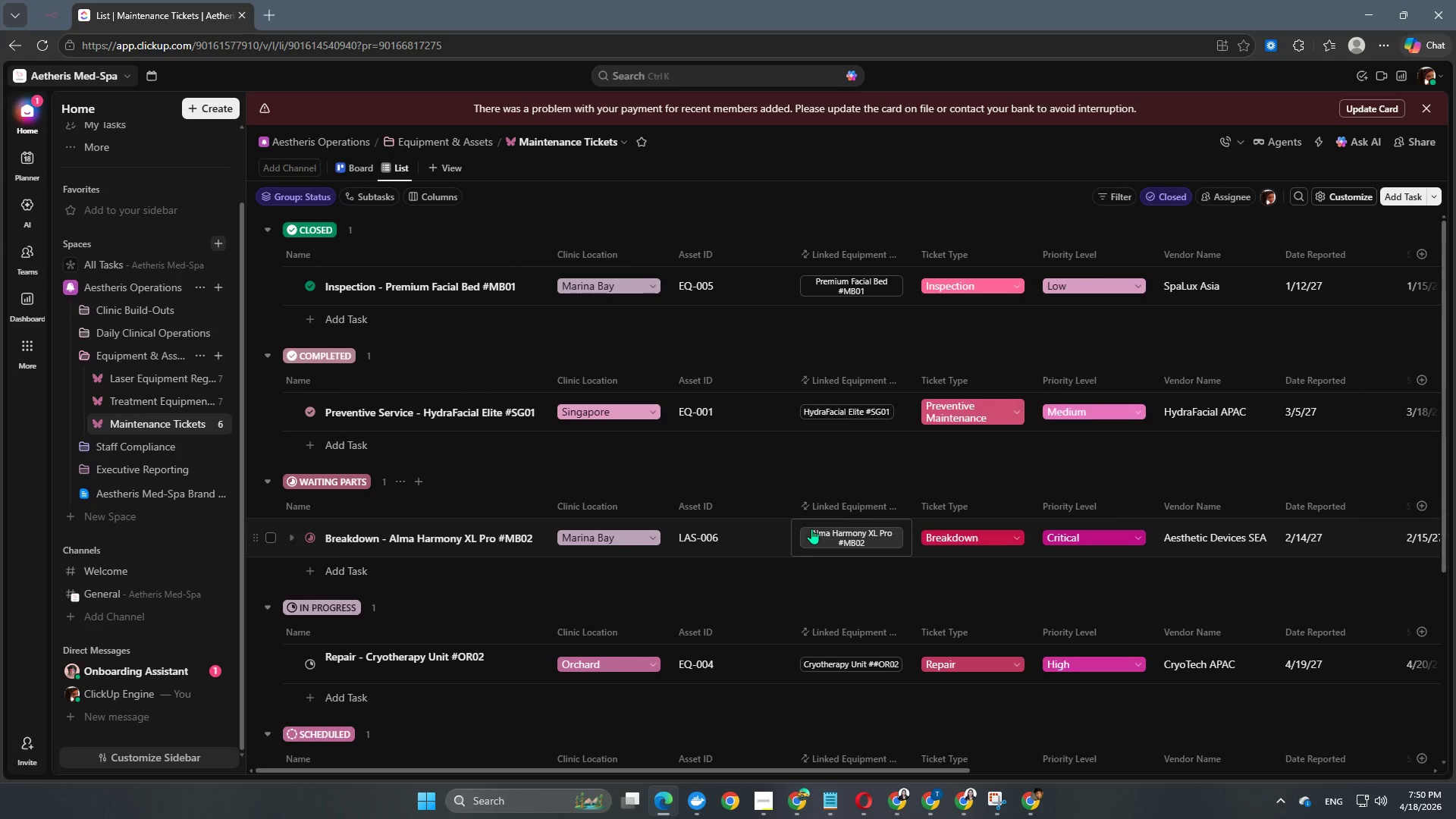 
wait(11.91)
 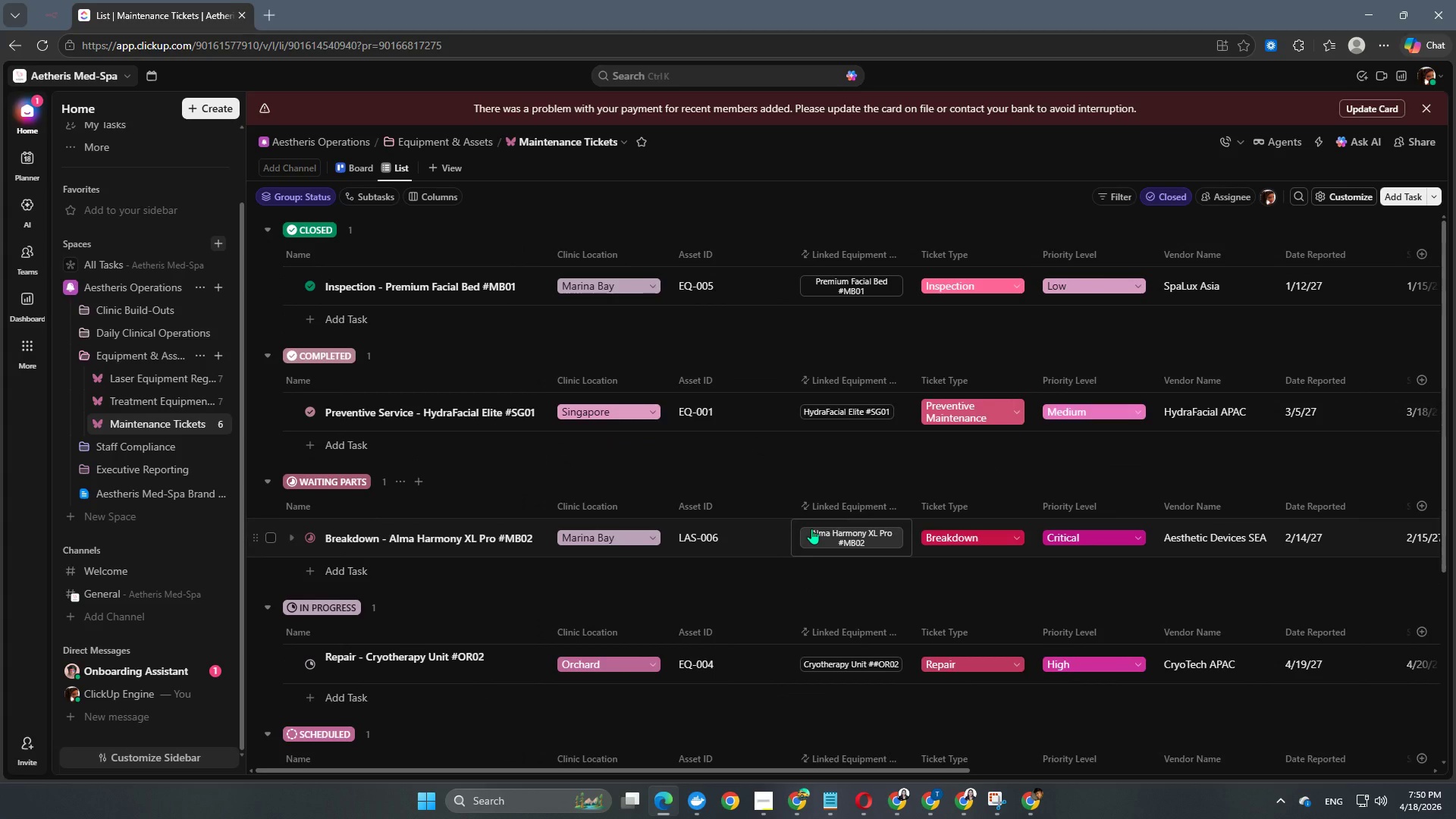 
left_click([85, 446])
 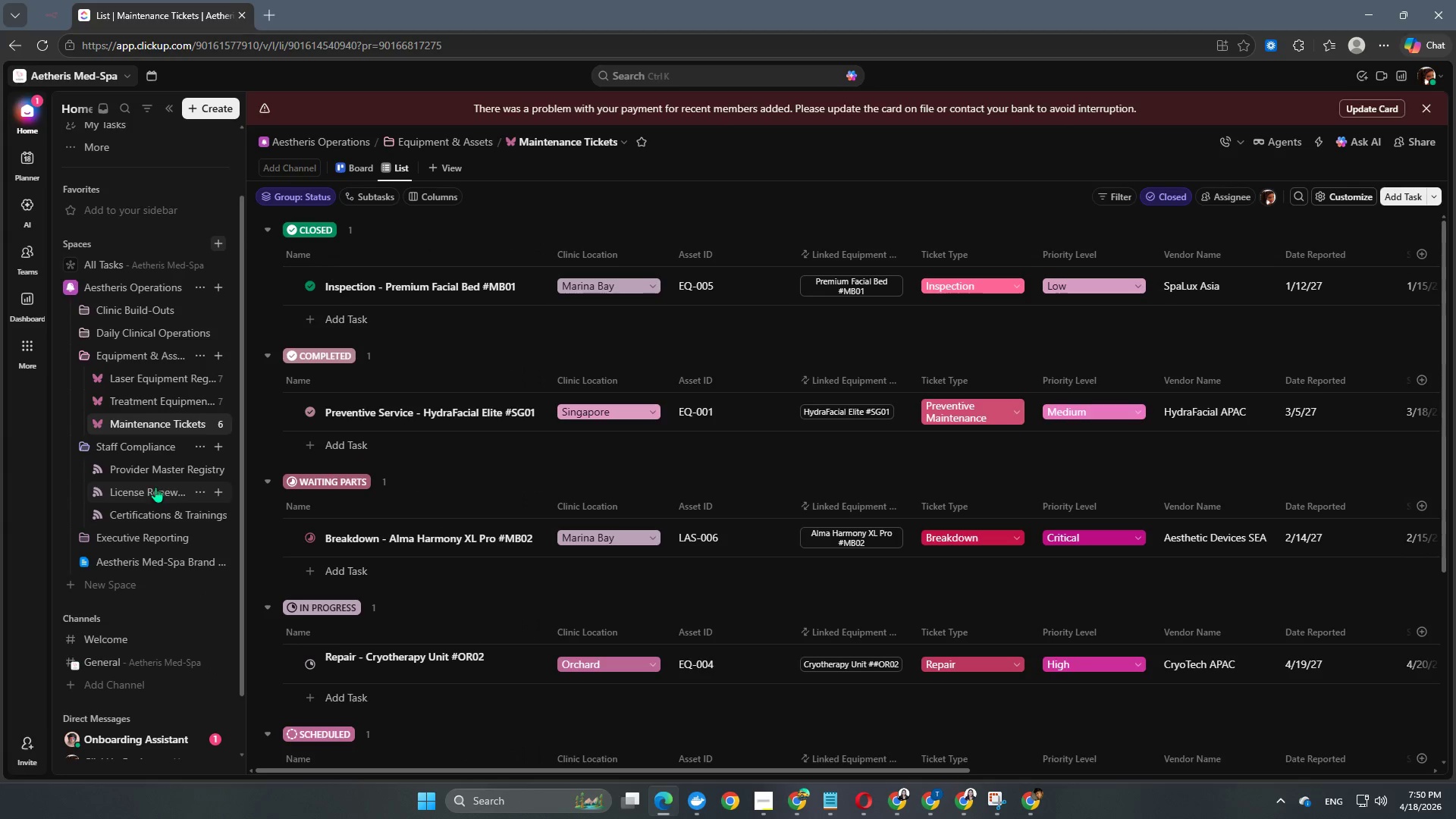 
left_click([150, 473])
 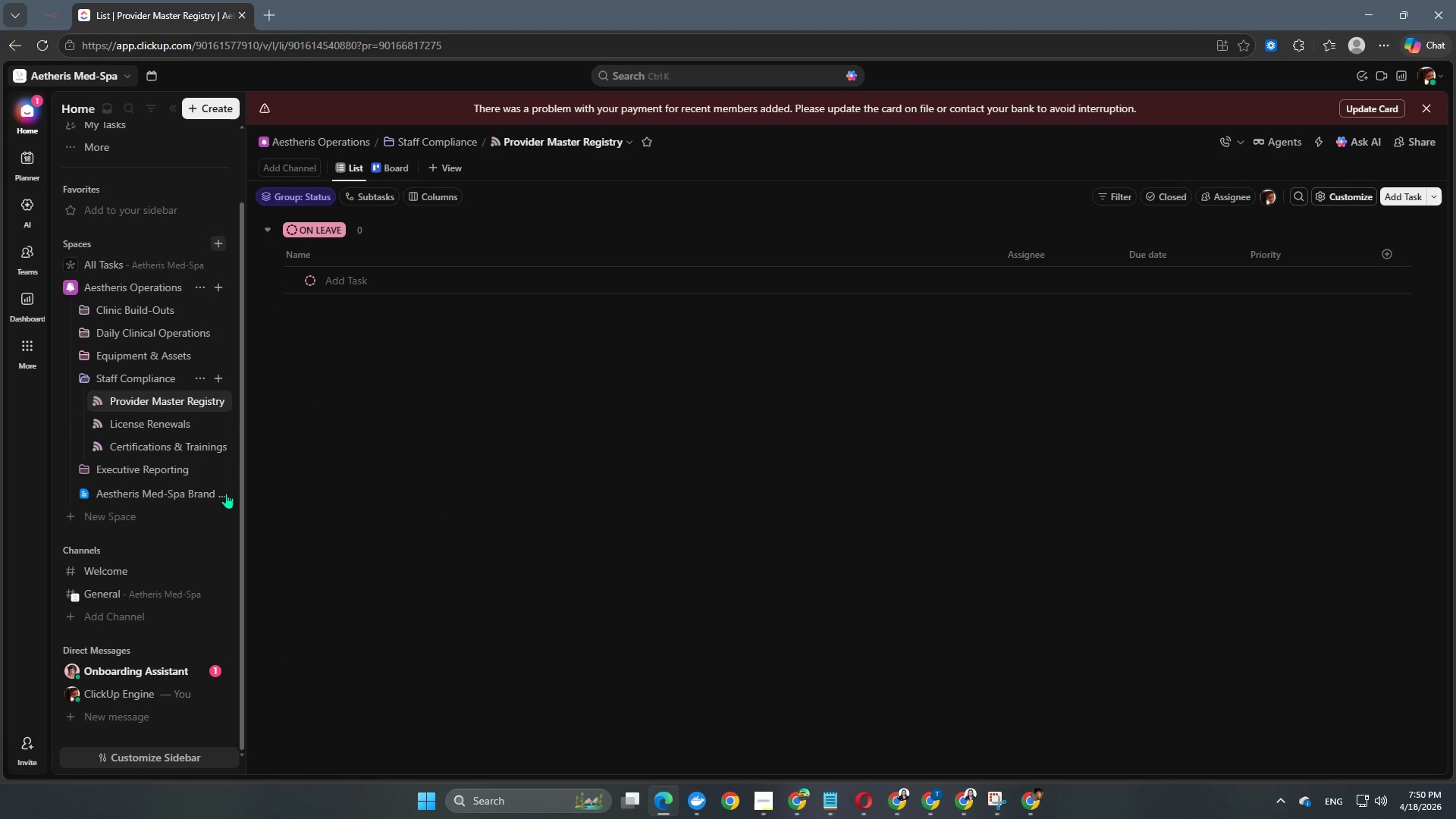 
scroll: coordinate [164, 420], scroll_direction: up, amount: 1.0
 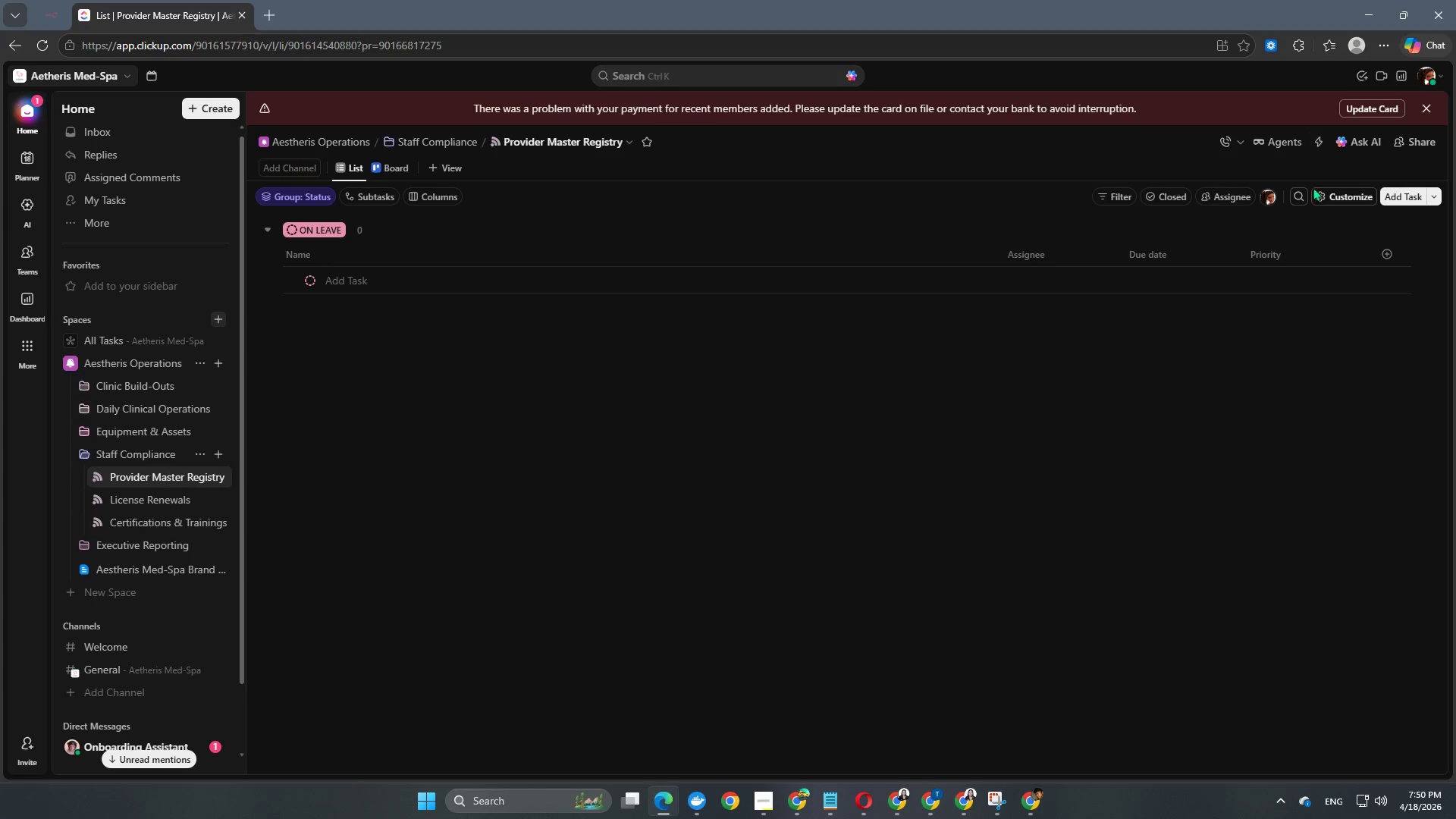 
left_click([1348, 199])
 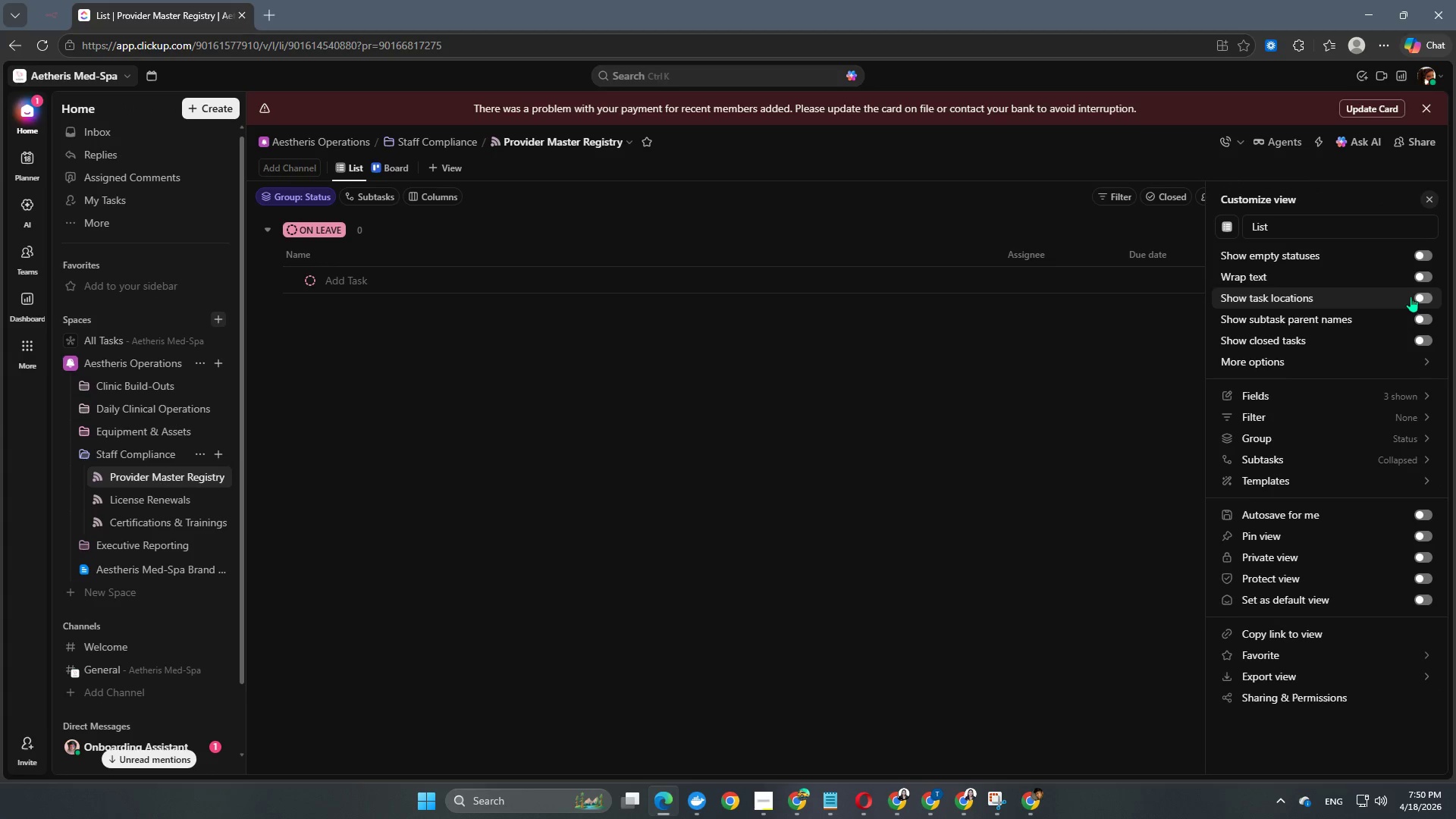 
left_click([1419, 275])
 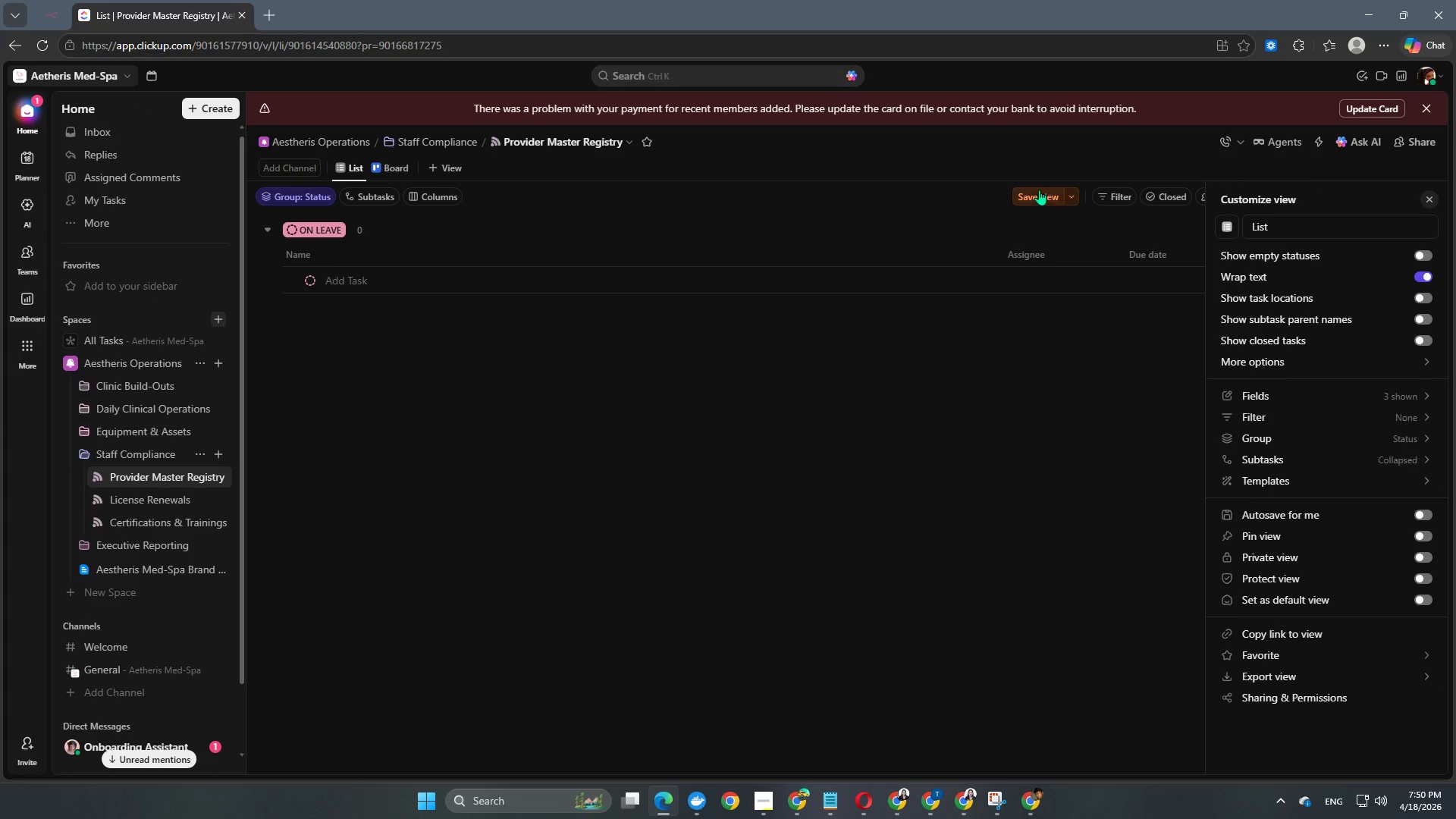 
left_click([1036, 198])
 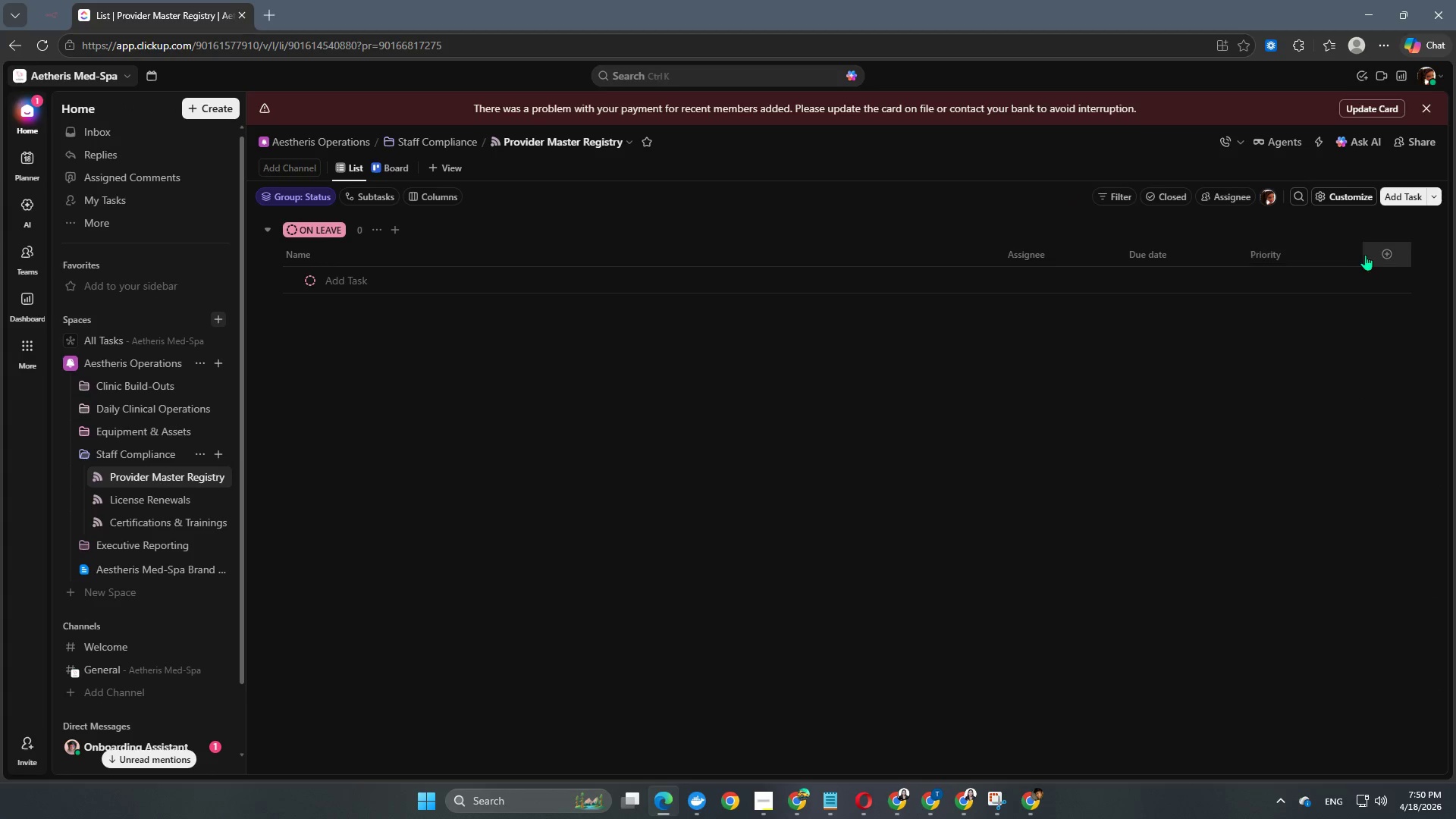 
left_click([1376, 259])
 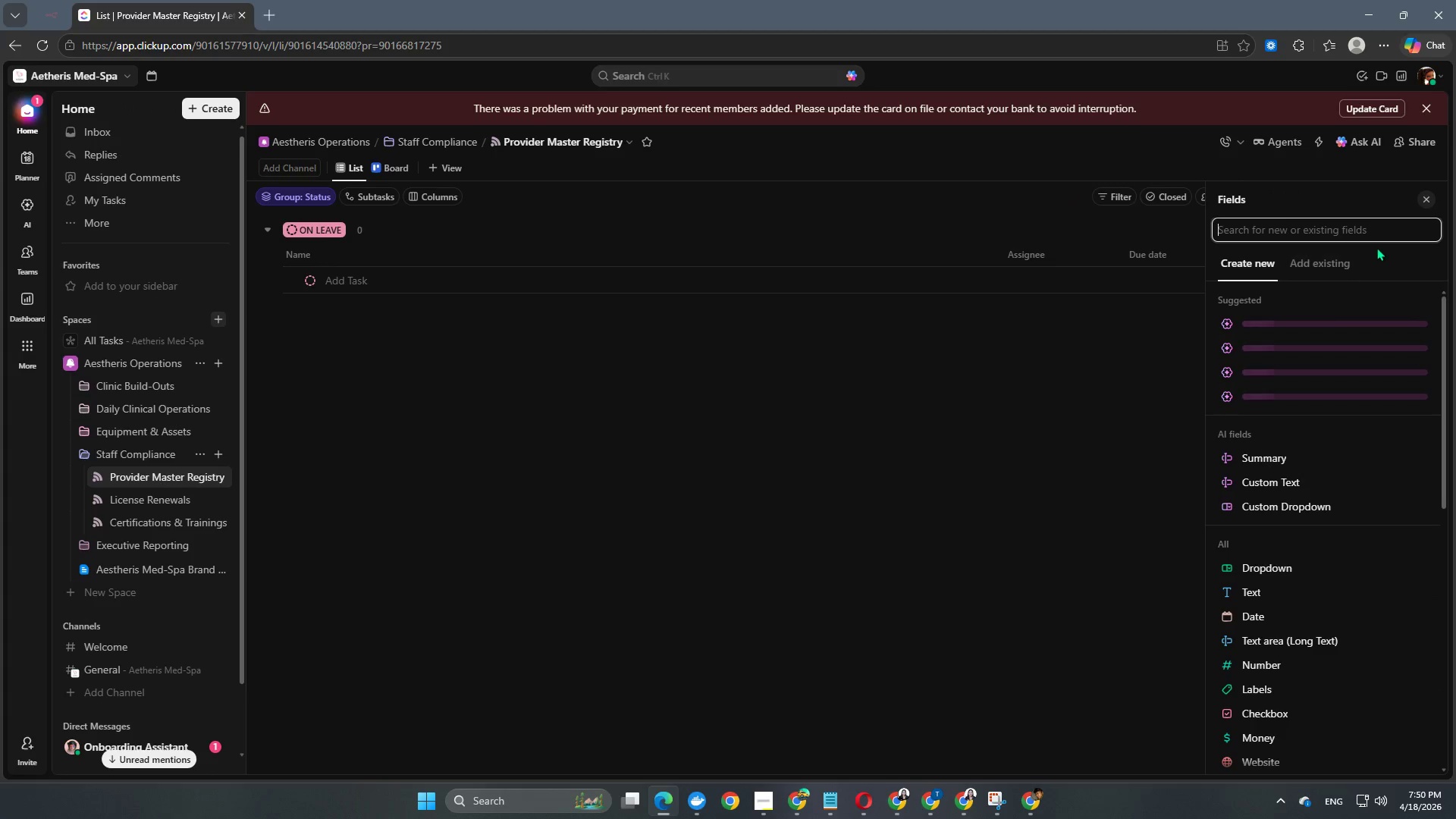 
left_click([1323, 259])
 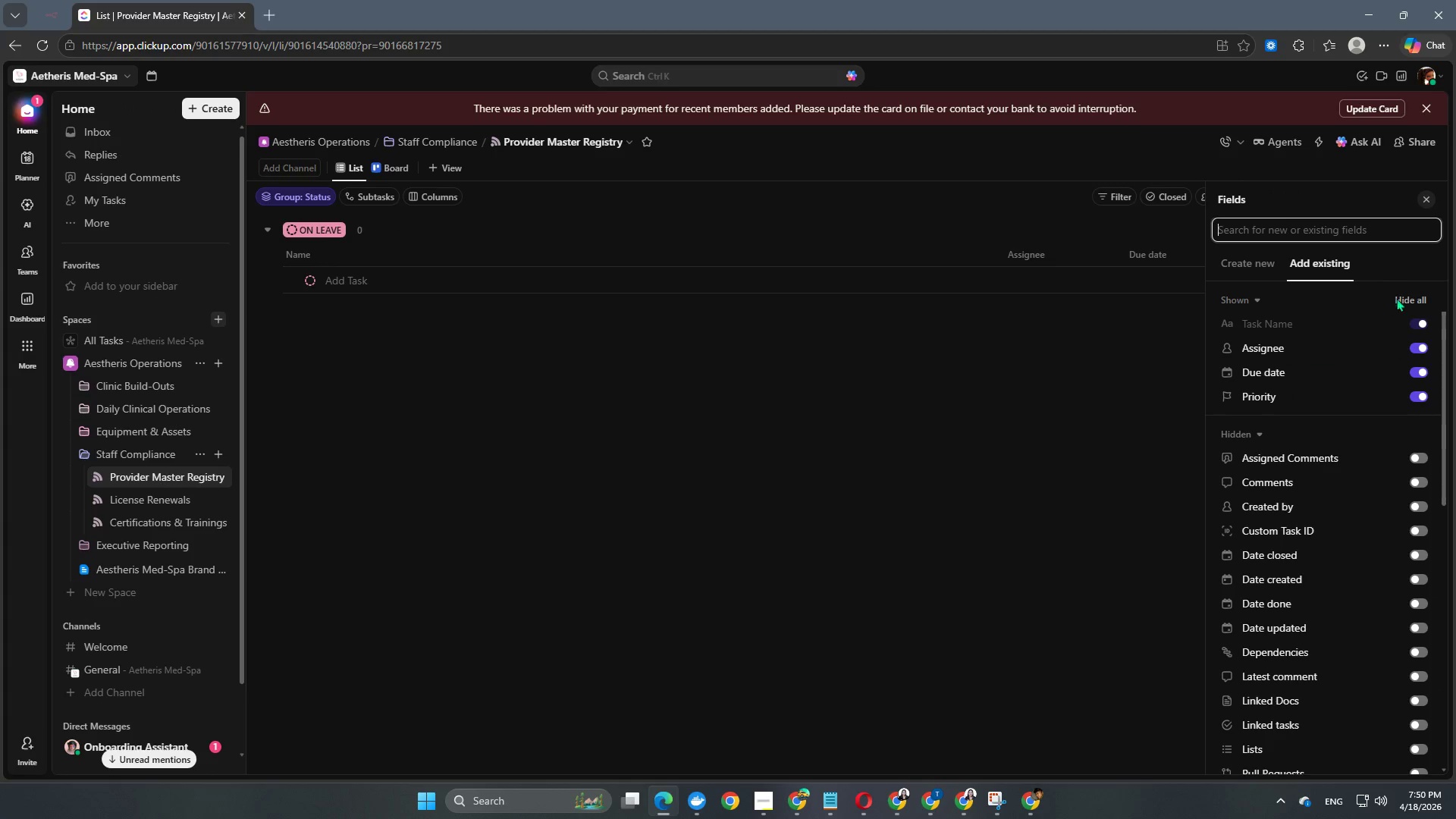 
left_click([1408, 296])
 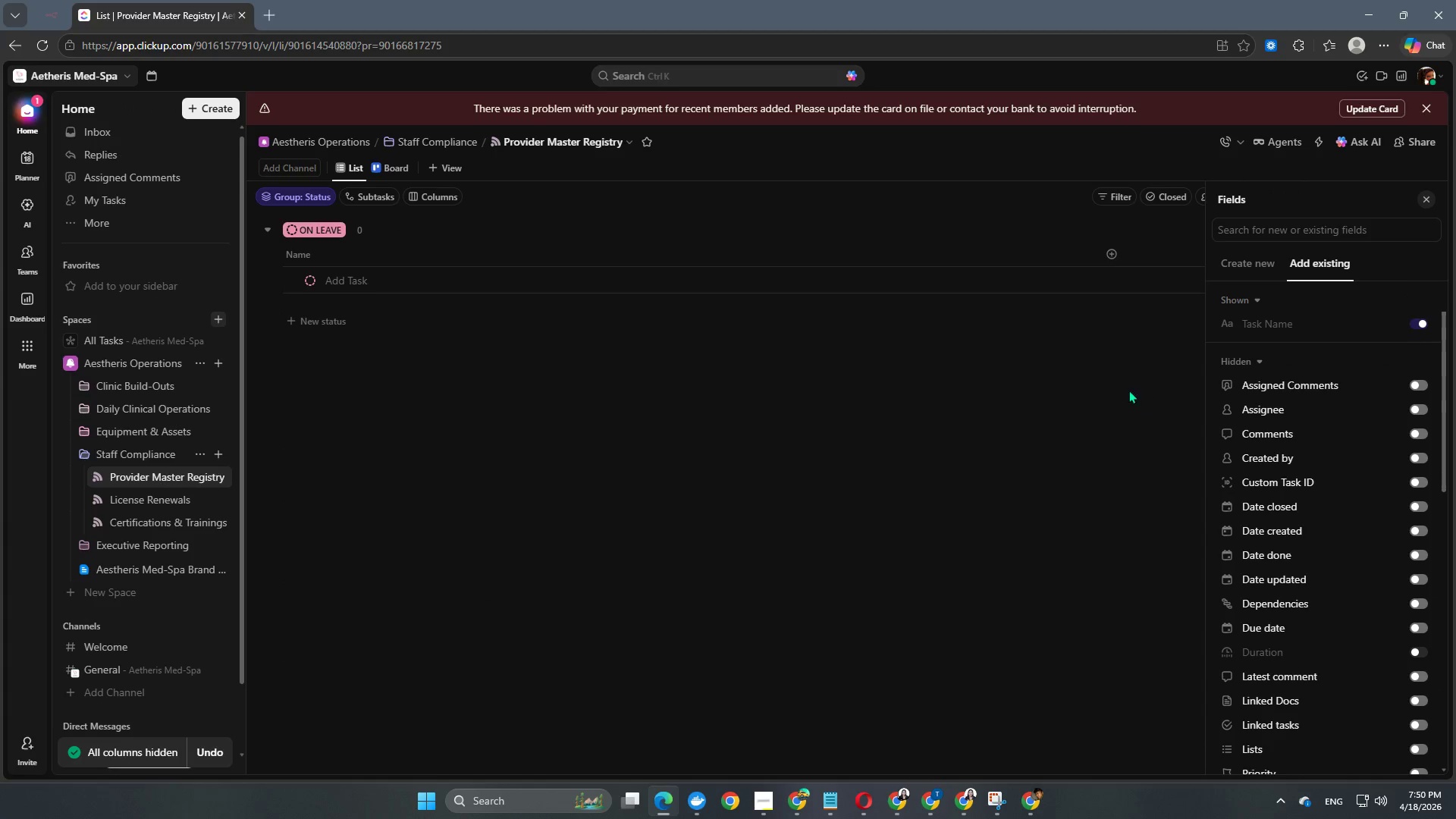 
left_click([1115, 390])
 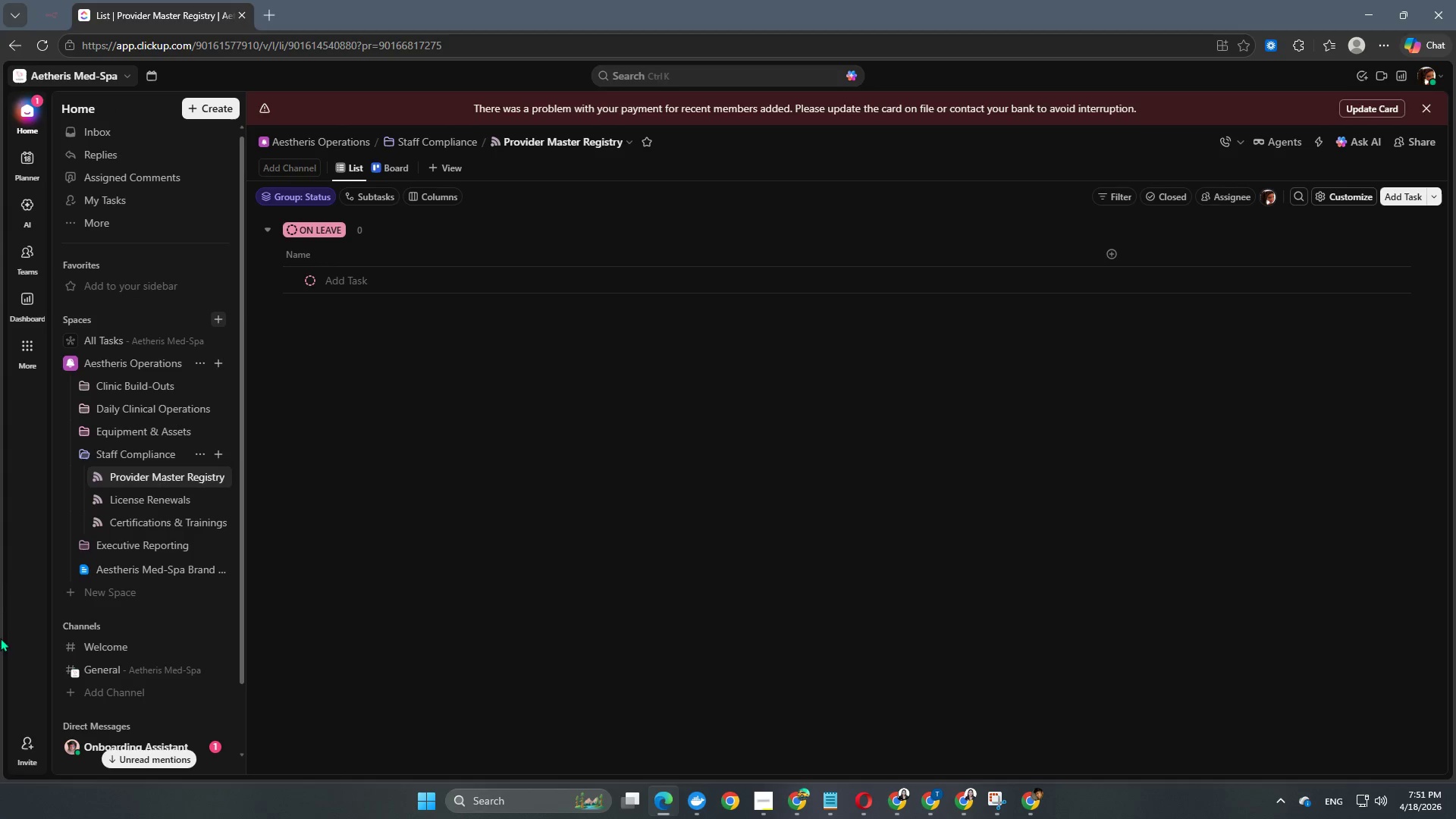 
wait(27.31)
 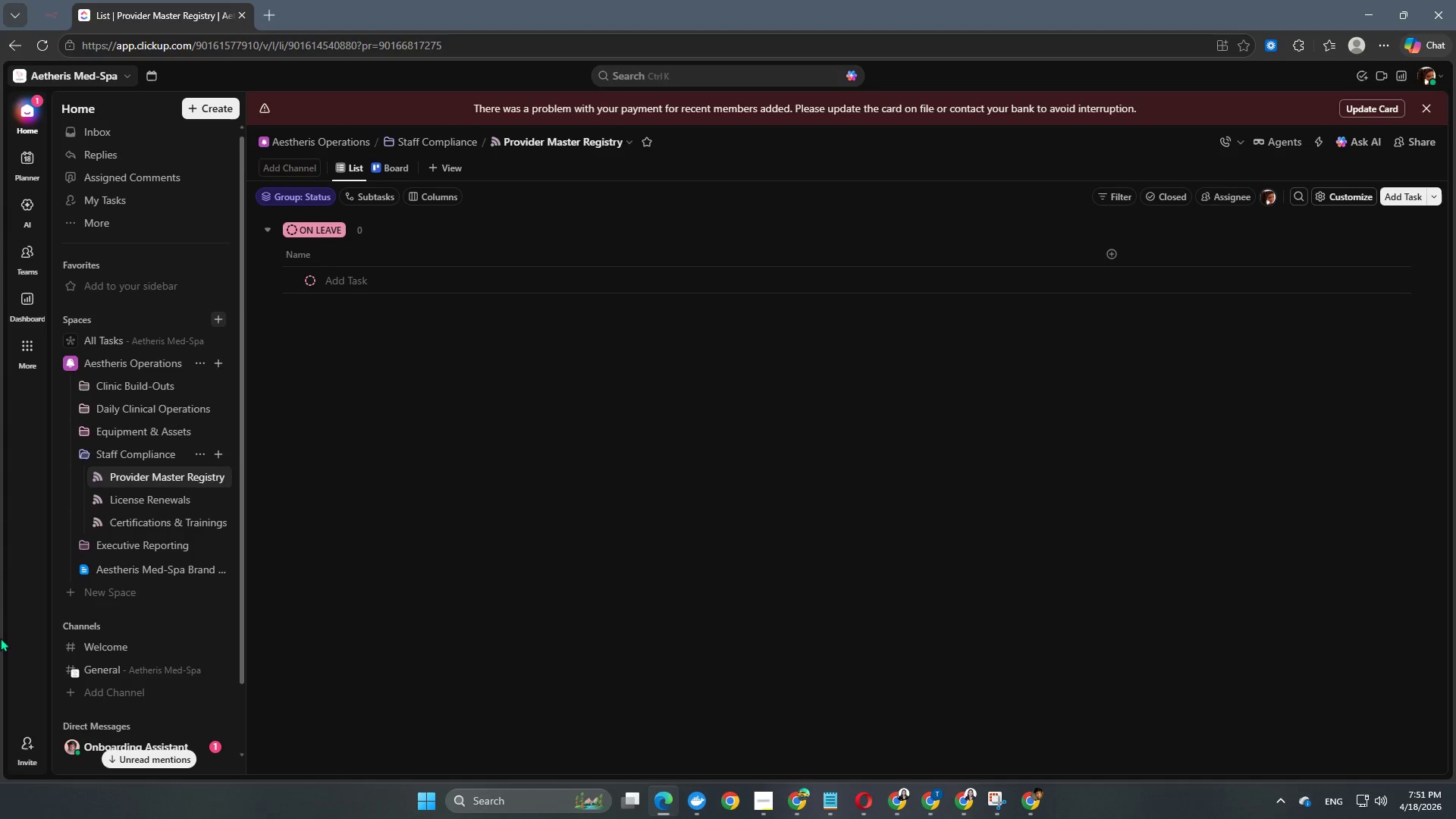 
left_click([86, 423])
 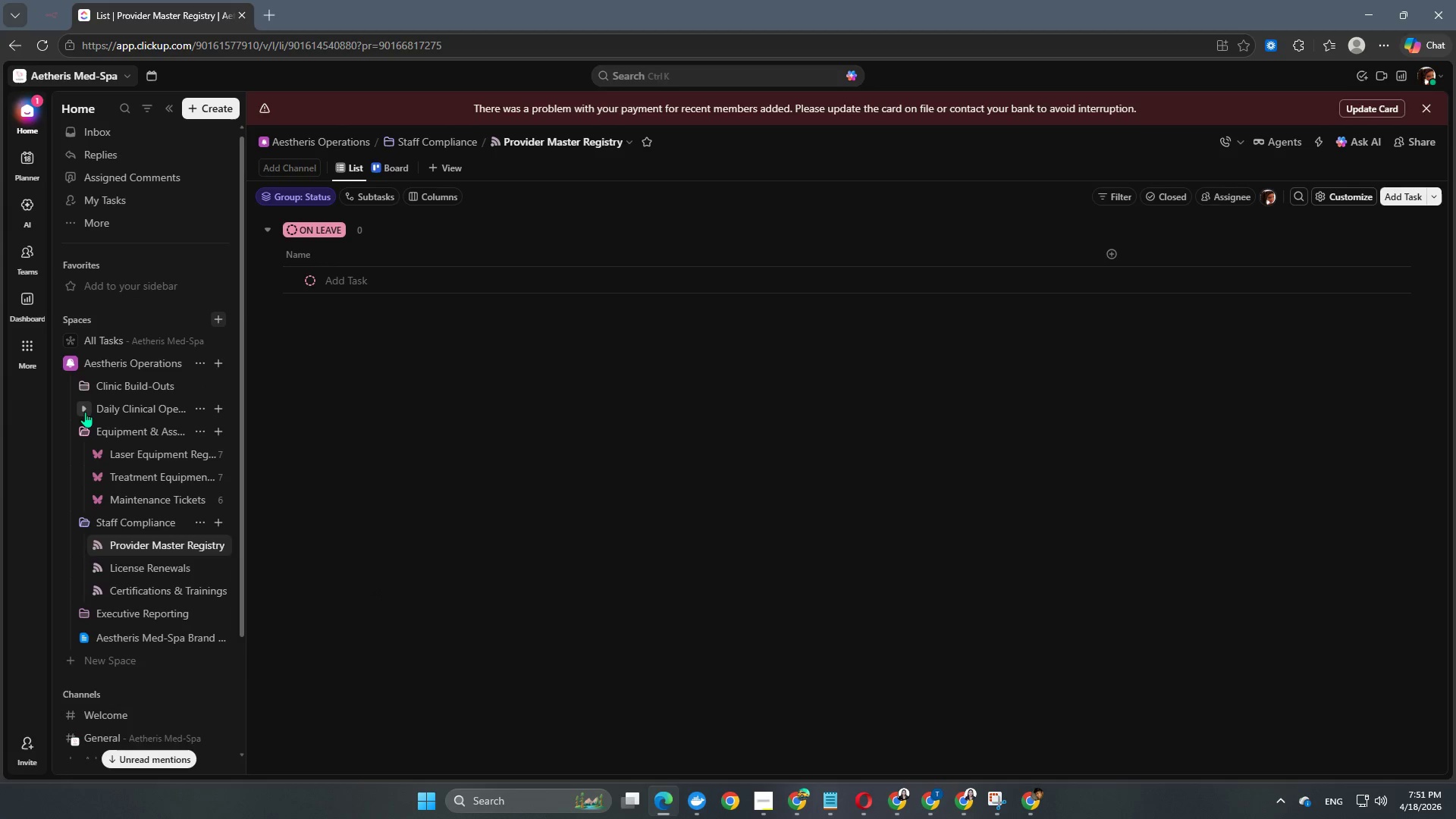 
left_click([85, 411])
 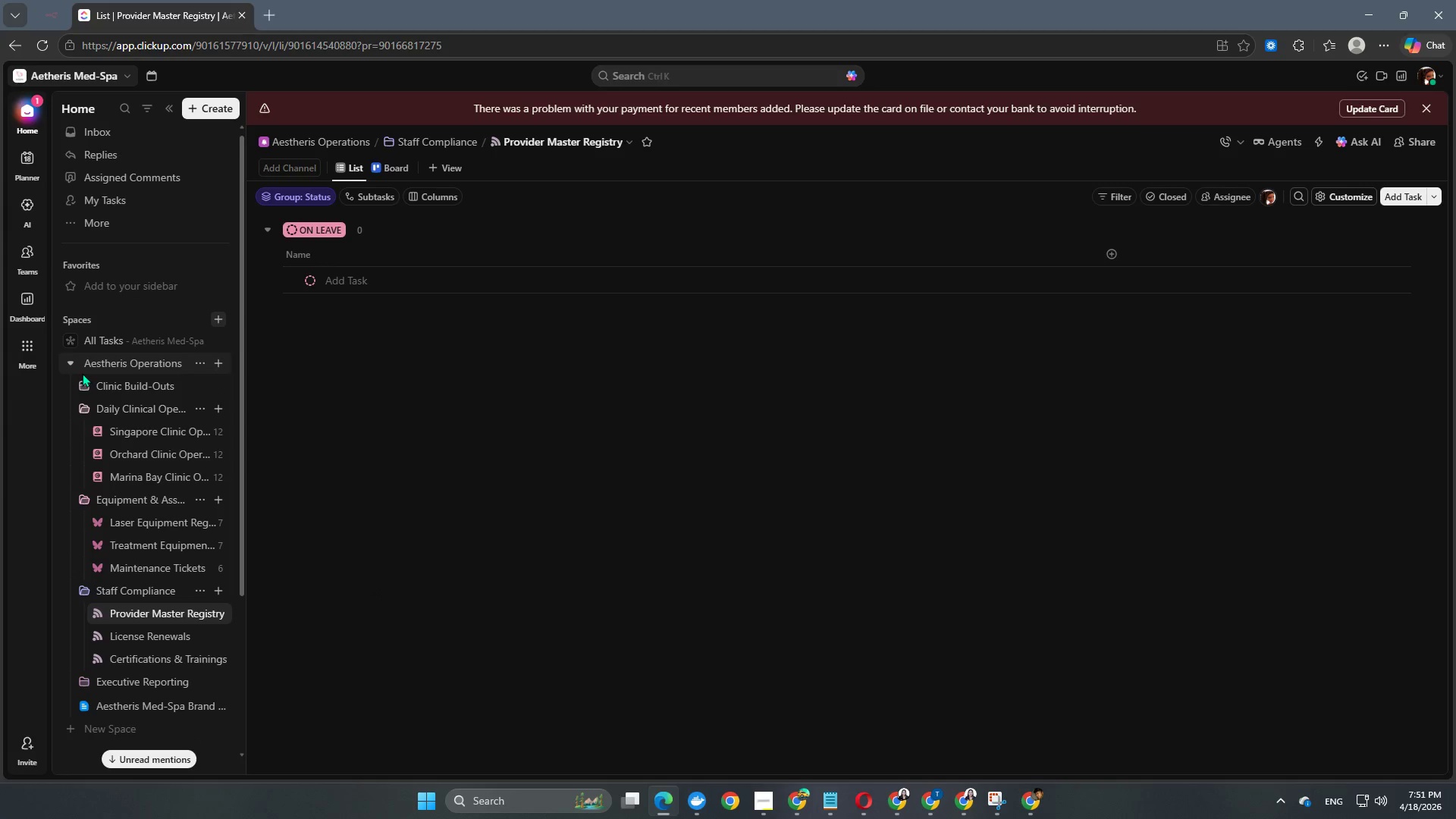 
left_click([78, 383])
 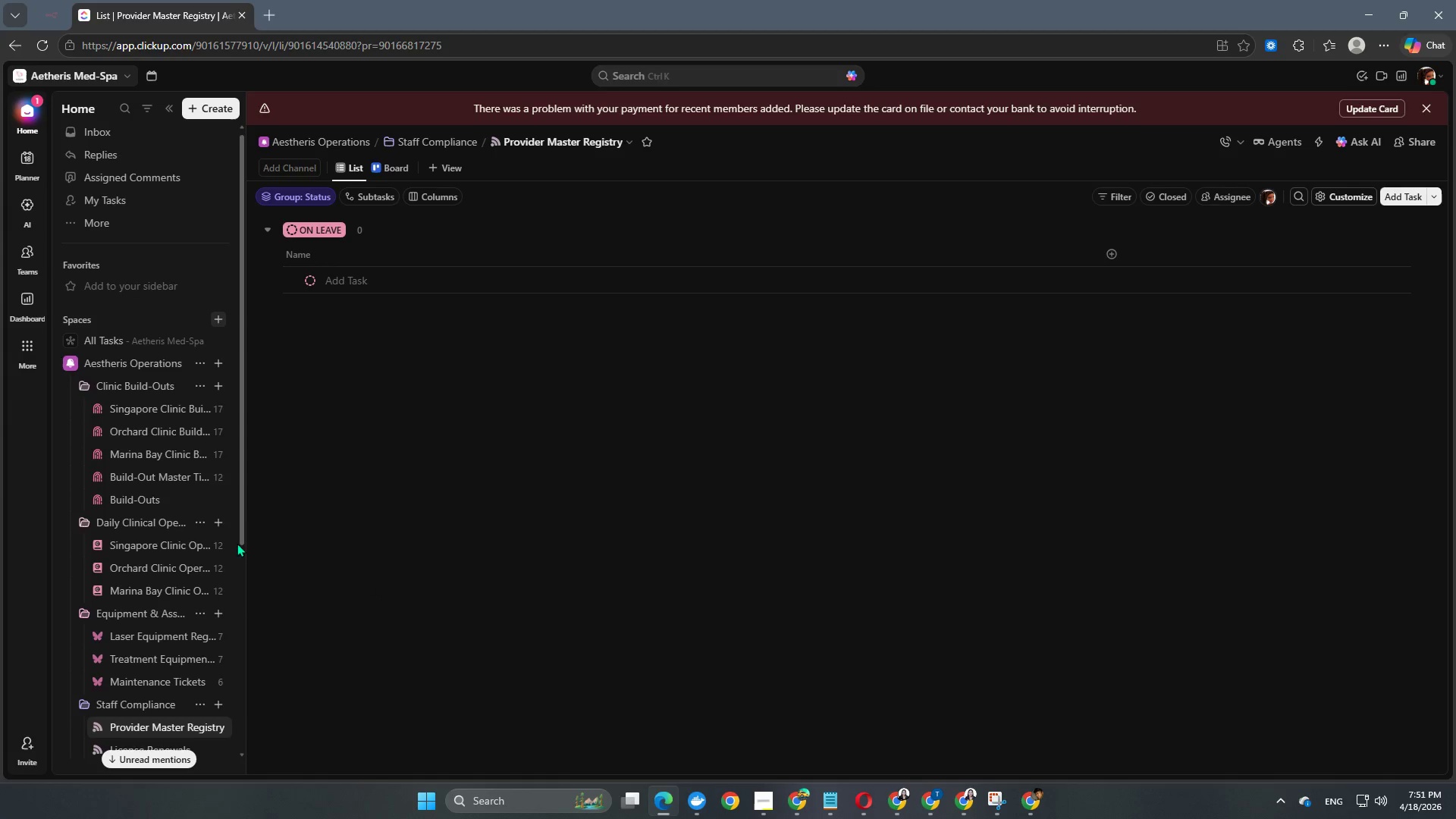 
left_click([194, 499])
 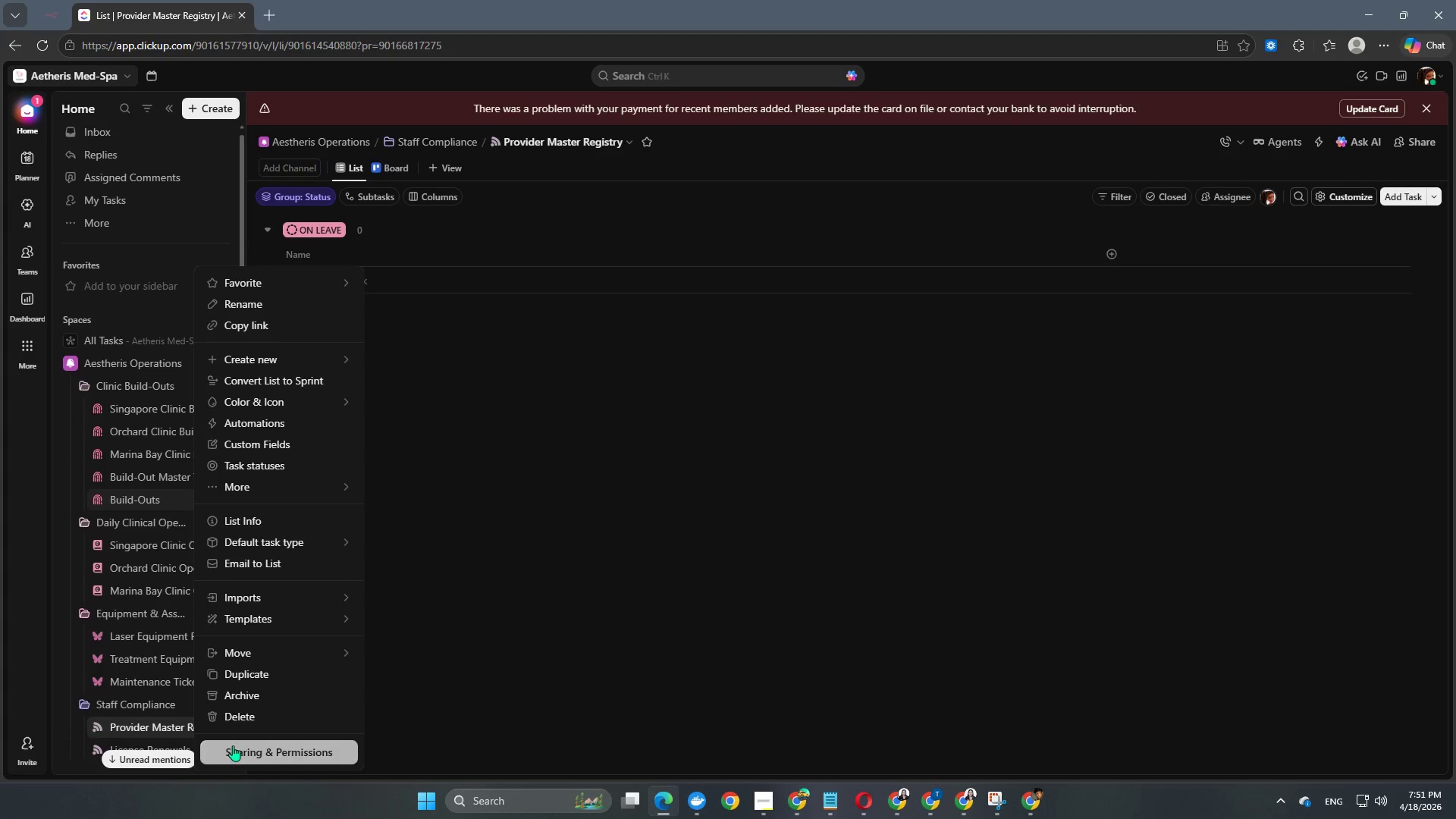 
left_click([249, 718])
 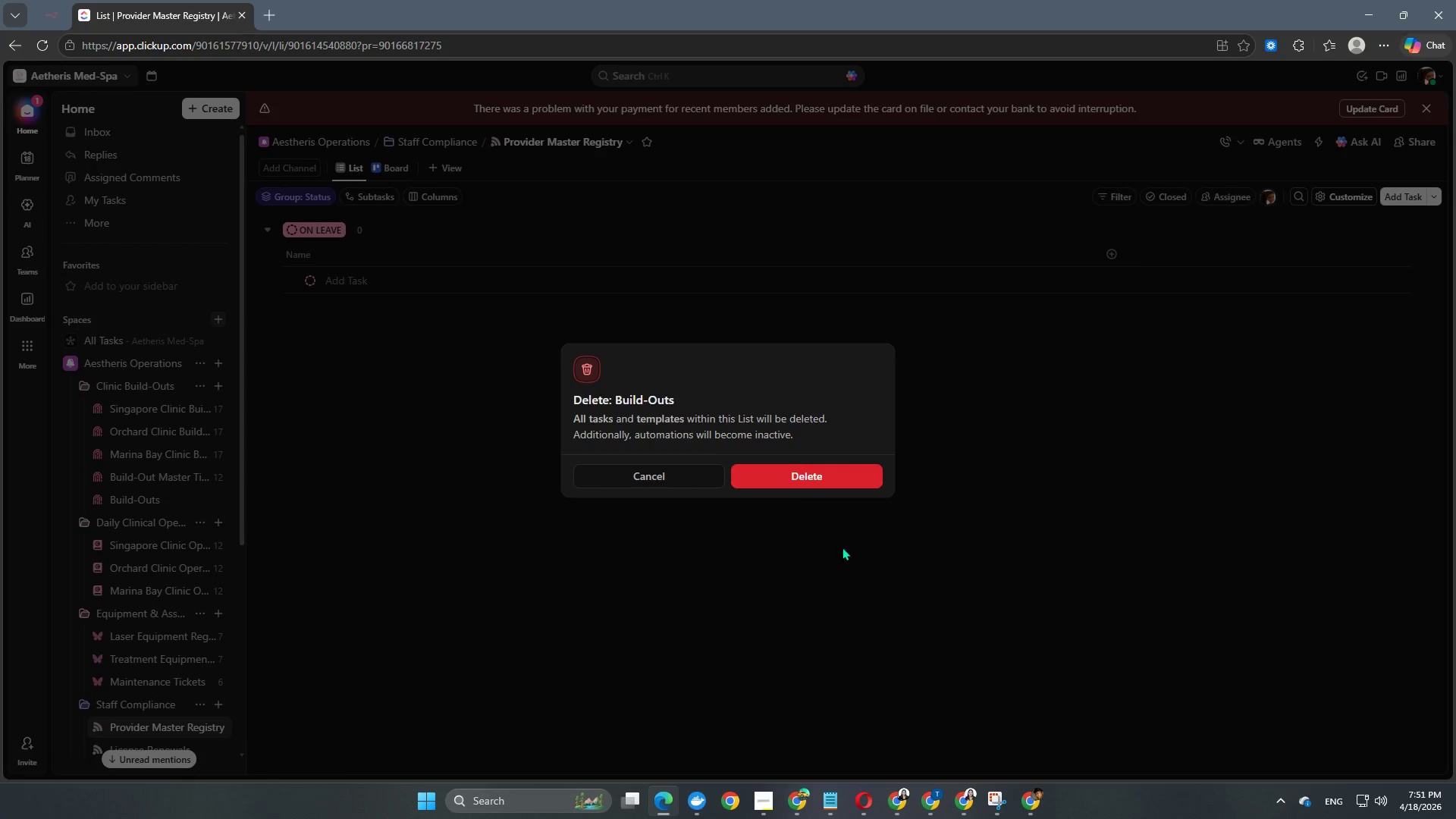 
left_click([846, 479])
 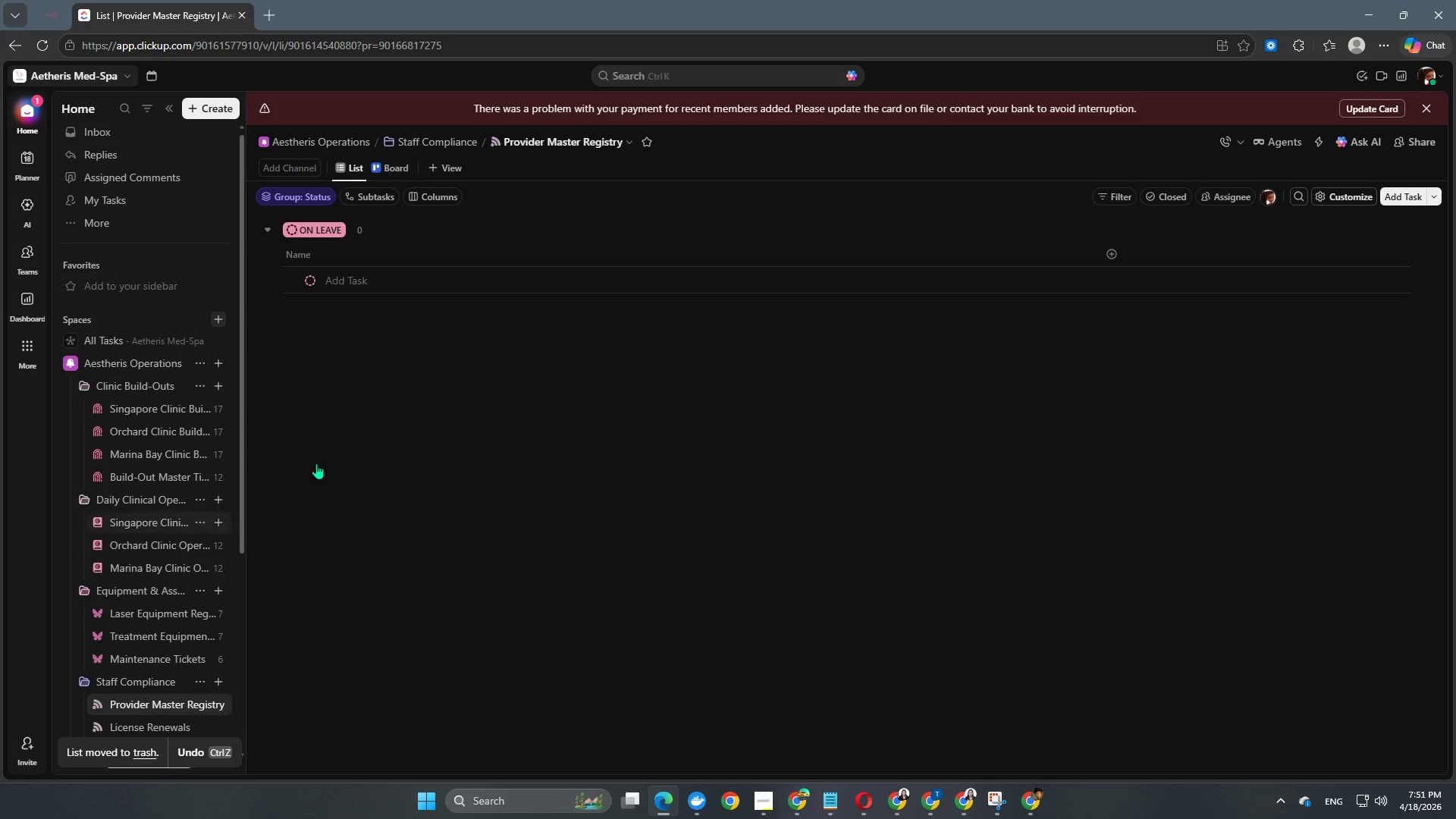 
scroll: coordinate [167, 521], scroll_direction: down, amount: 4.0
 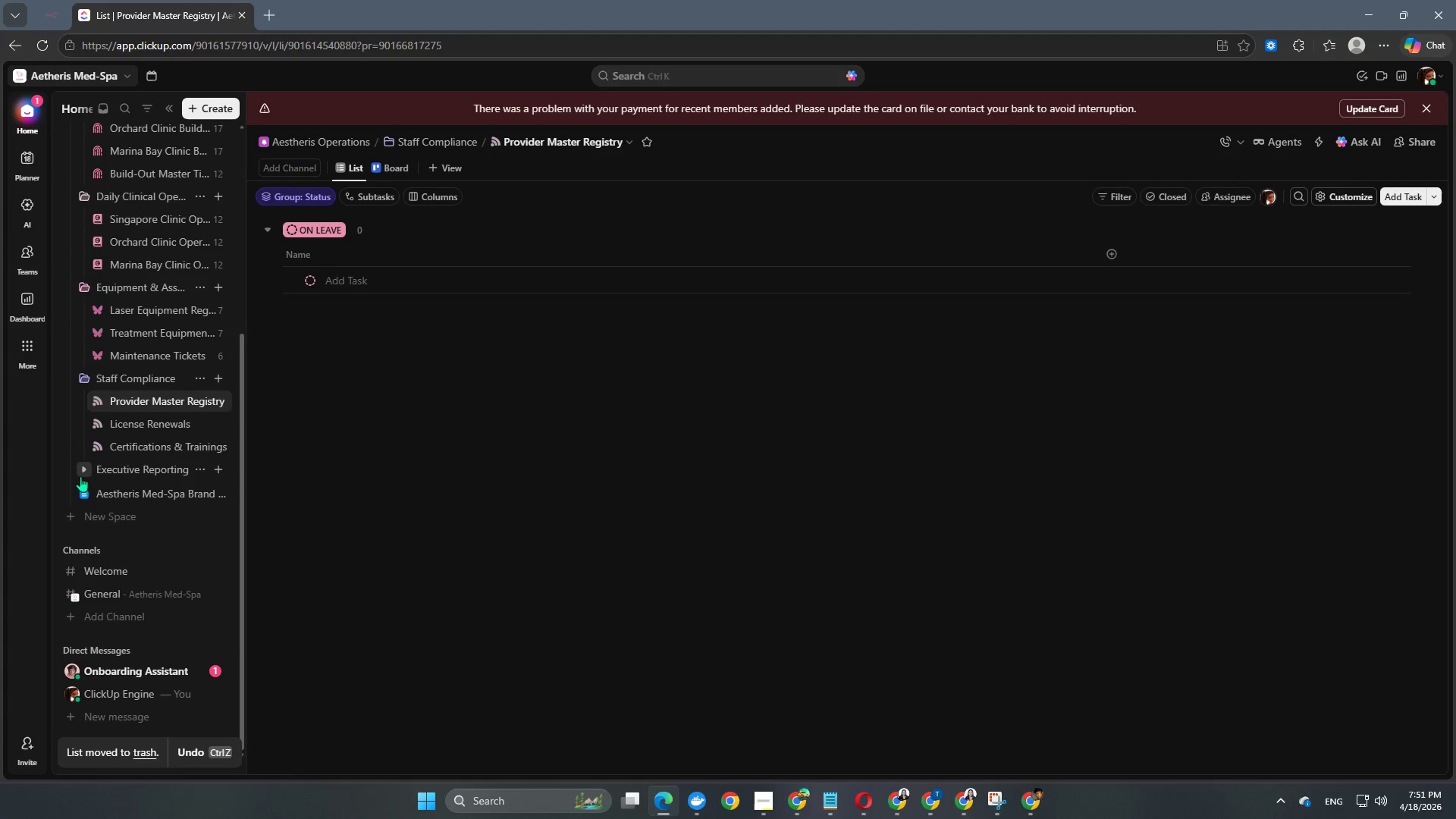 
left_click([77, 475])
 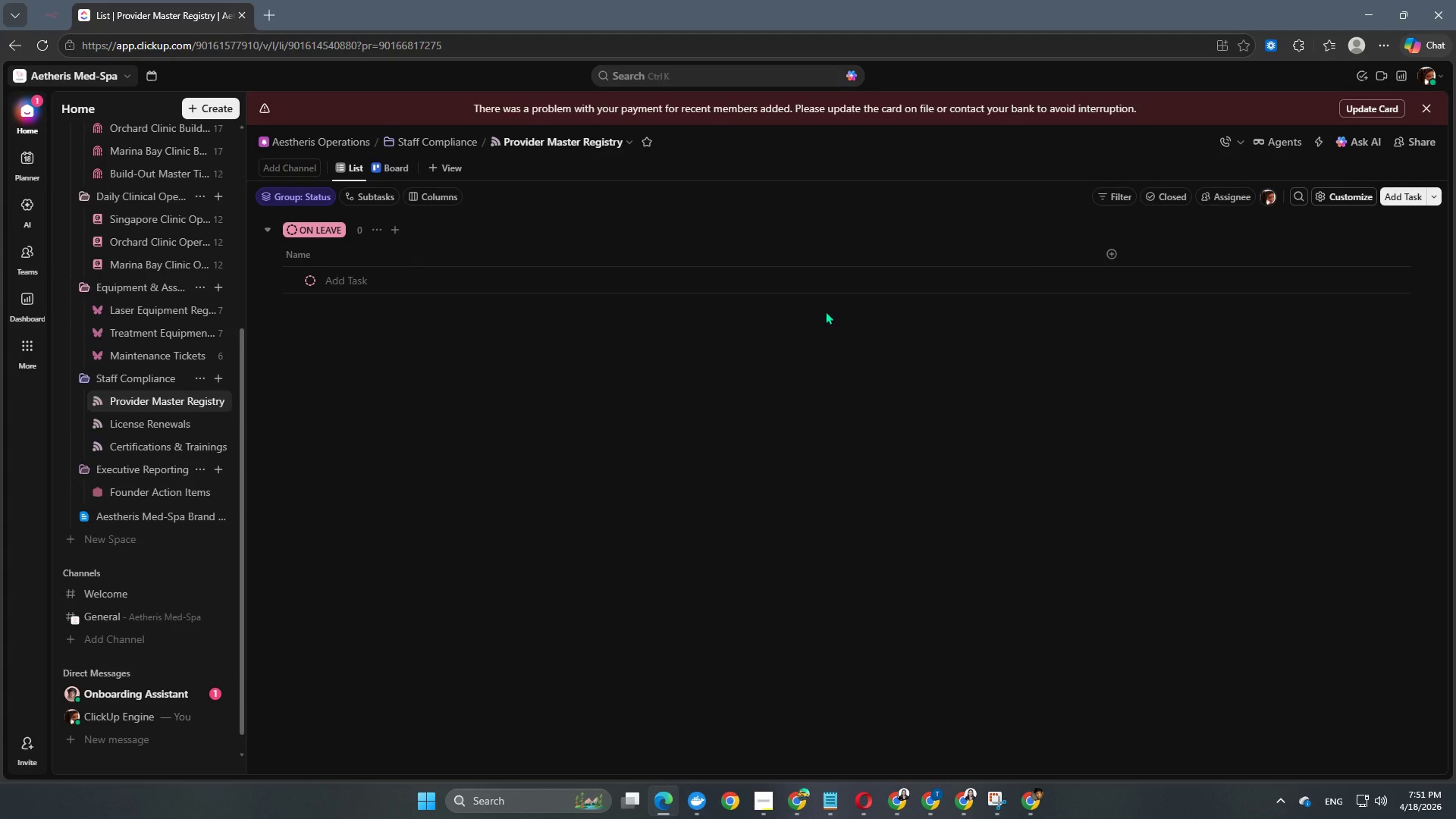 
wait(7.52)
 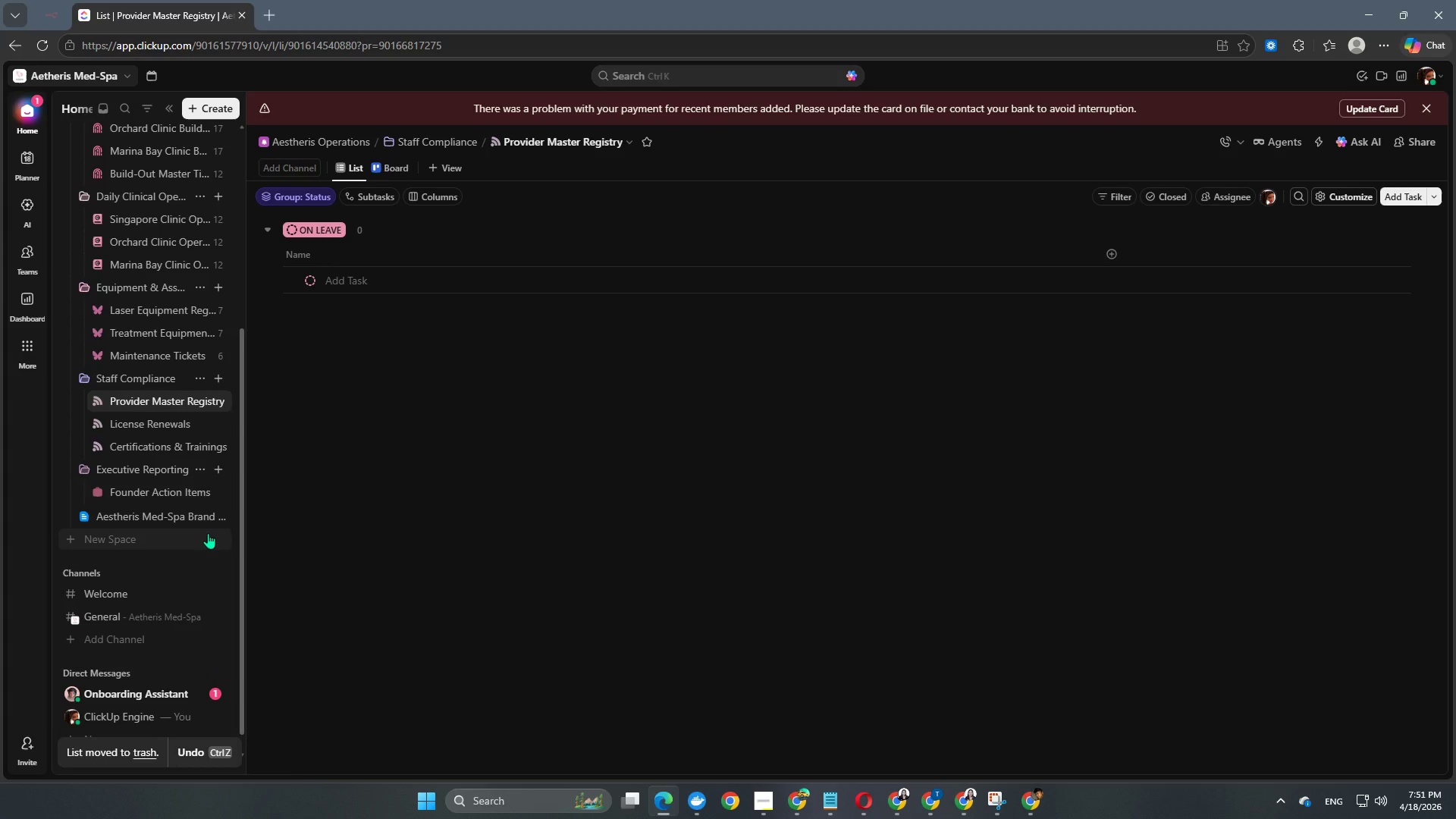 
scroll: coordinate [379, 319], scroll_direction: up, amount: 2.0
 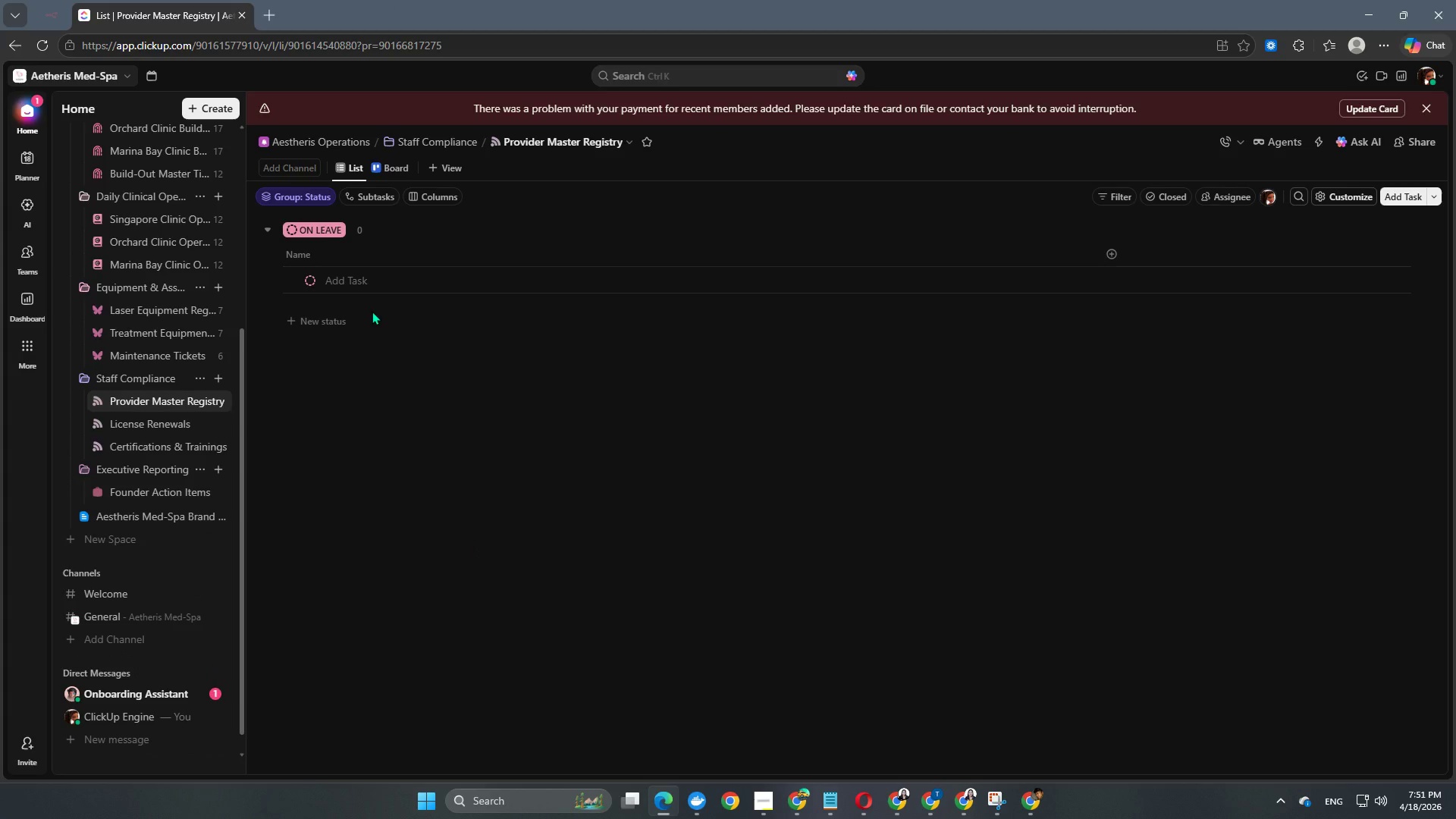 
scroll: coordinate [372, 311], scroll_direction: down, amount: 2.0
 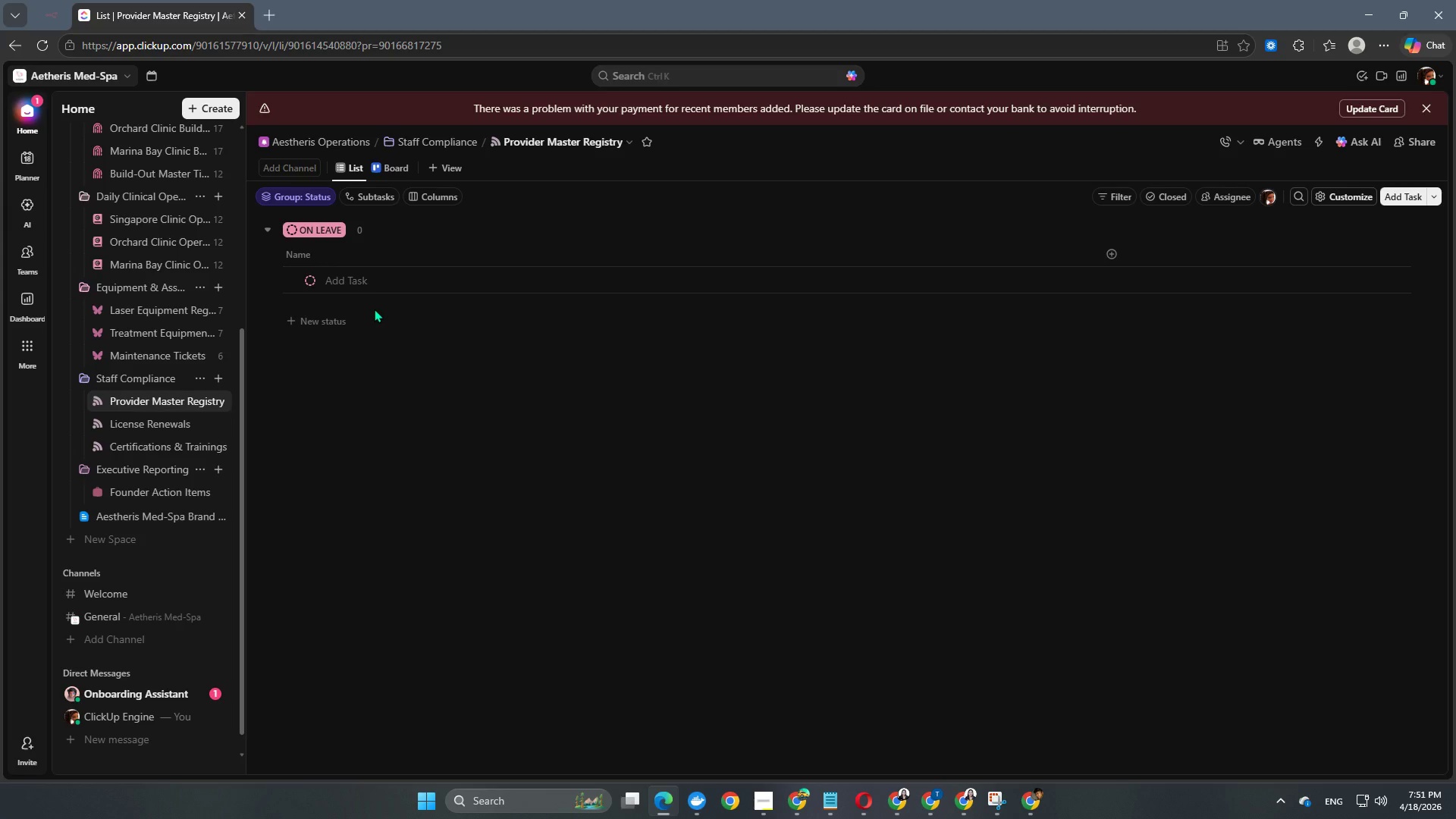 
wait(9.79)
 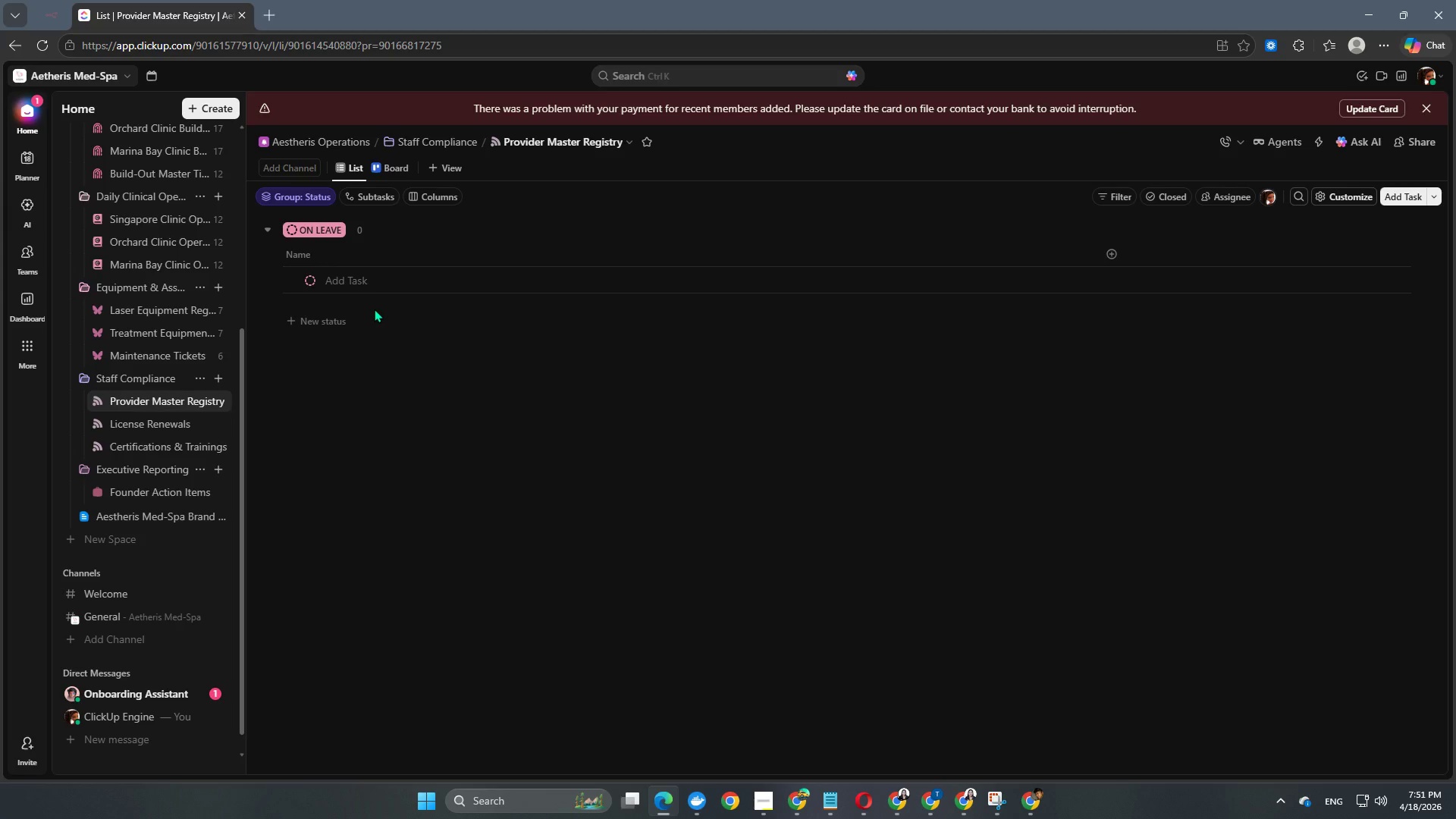 
left_click([199, 404])
 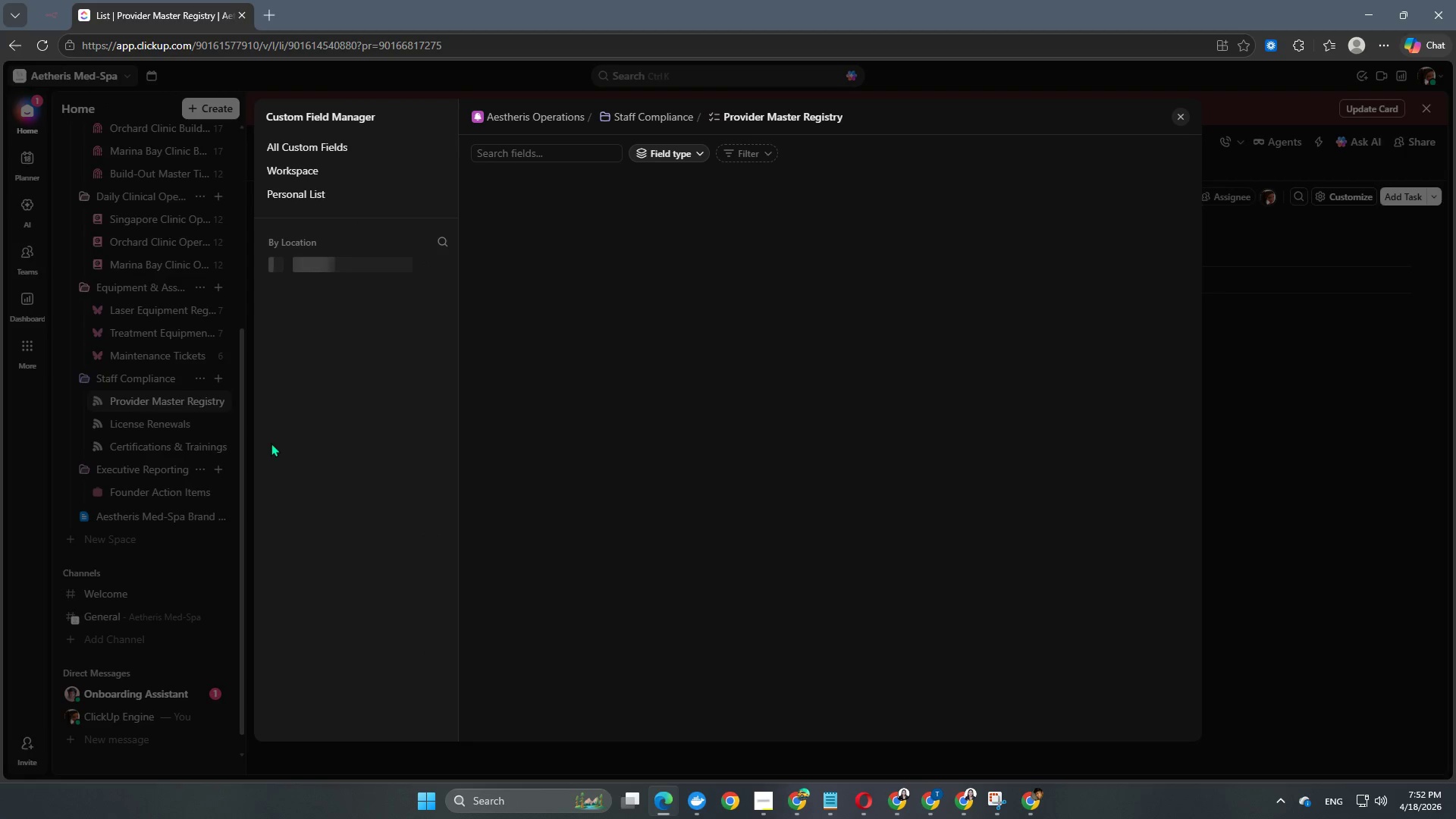 
wait(6.62)
 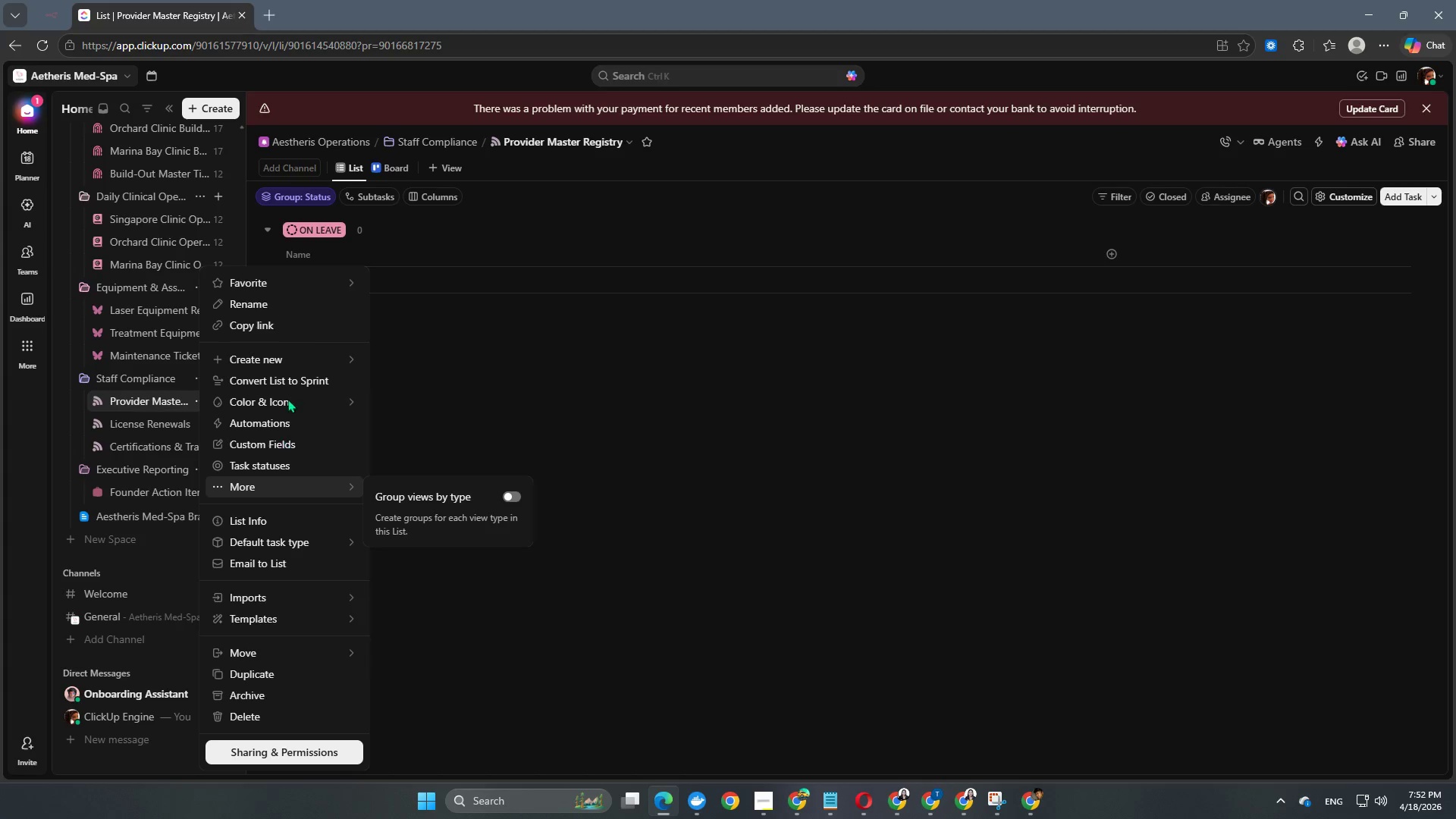 
scroll: coordinate [610, 429], scroll_direction: up, amount: 3.0
 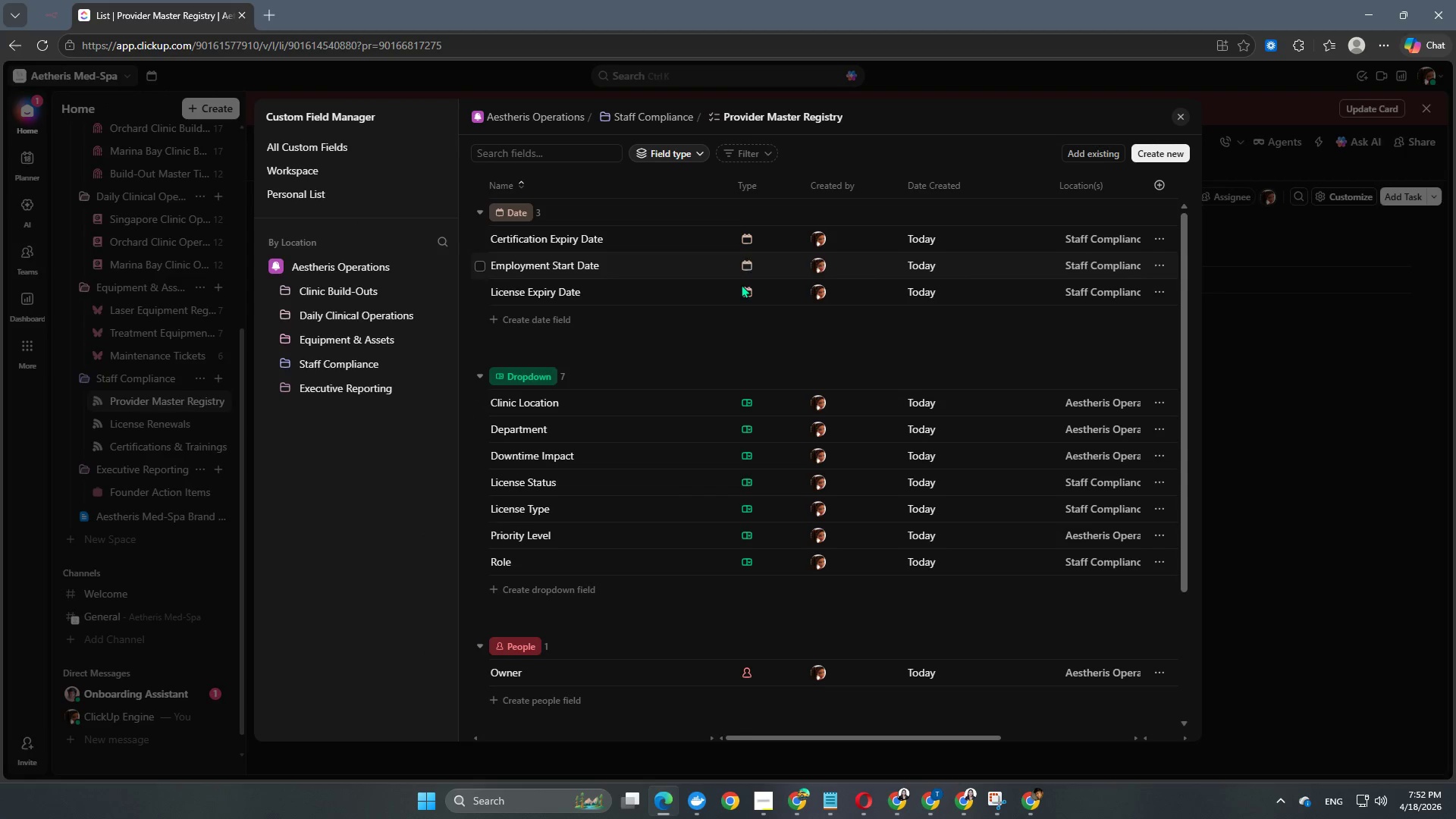 
scroll: coordinate [610, 479], scroll_direction: down, amount: 8.0
 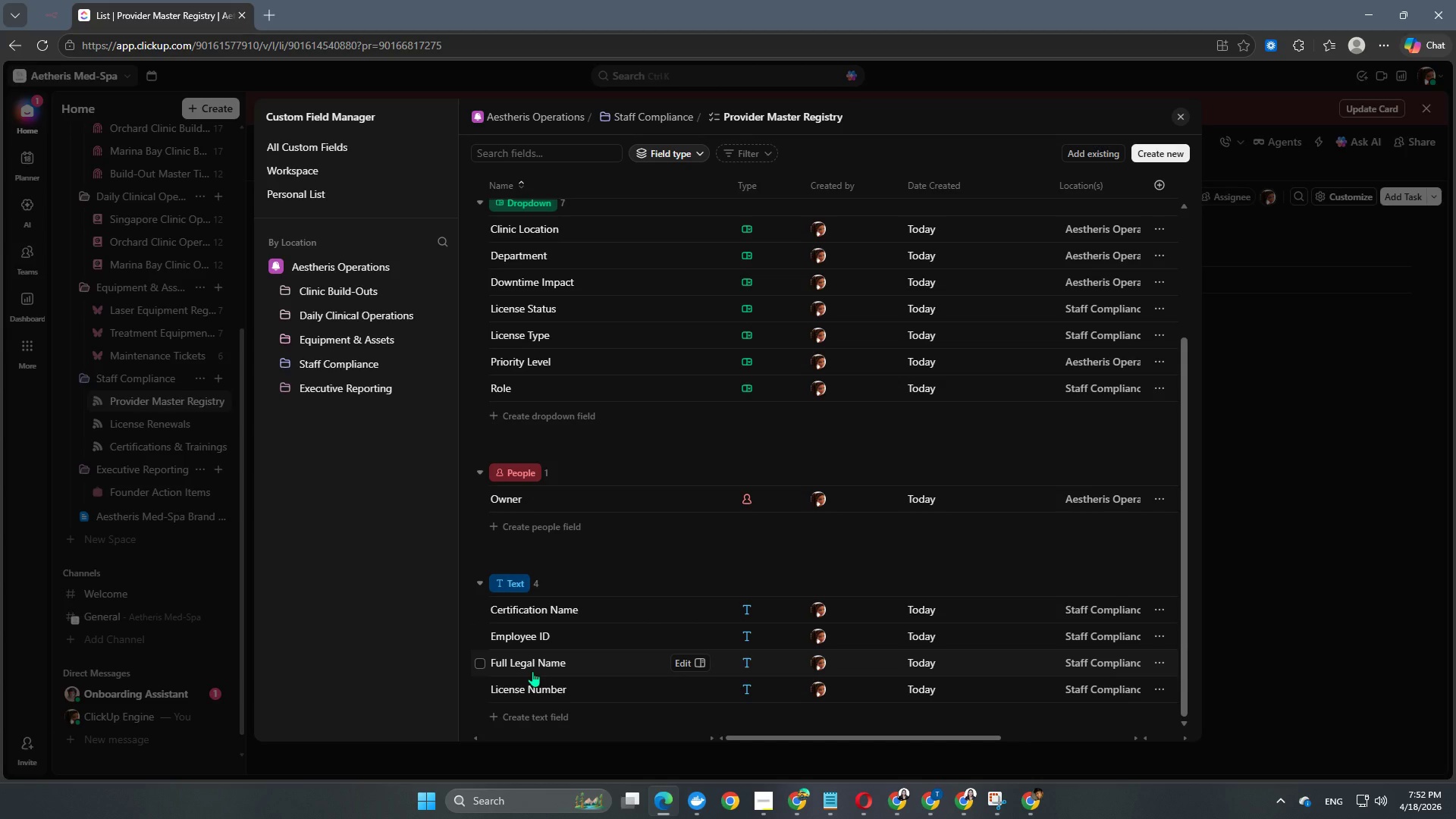 
scroll: coordinate [729, 408], scroll_direction: up, amount: 4.0
 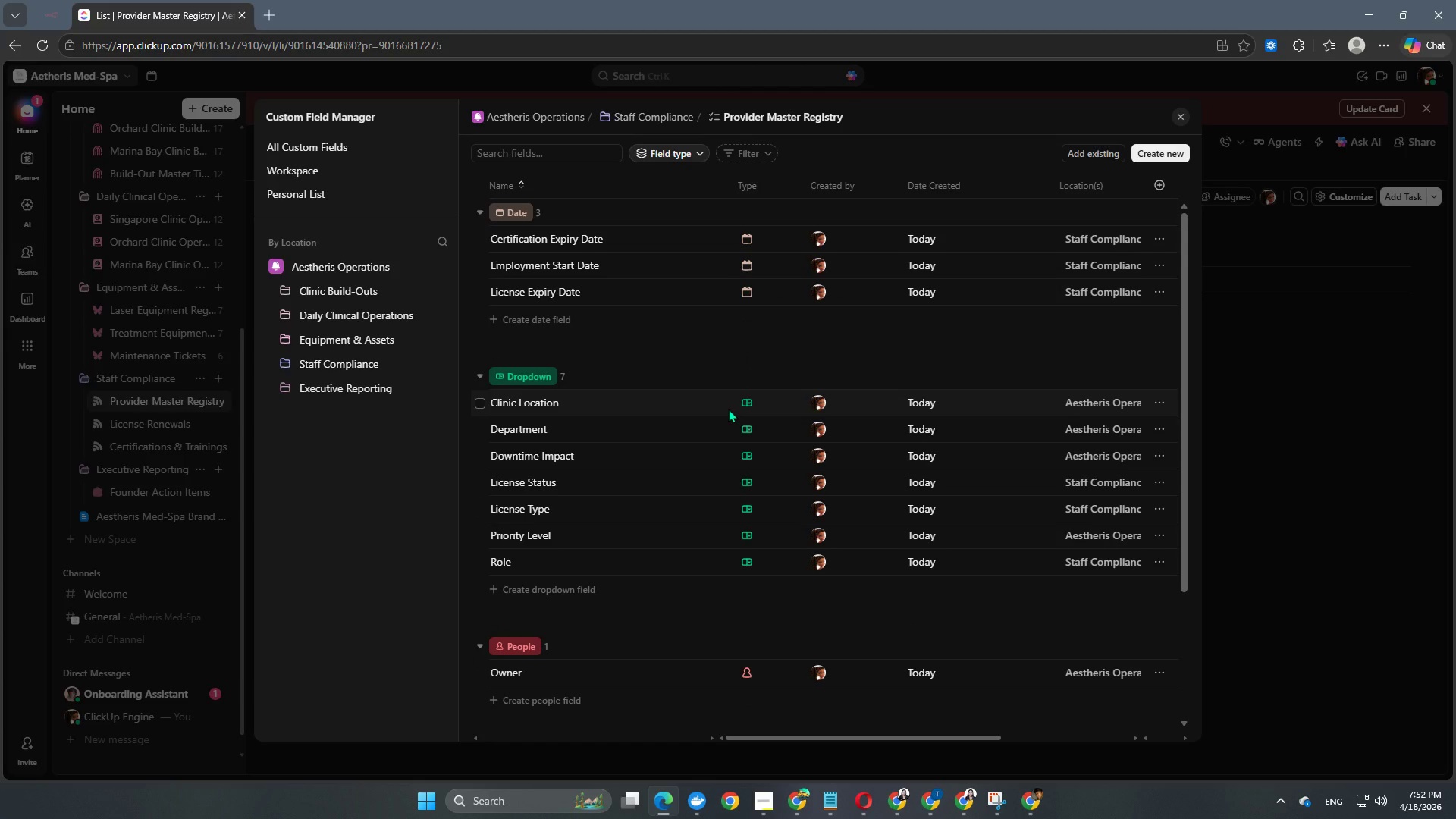 
wait(9.33)
 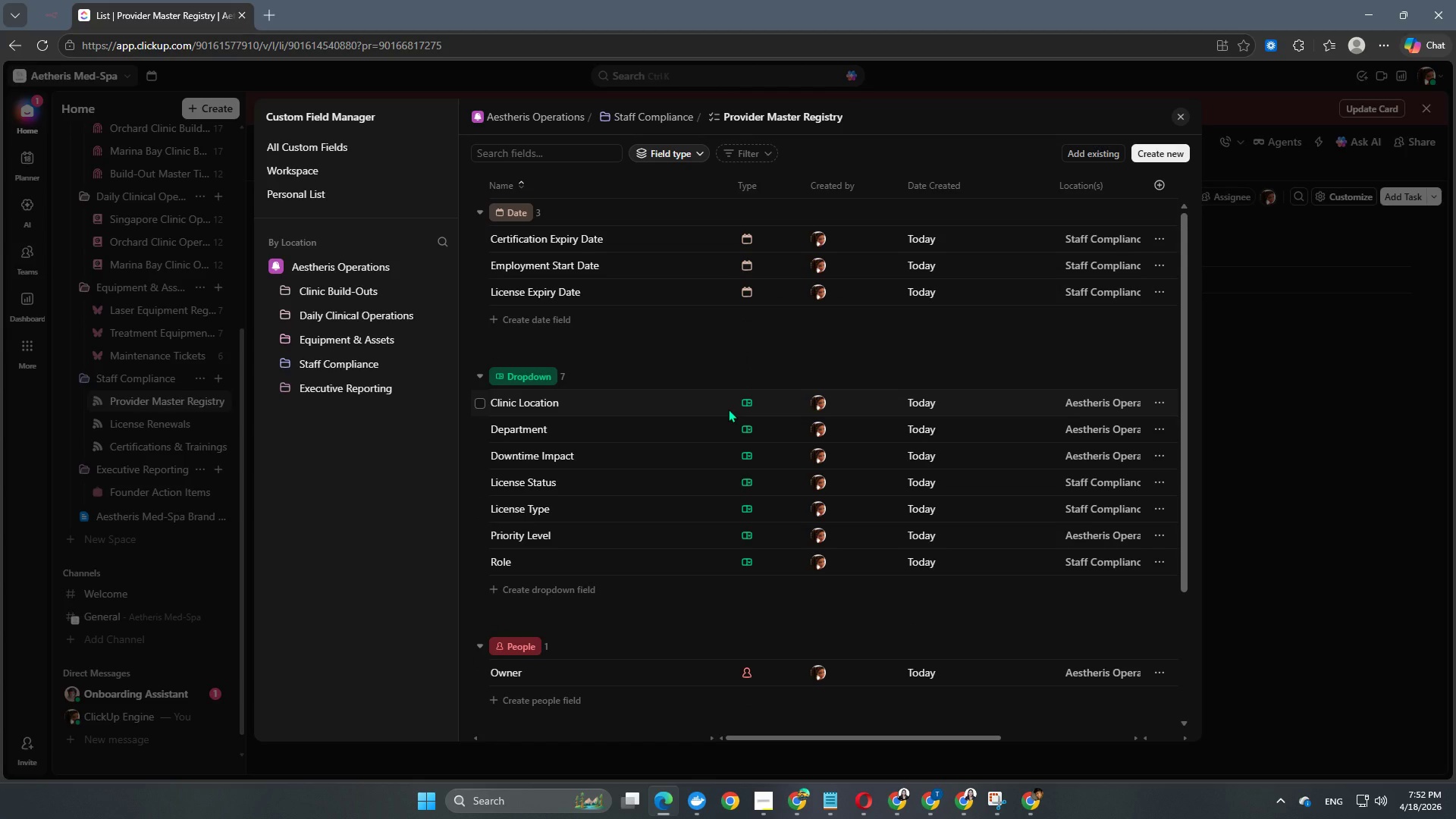 
mouse_move([637, 397])
 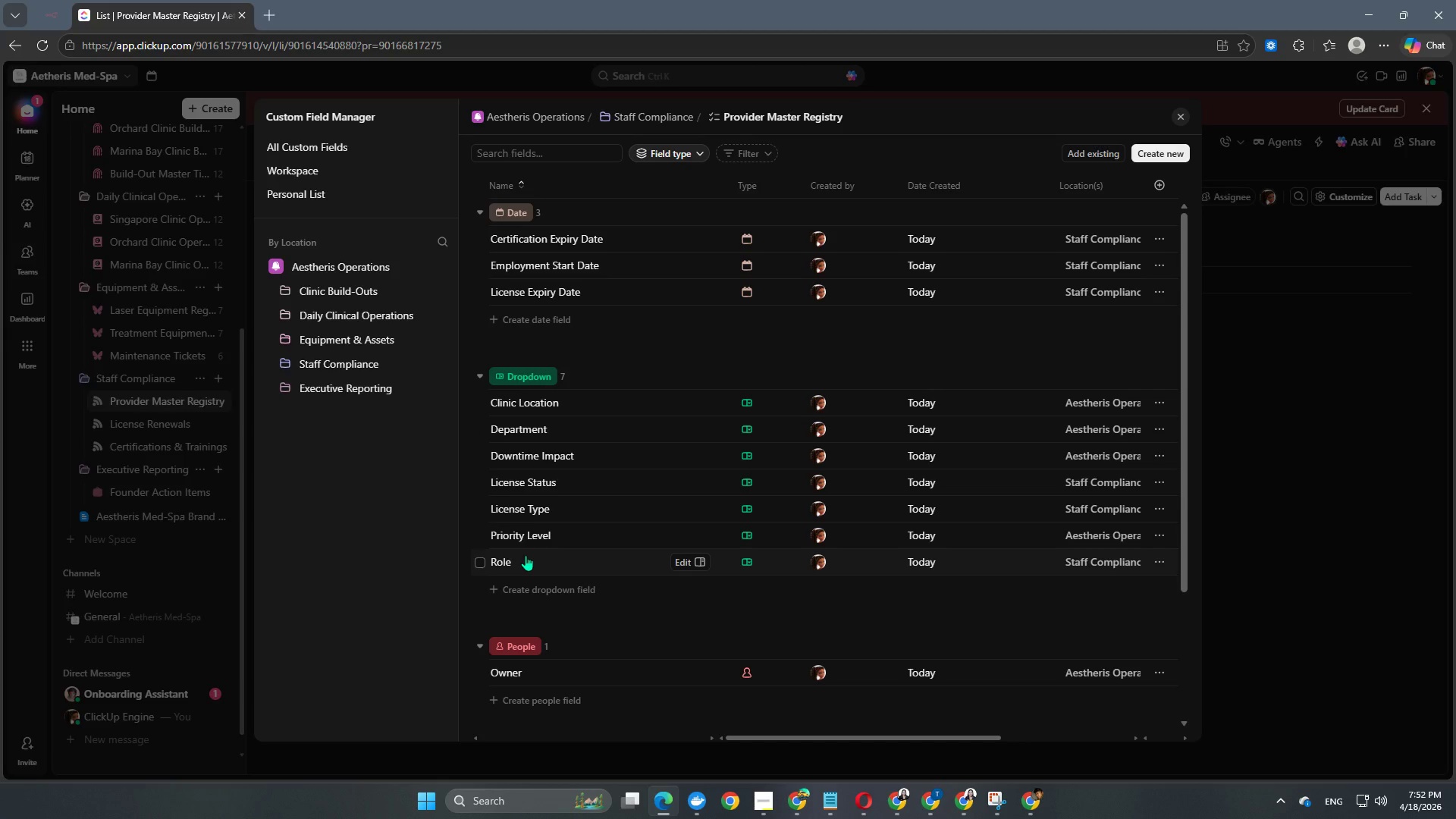 
wait(7.25)
 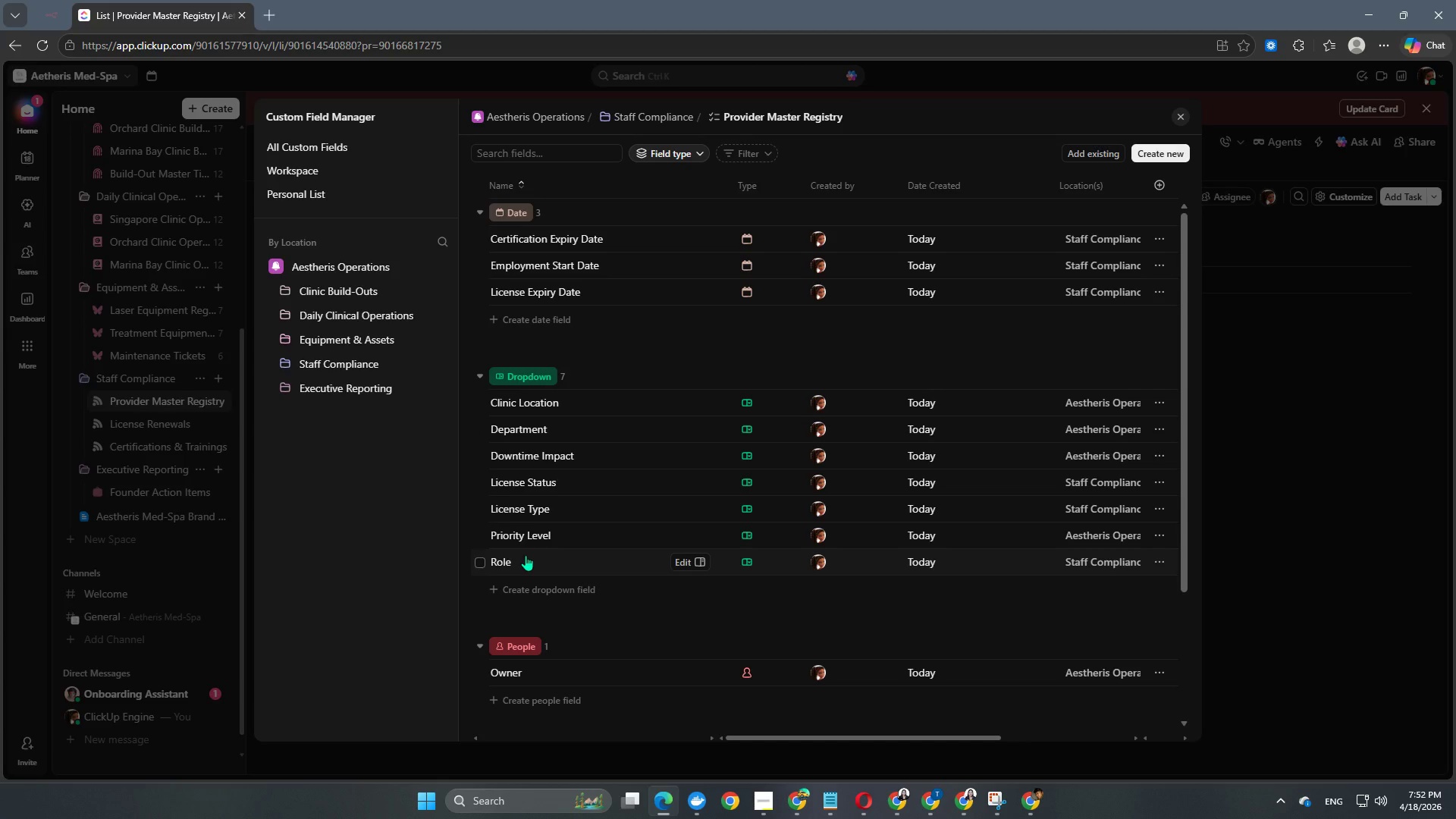 
scroll: coordinate [560, 532], scroll_direction: down, amount: 4.0
 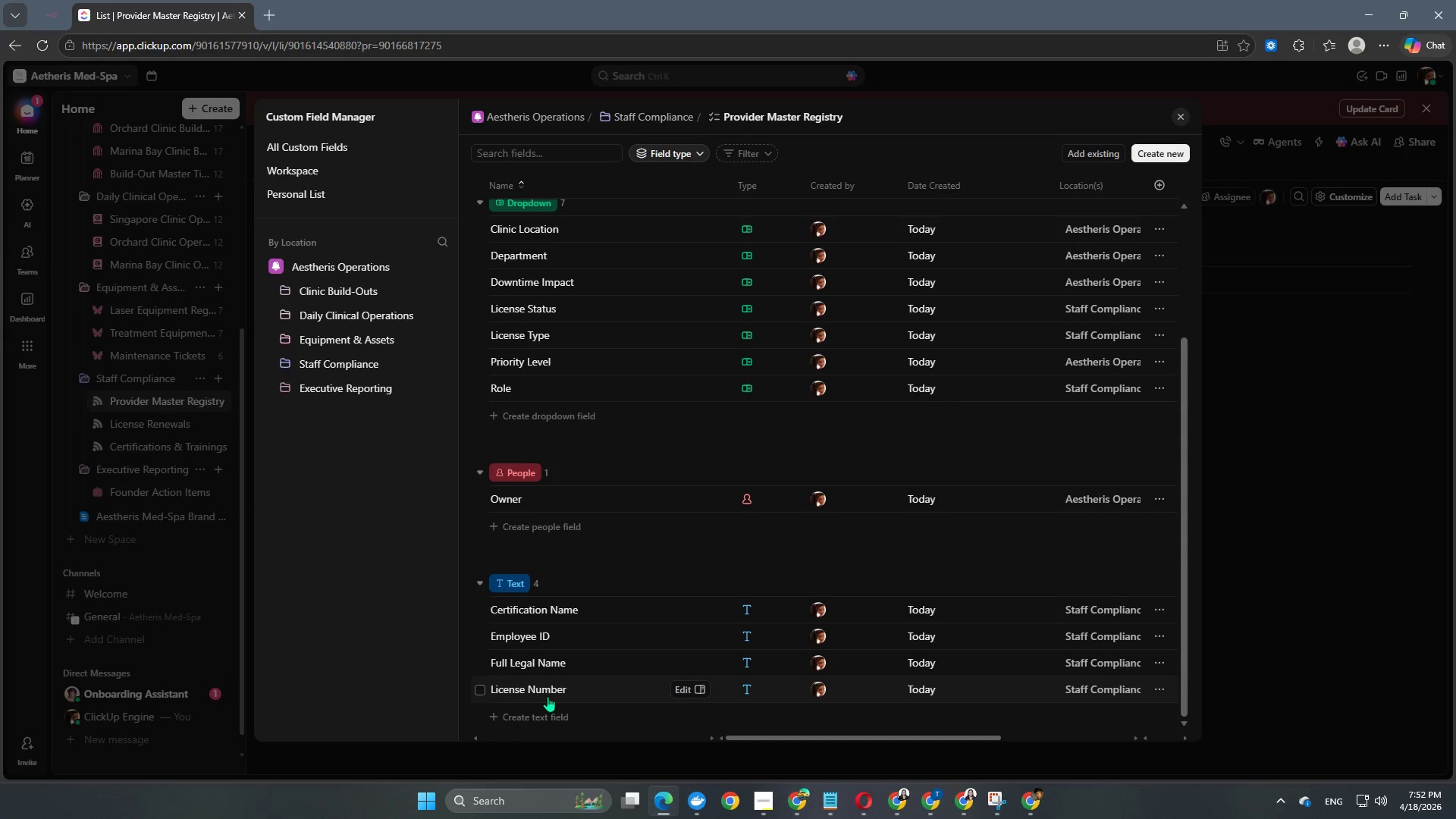 
scroll: coordinate [733, 340], scroll_direction: up, amount: 8.0
 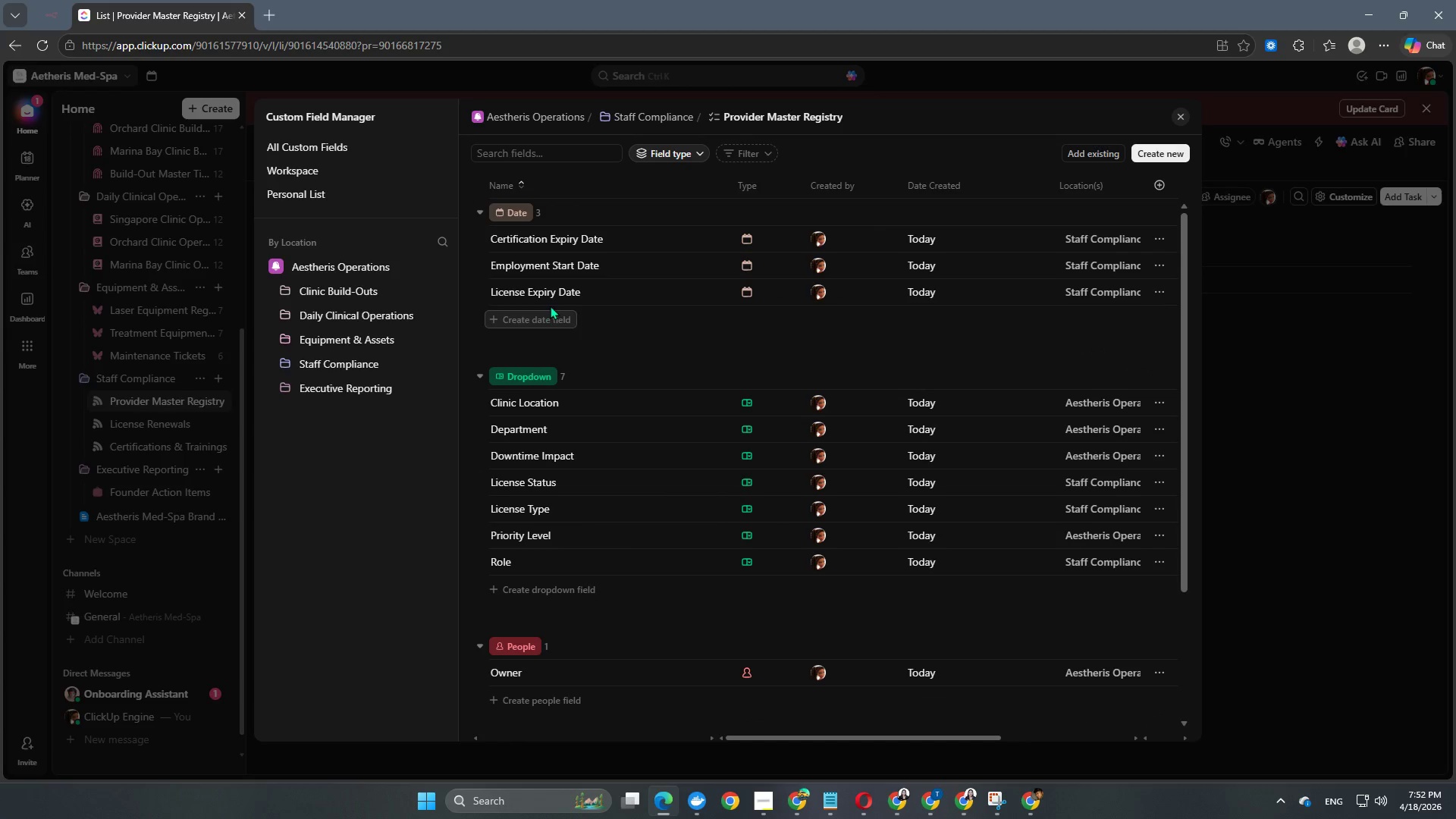 
mouse_move([547, 315])
 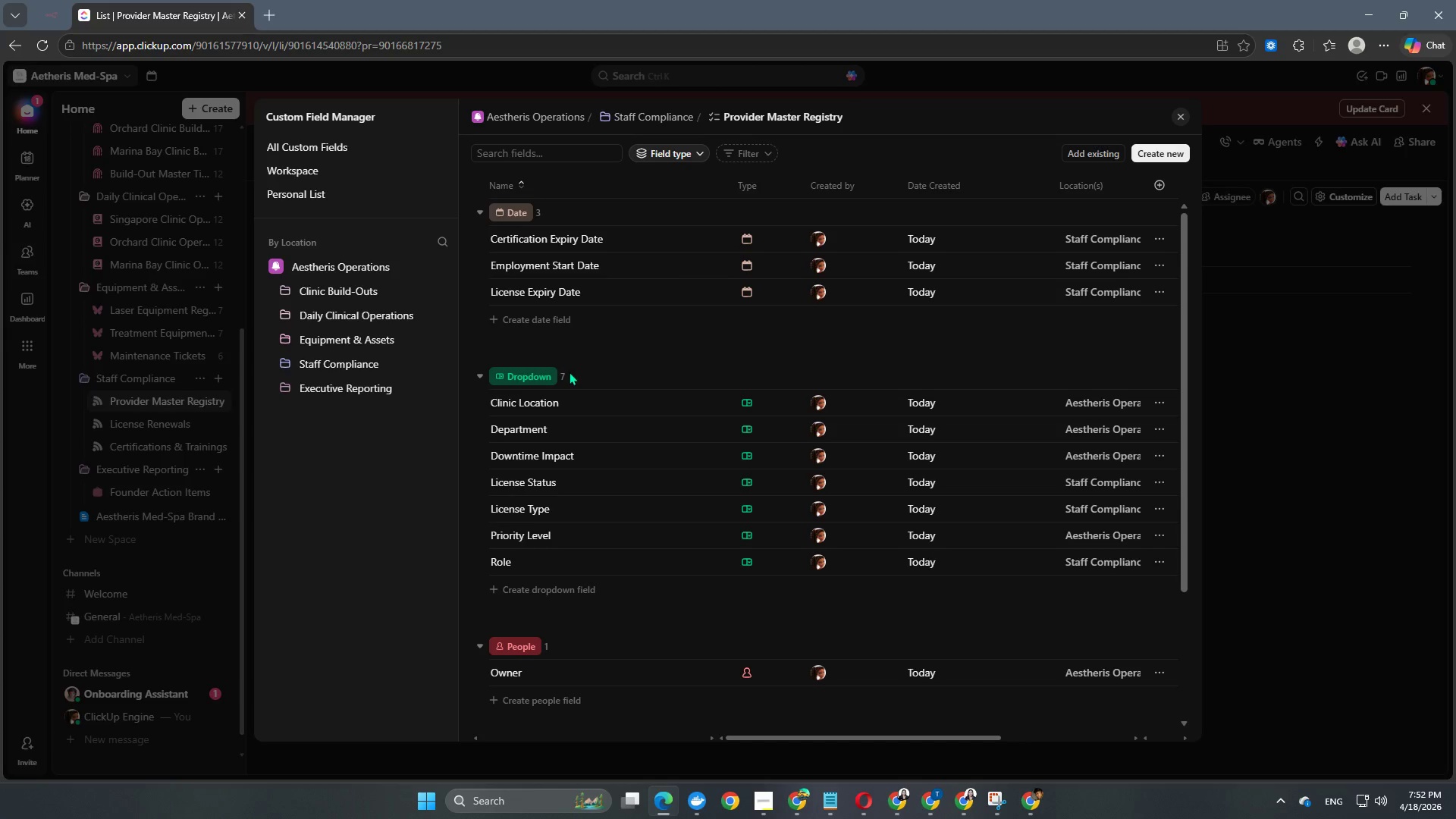 
scroll: coordinate [579, 403], scroll_direction: up, amount: 1.0
 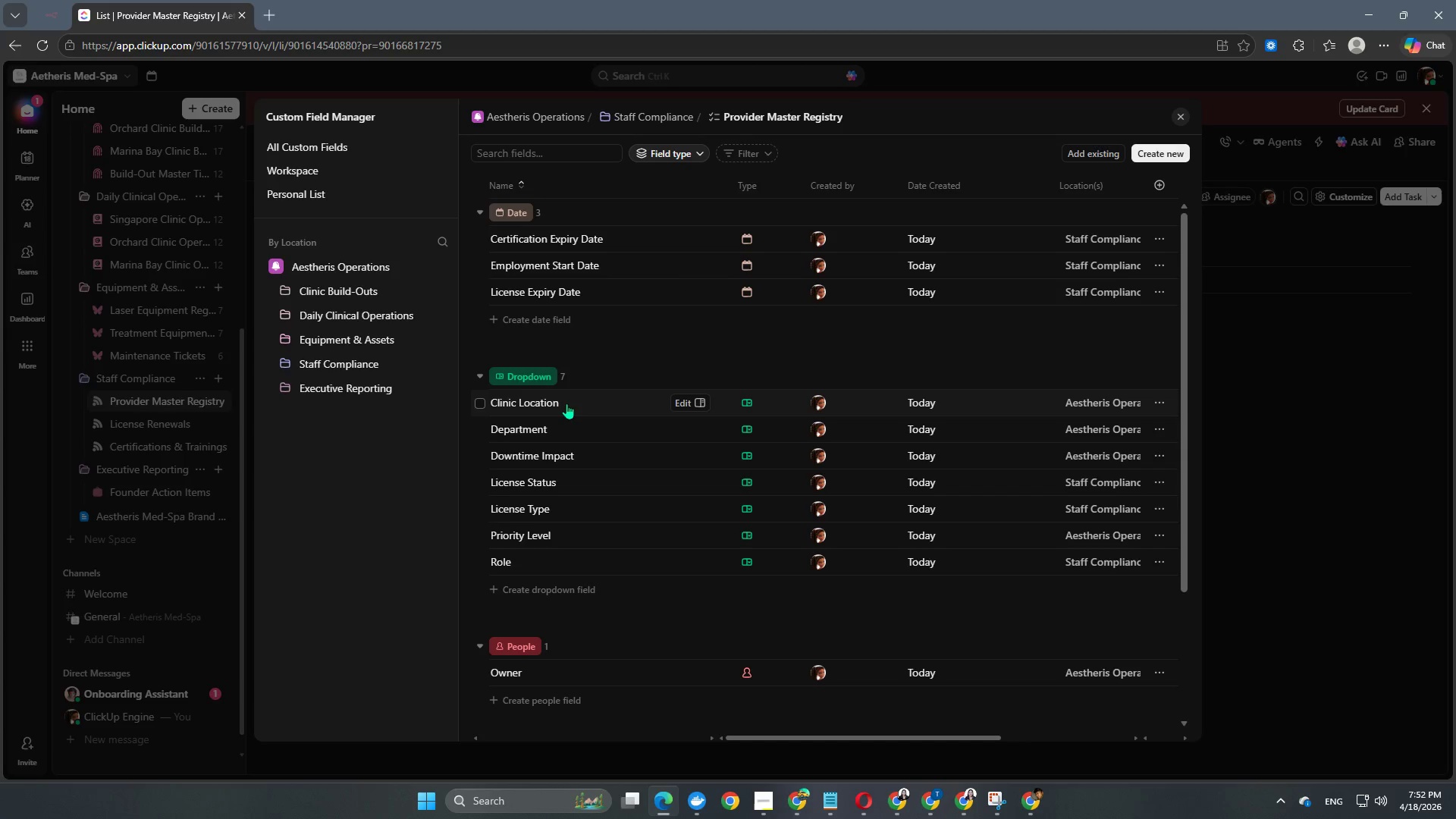 
wait(6.2)
 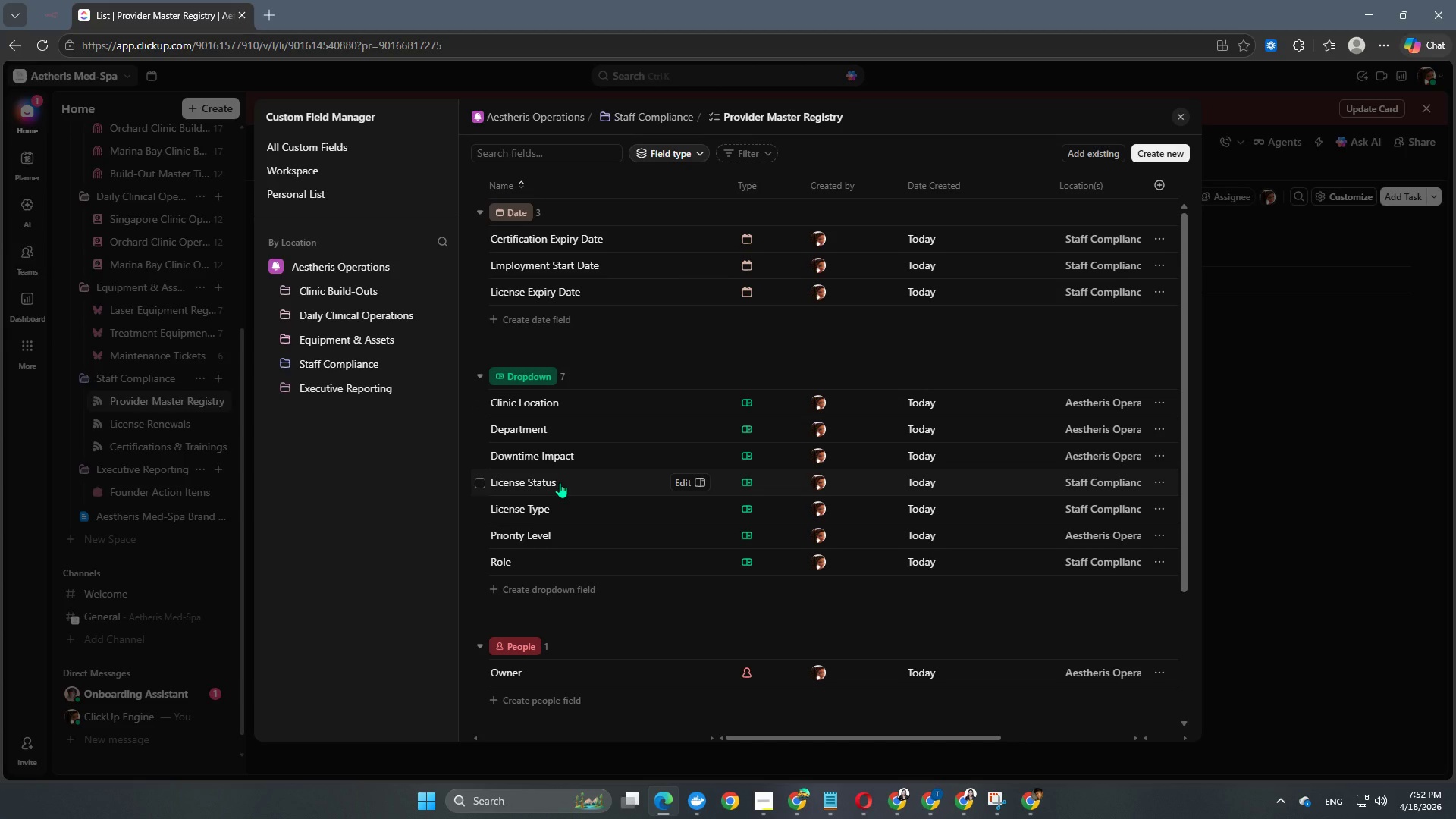 
scroll: coordinate [702, 503], scroll_direction: down, amount: 3.0
 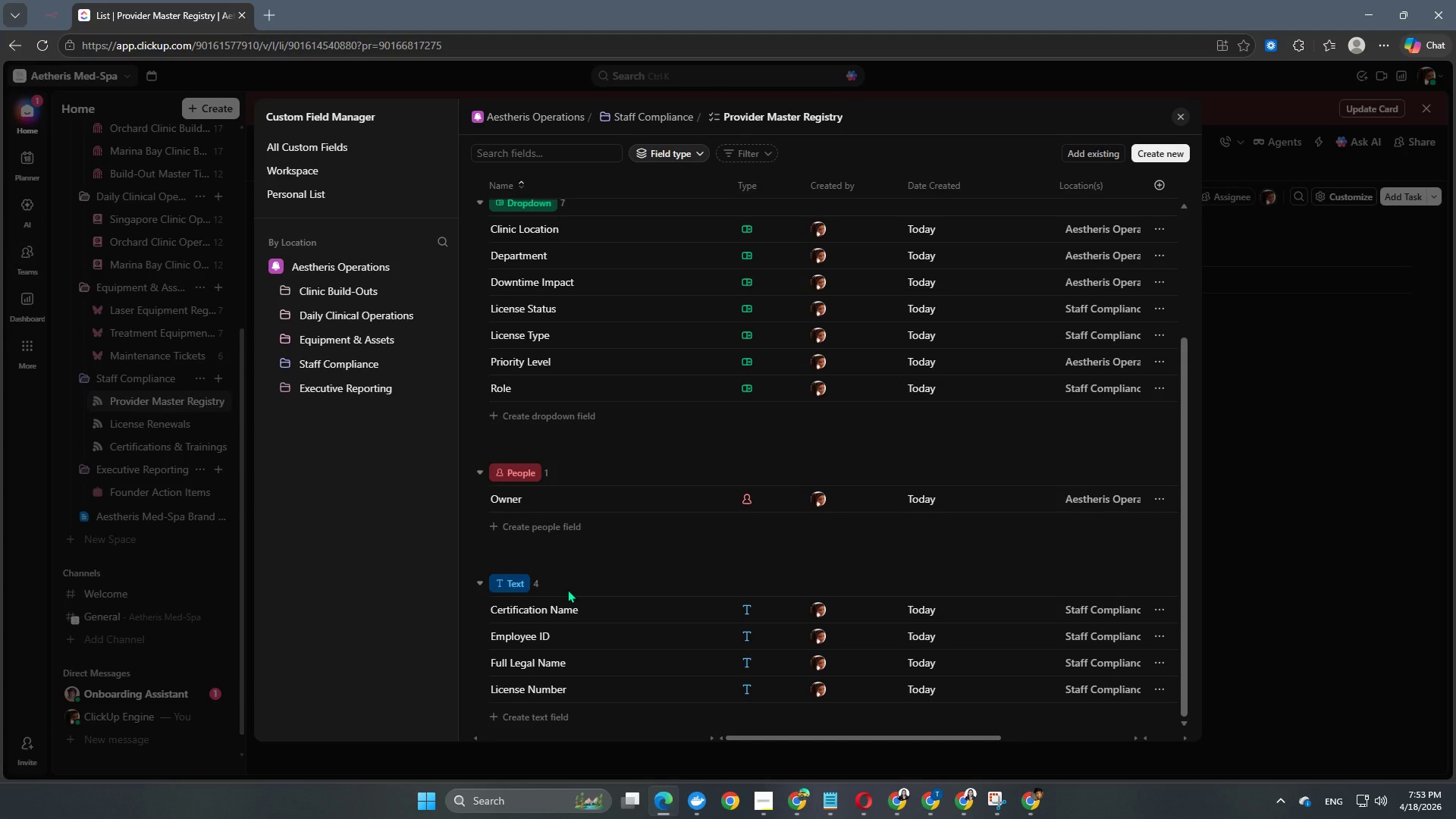 
wait(14.22)
 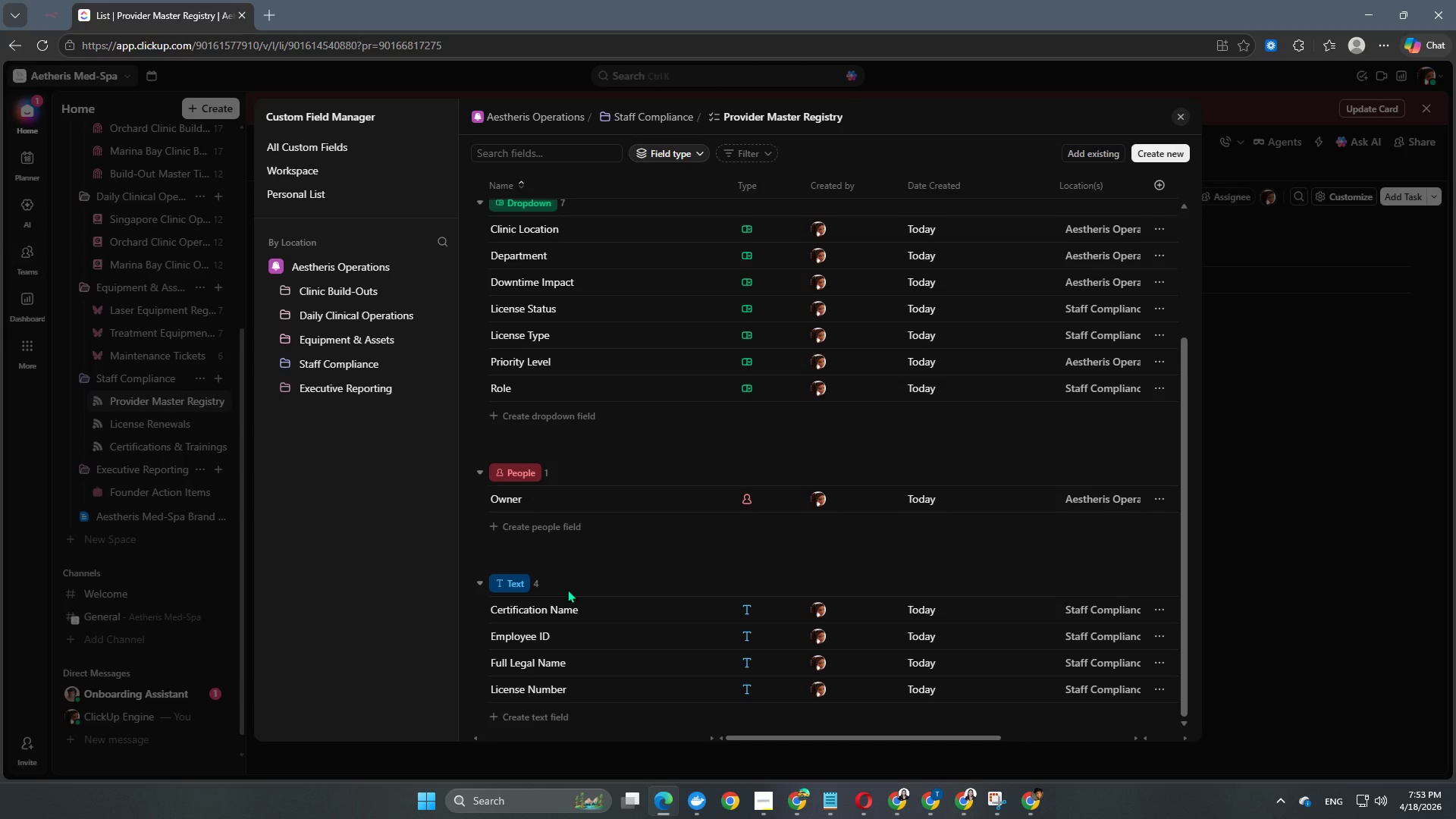 
scroll: coordinate [566, 587], scroll_direction: up, amount: 4.0
 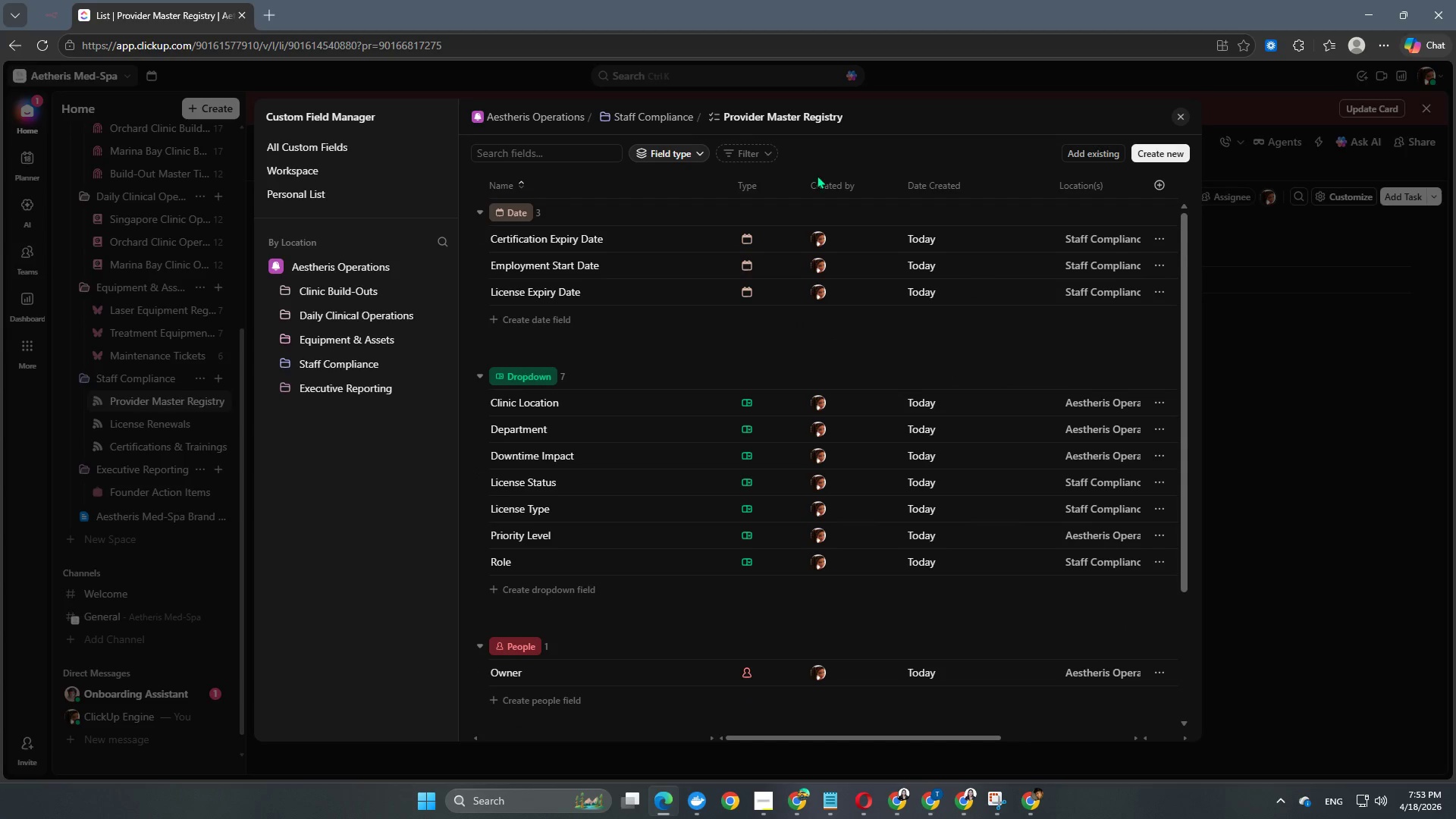 
left_click([1108, 155])
 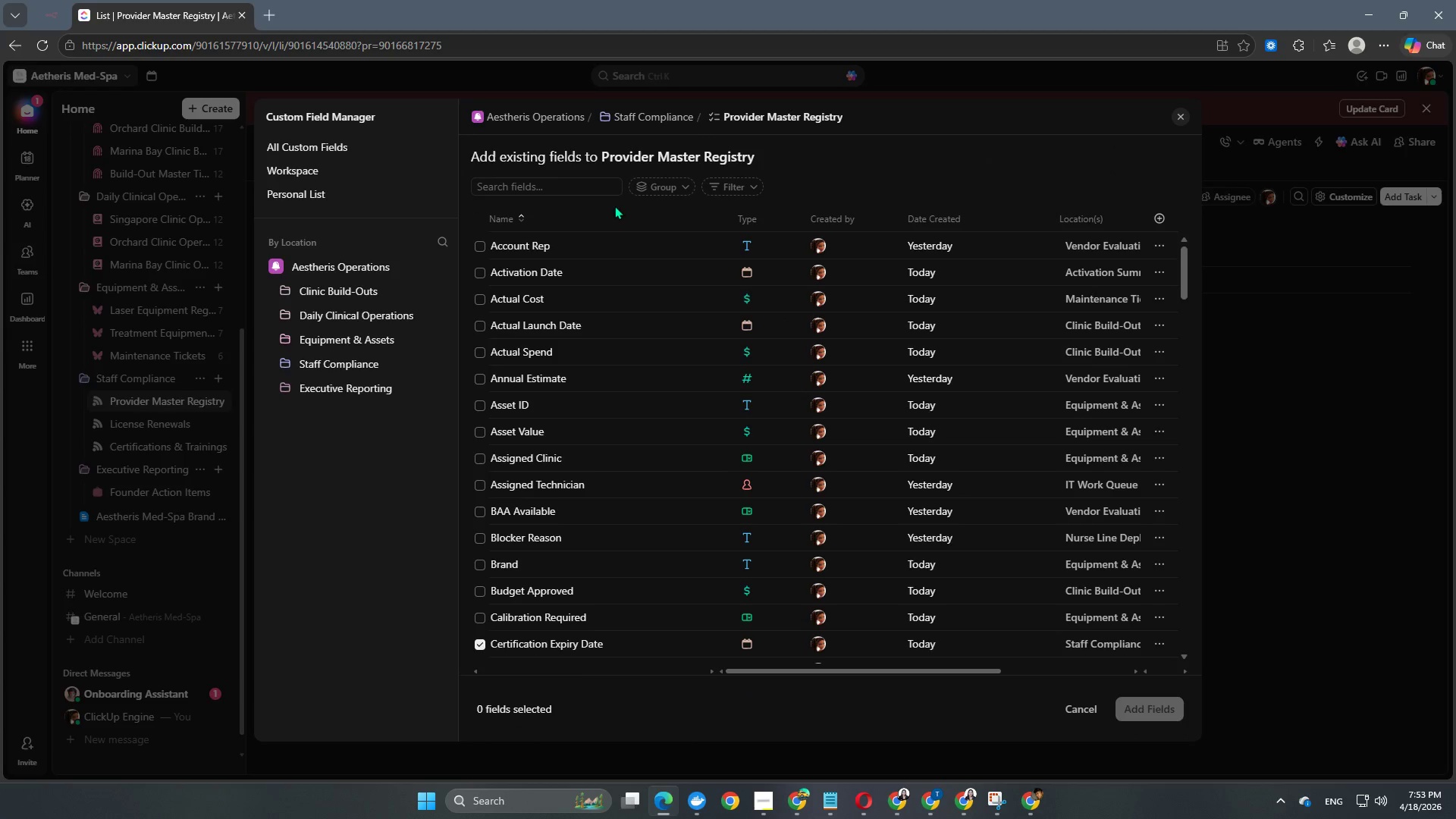 
left_click([549, 180])
 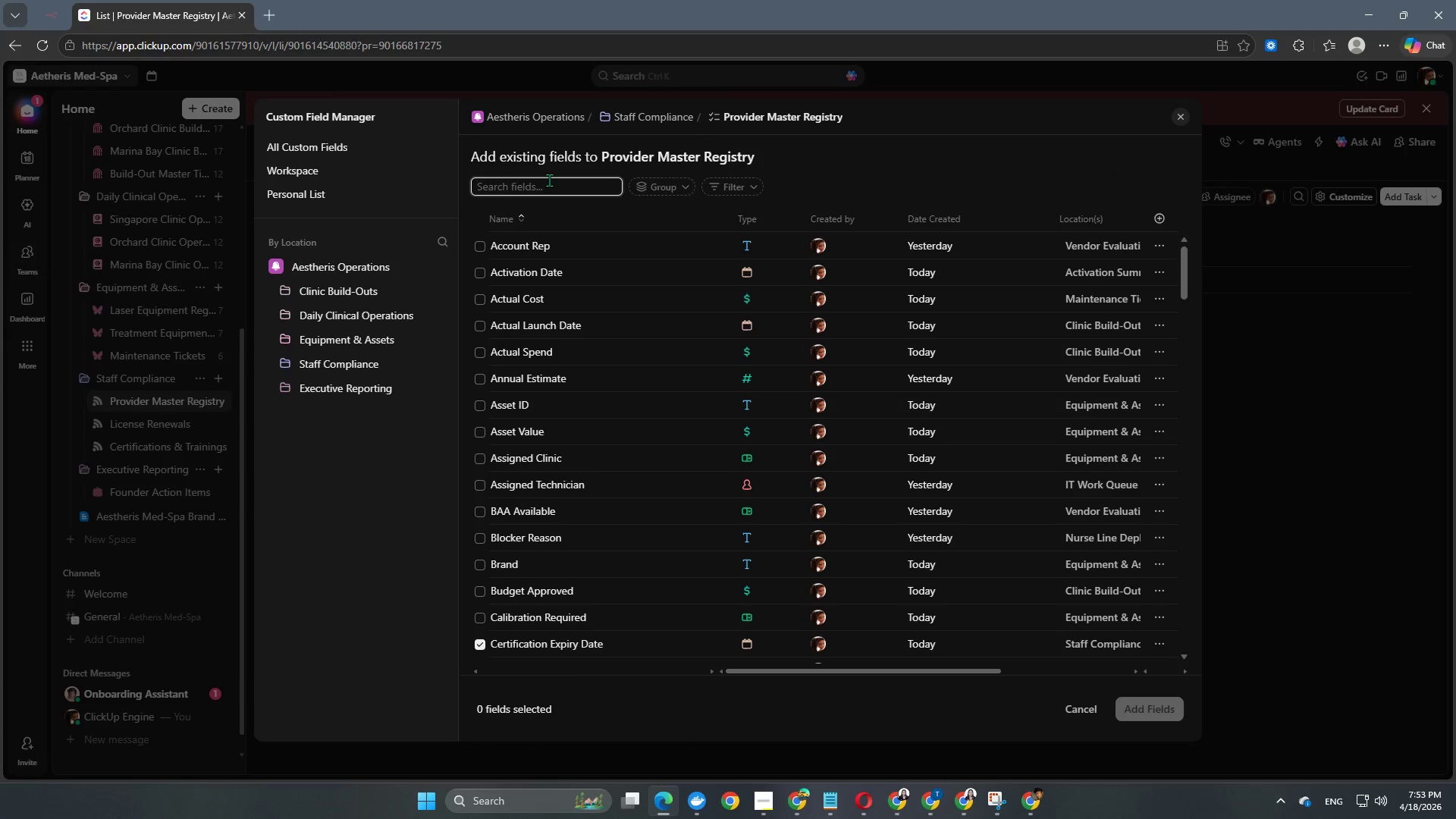 
type(cer)
 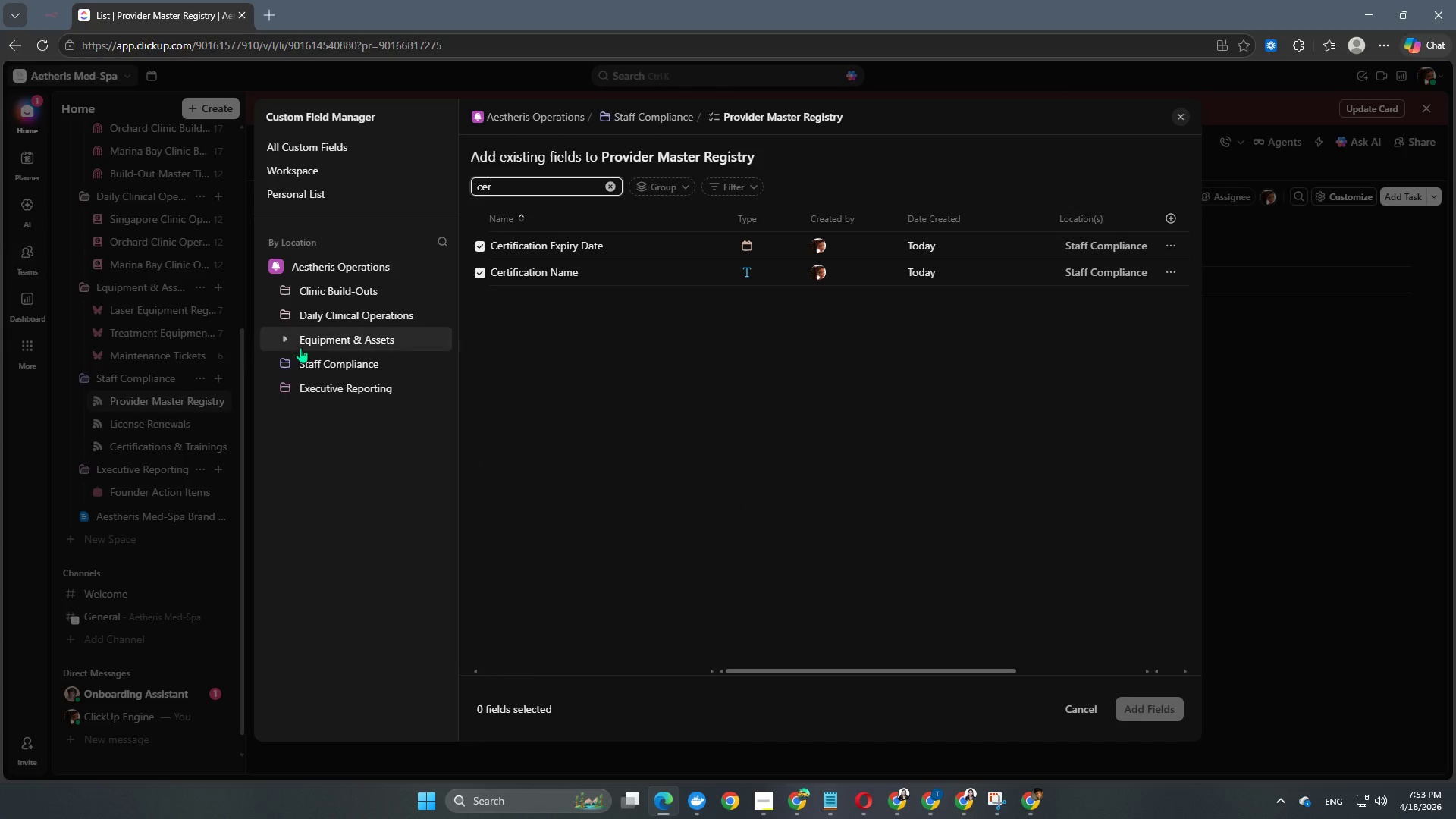 
wait(6.17)
 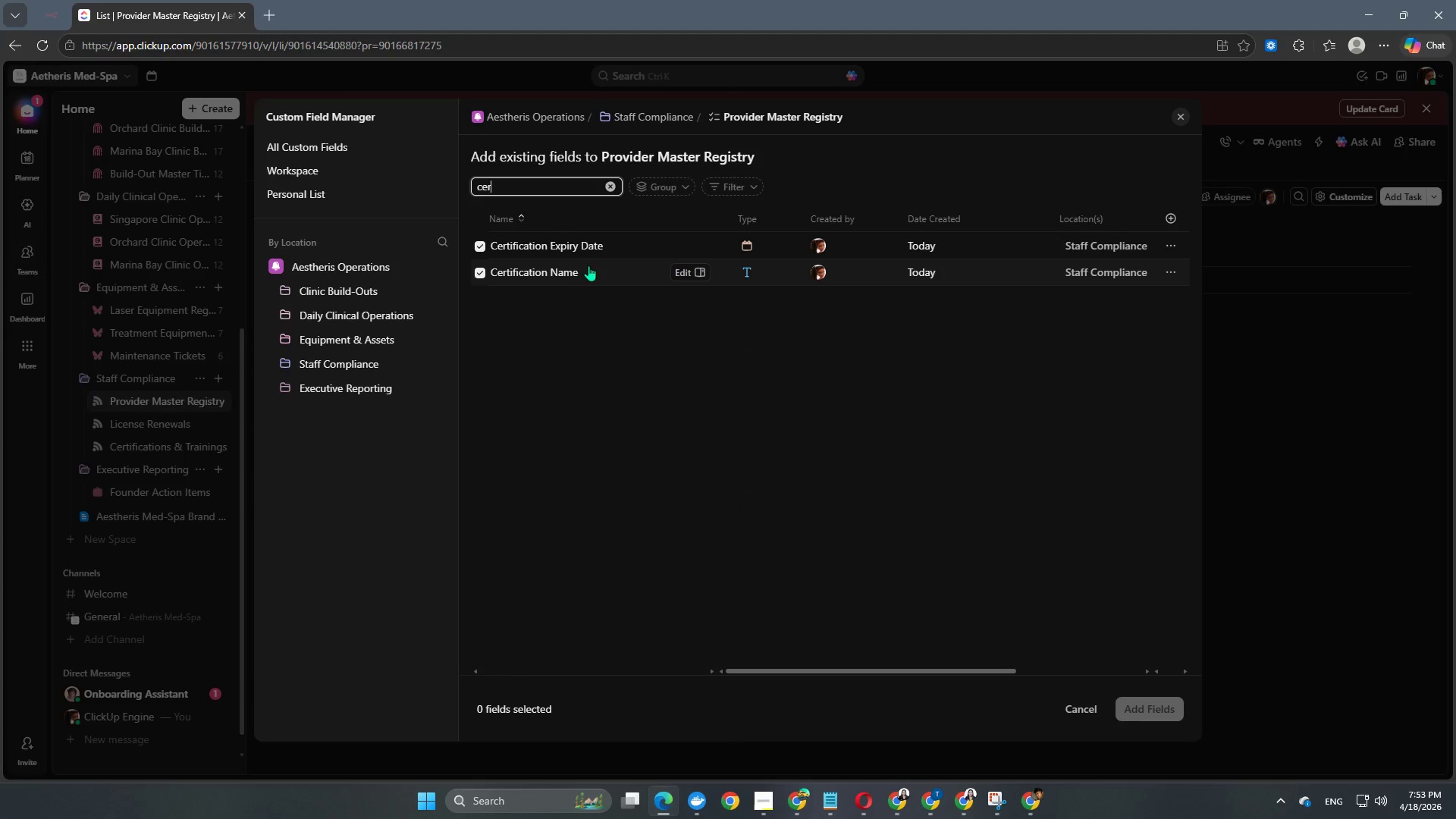 
left_click([667, 426])
 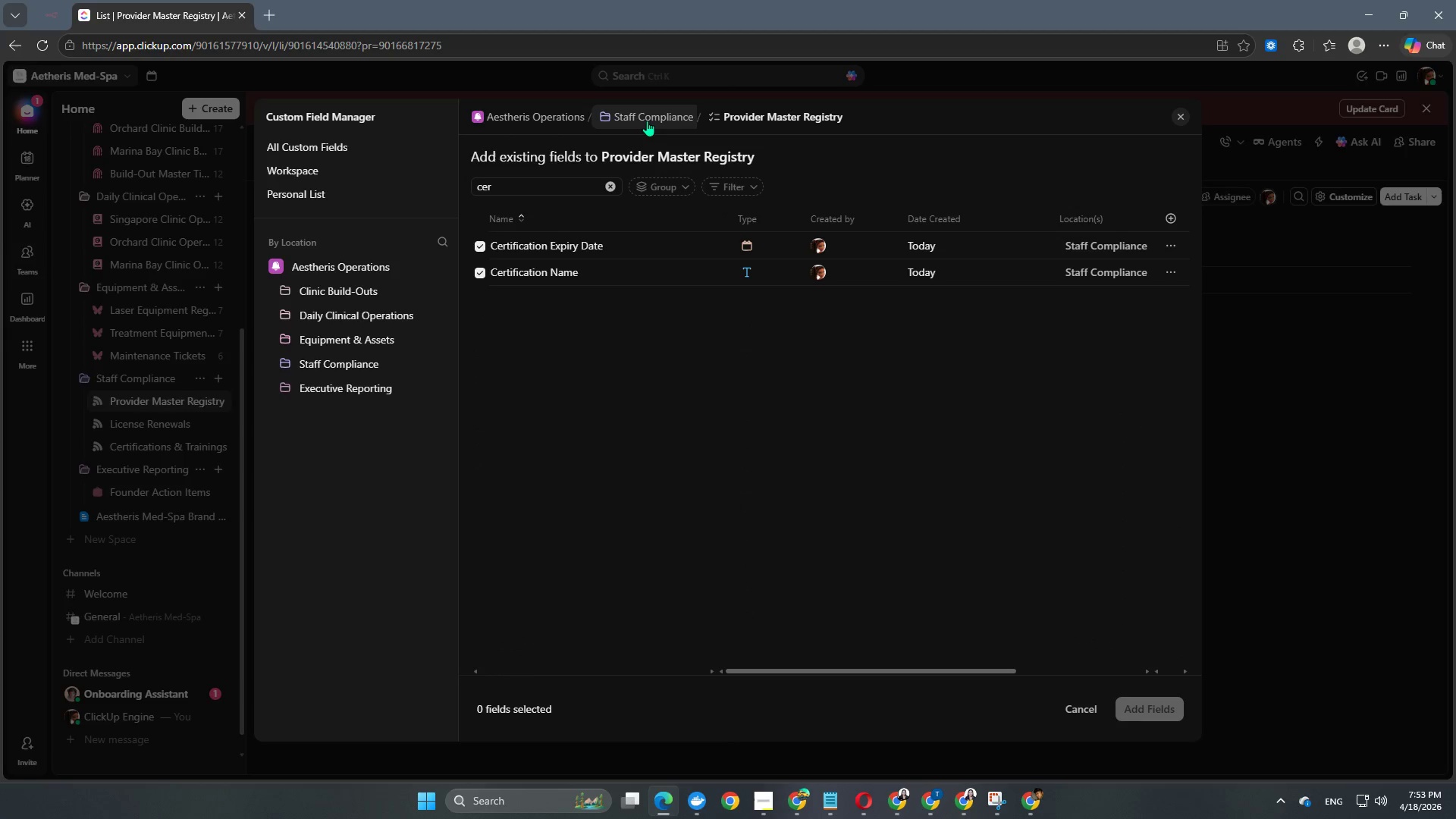 
left_click([648, 116])
 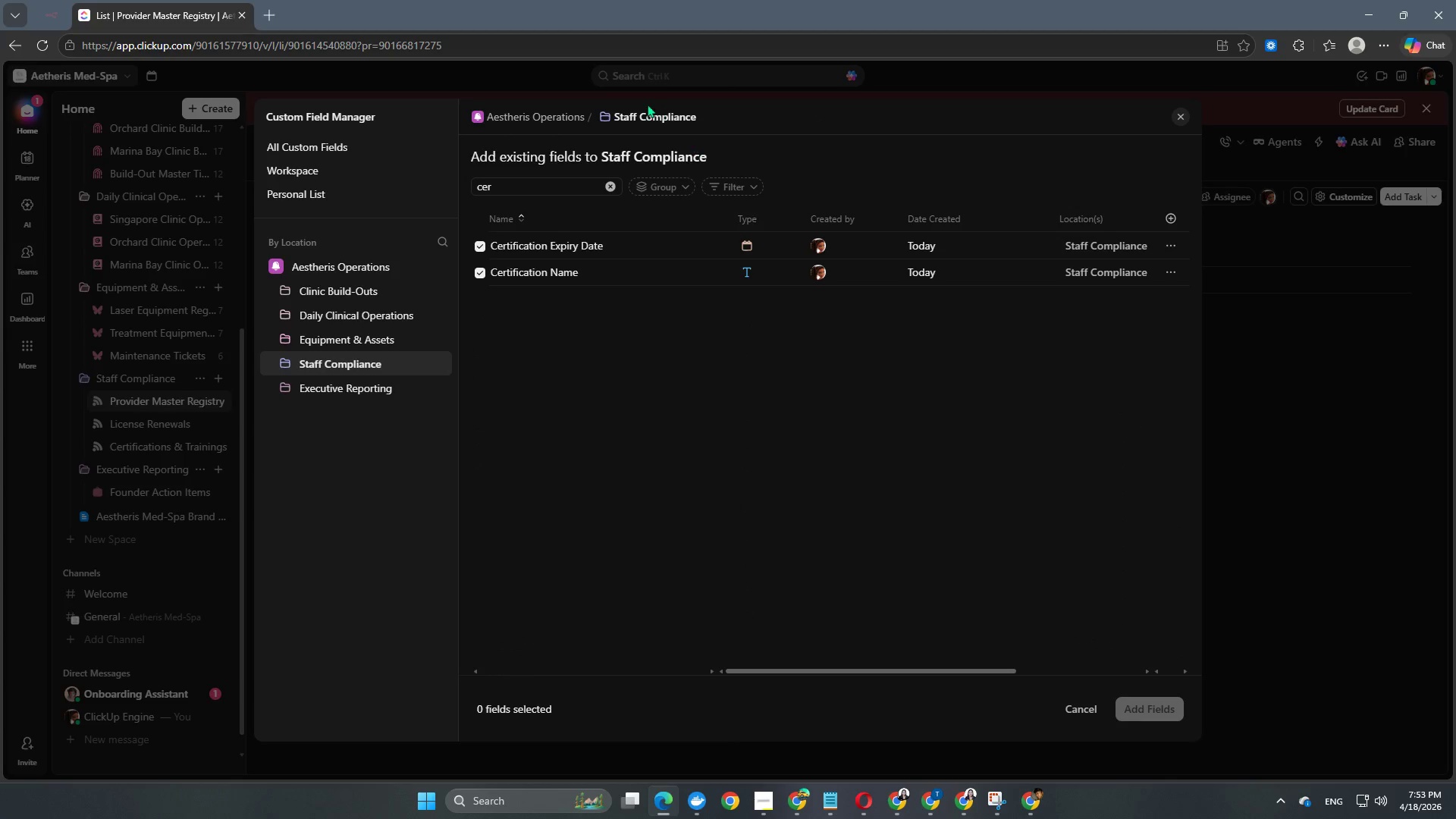 
left_click([642, 117])
 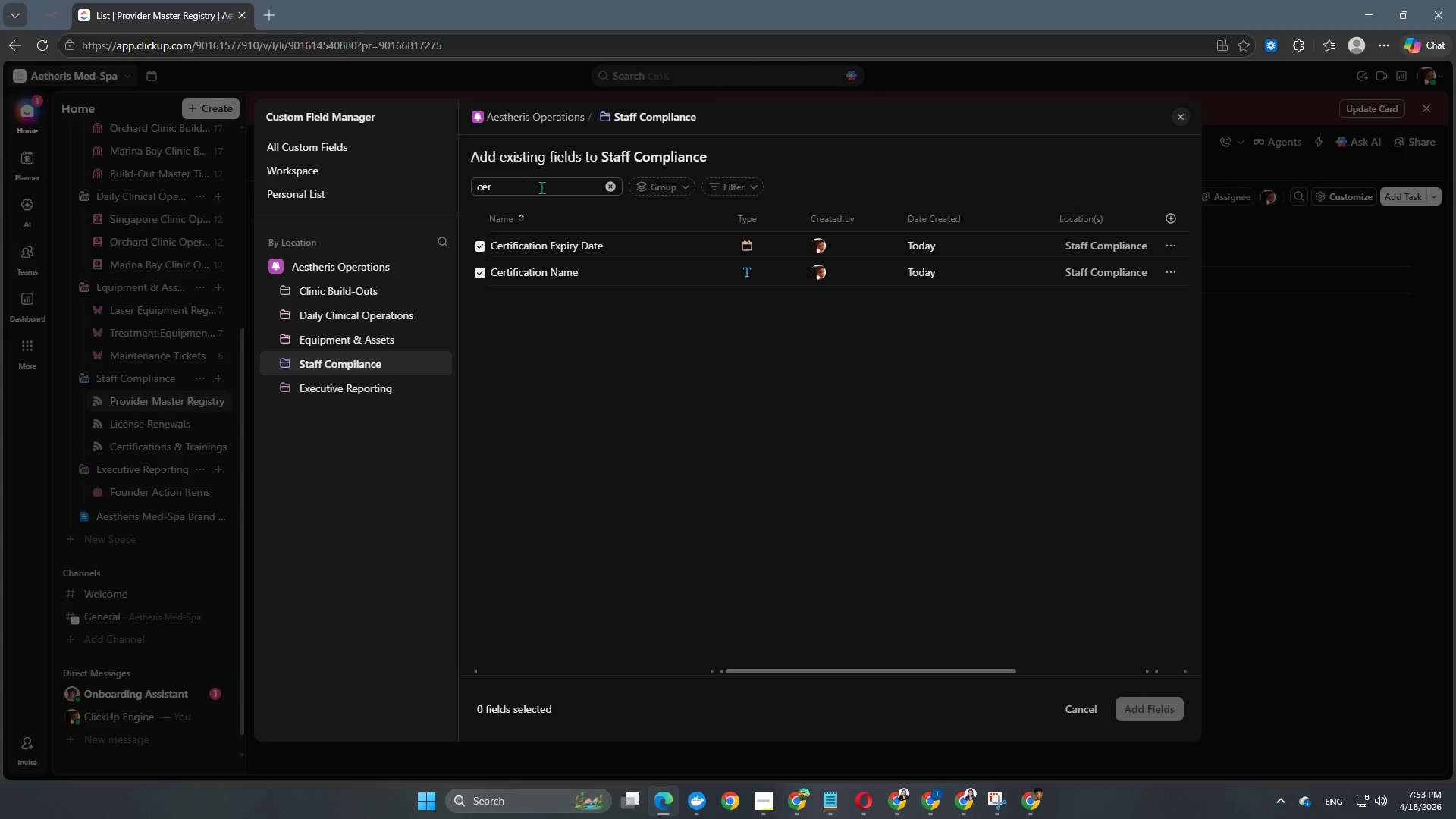 
left_click([616, 187])
 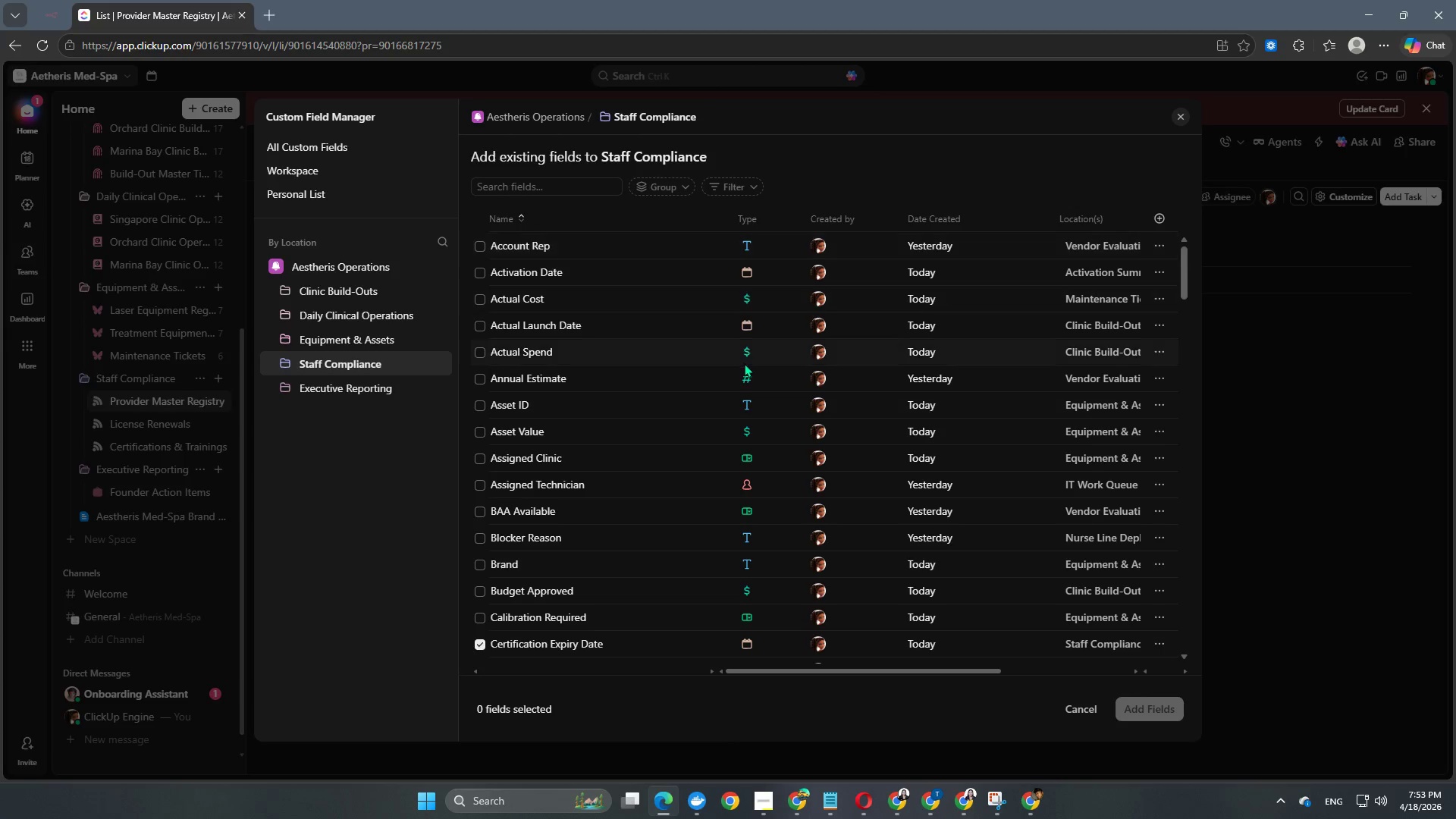 
scroll: coordinate [745, 364], scroll_direction: up, amount: 13.0
 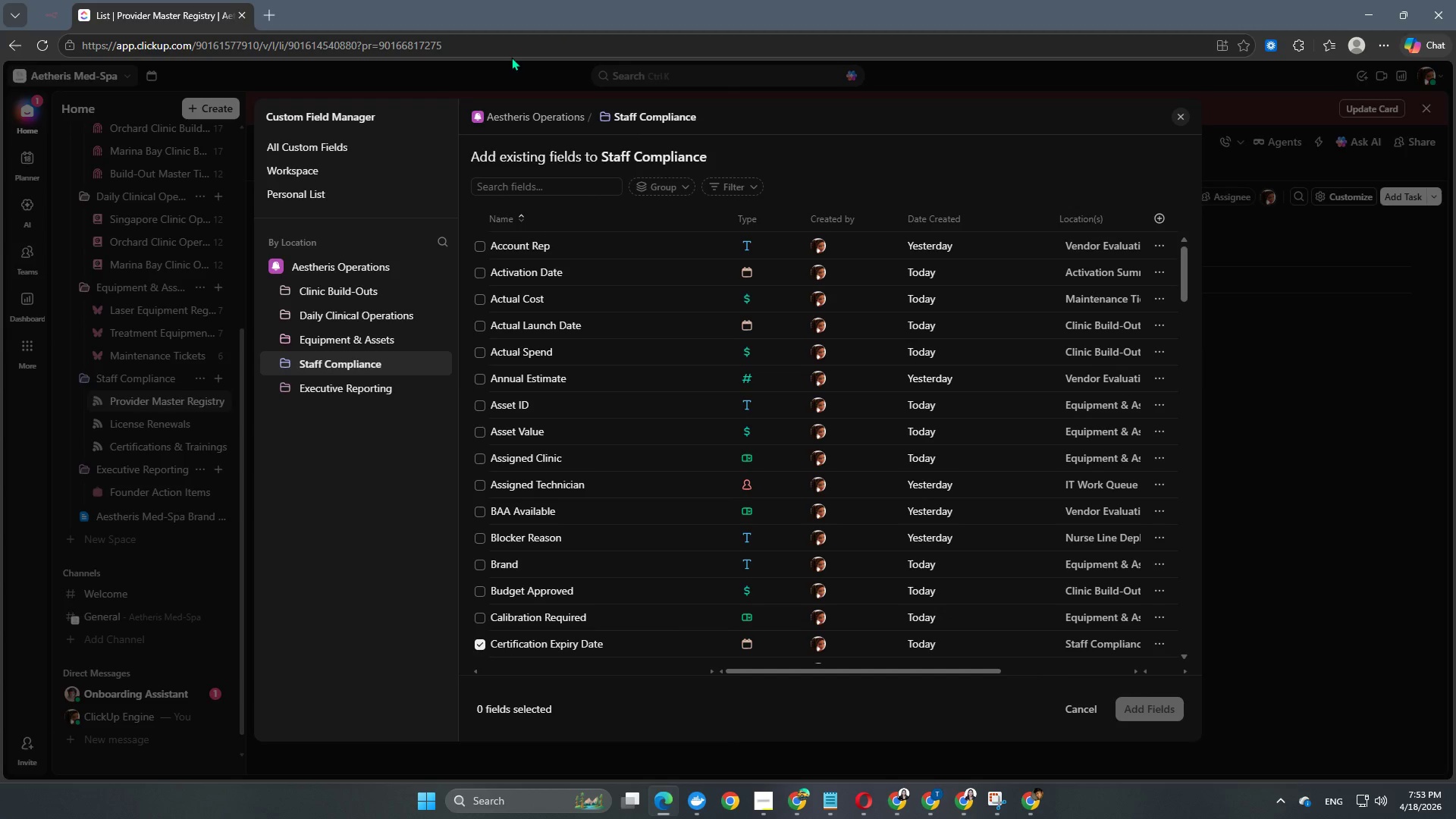 
scroll: coordinate [752, 384], scroll_direction: down, amount: 3.0
 